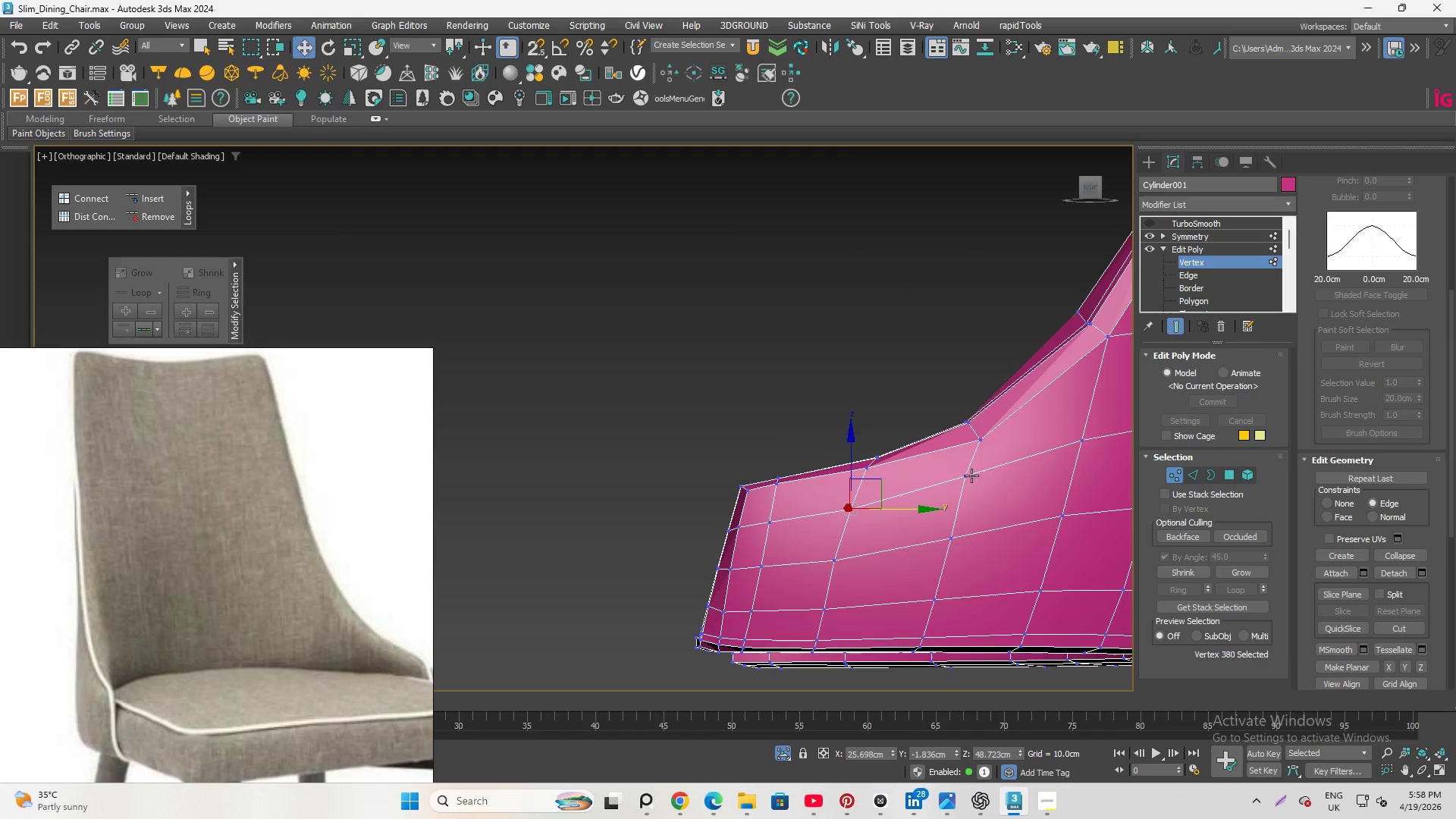 
left_click([967, 475])
 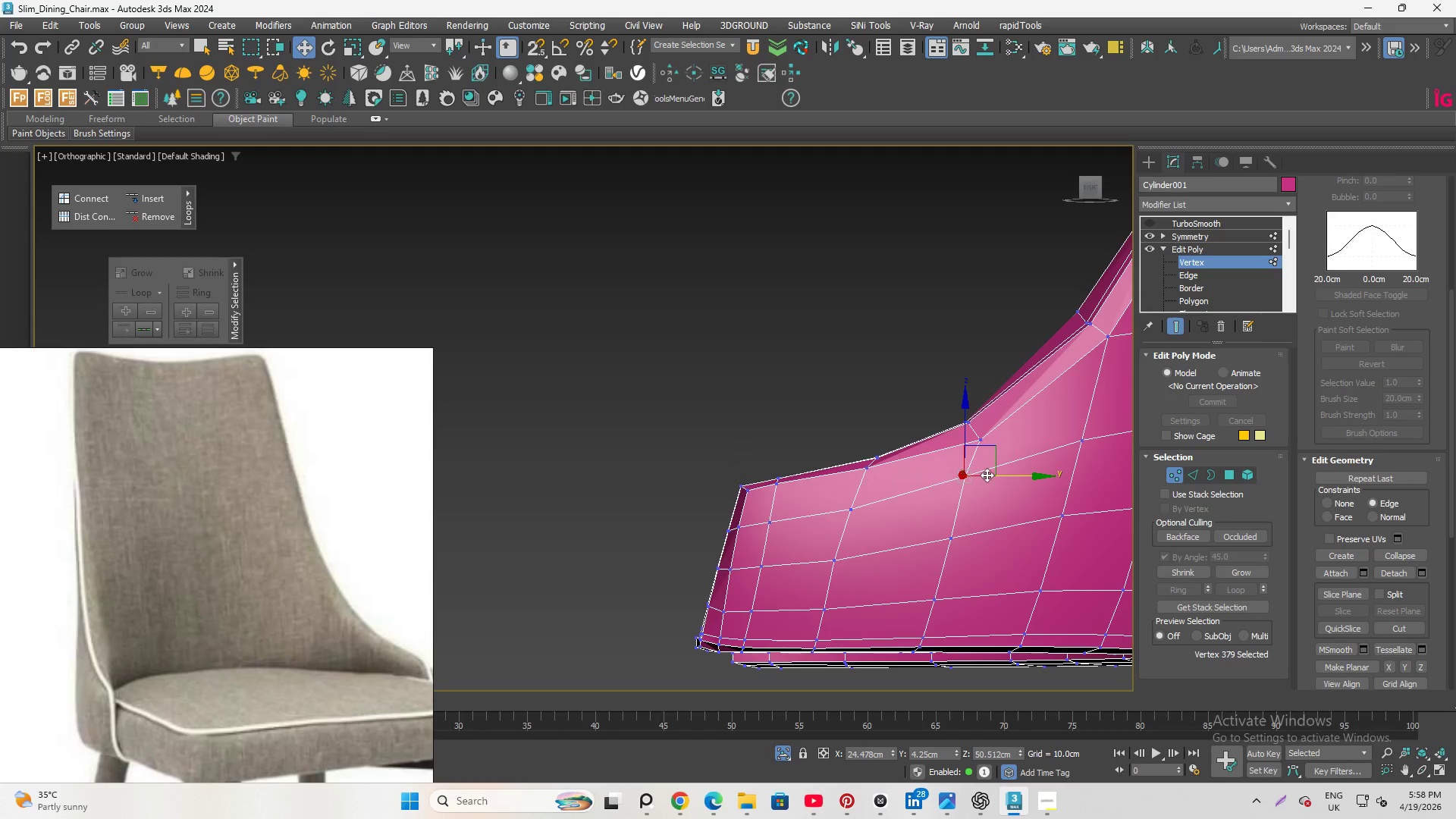 
left_click_drag(start_coordinate=[996, 475], to_coordinate=[1009, 478])
 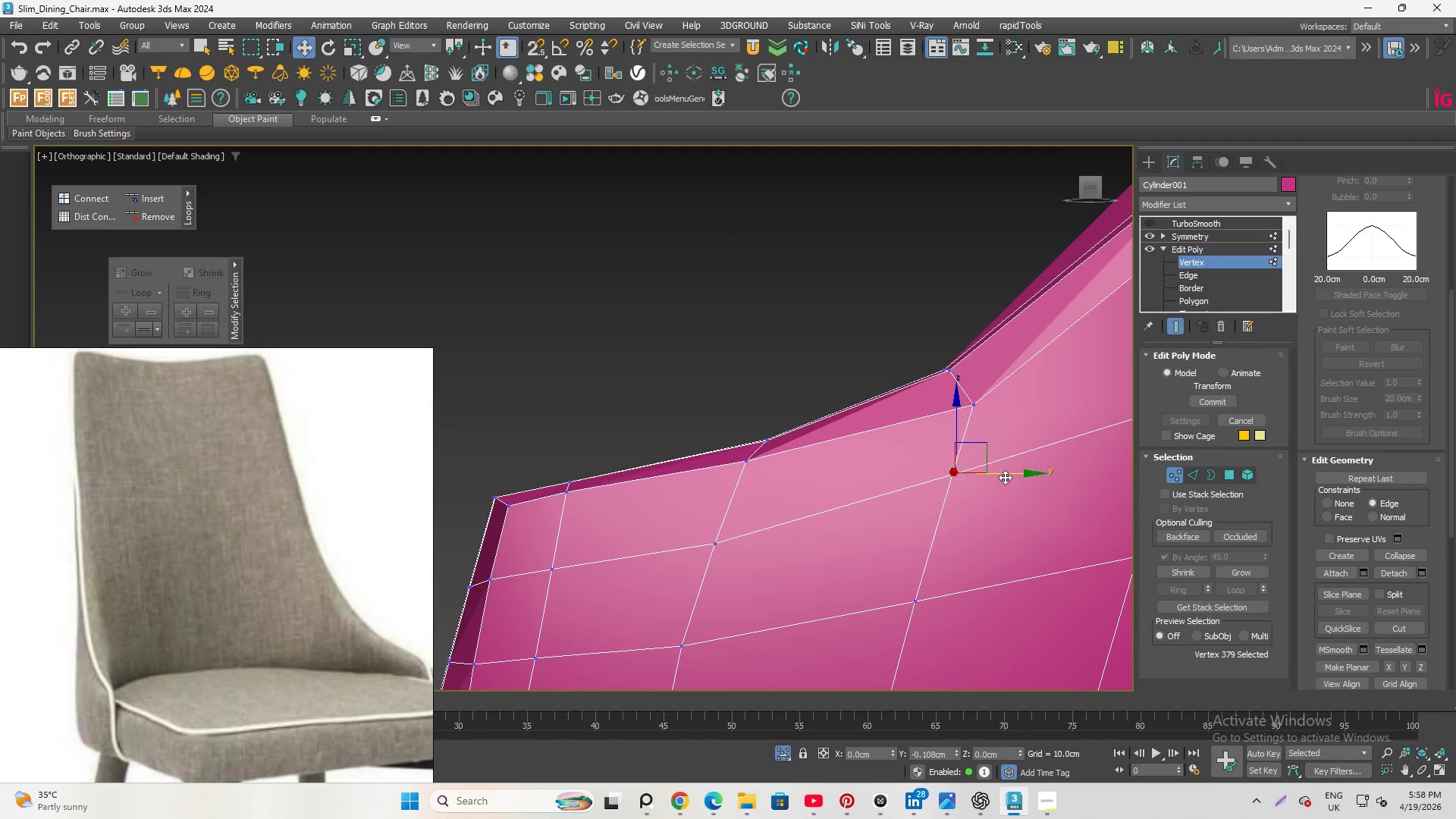 
scroll: coordinate [987, 475], scroll_direction: up, amount: 2.0
 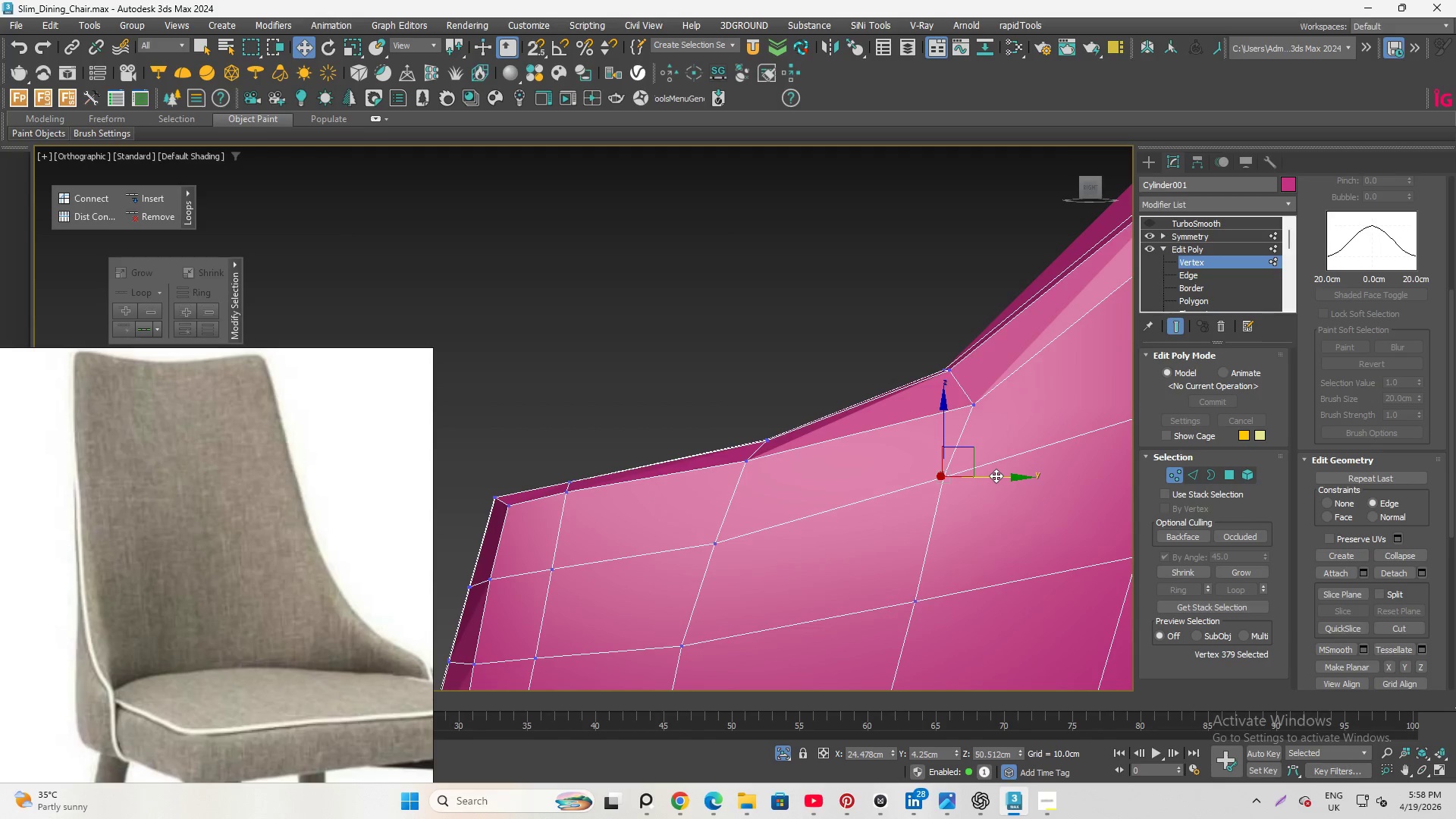 
hold_key(key=AltLeft, duration=3.27)
 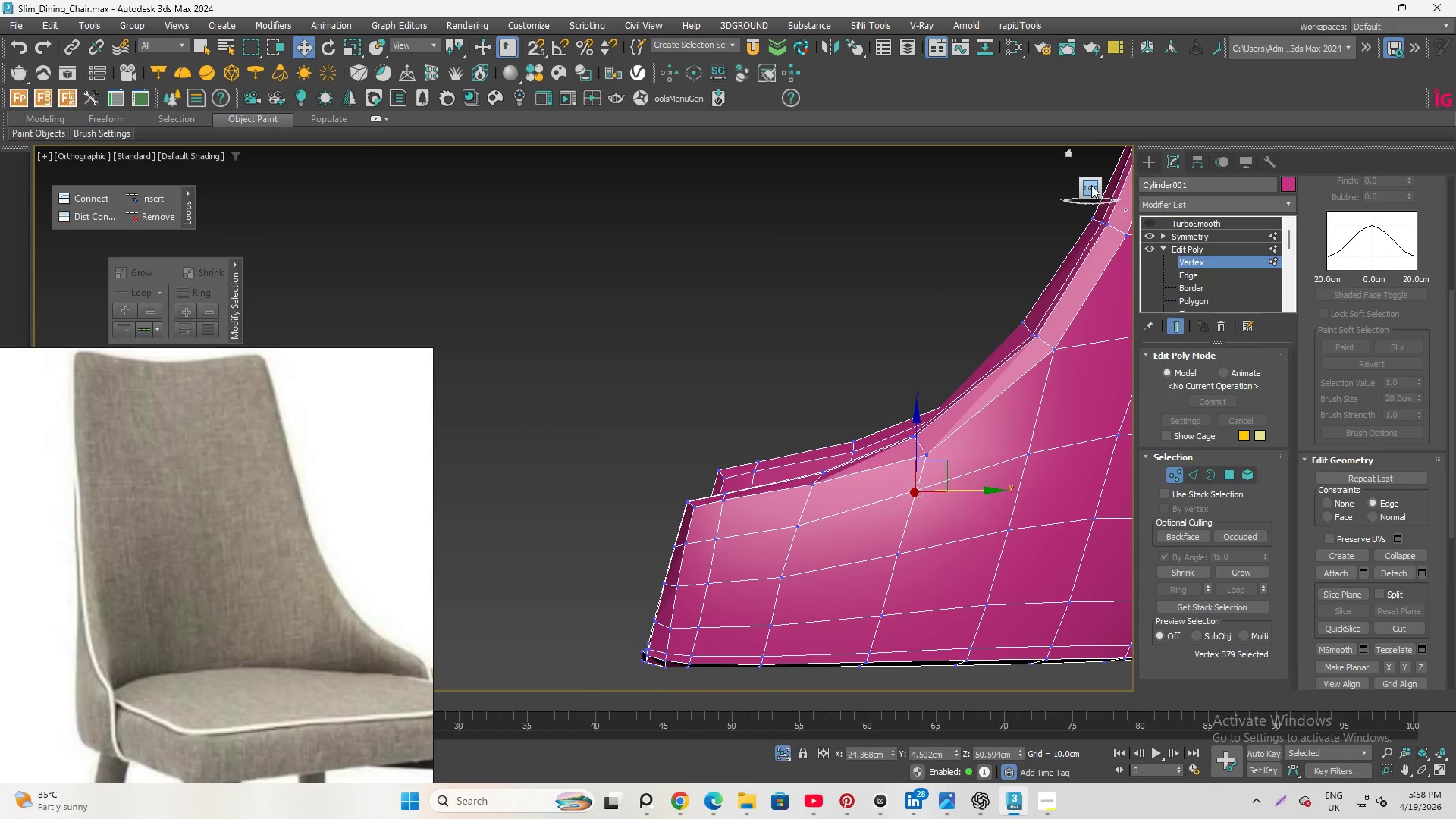 
scroll: coordinate [880, 507], scroll_direction: down, amount: 2.0
 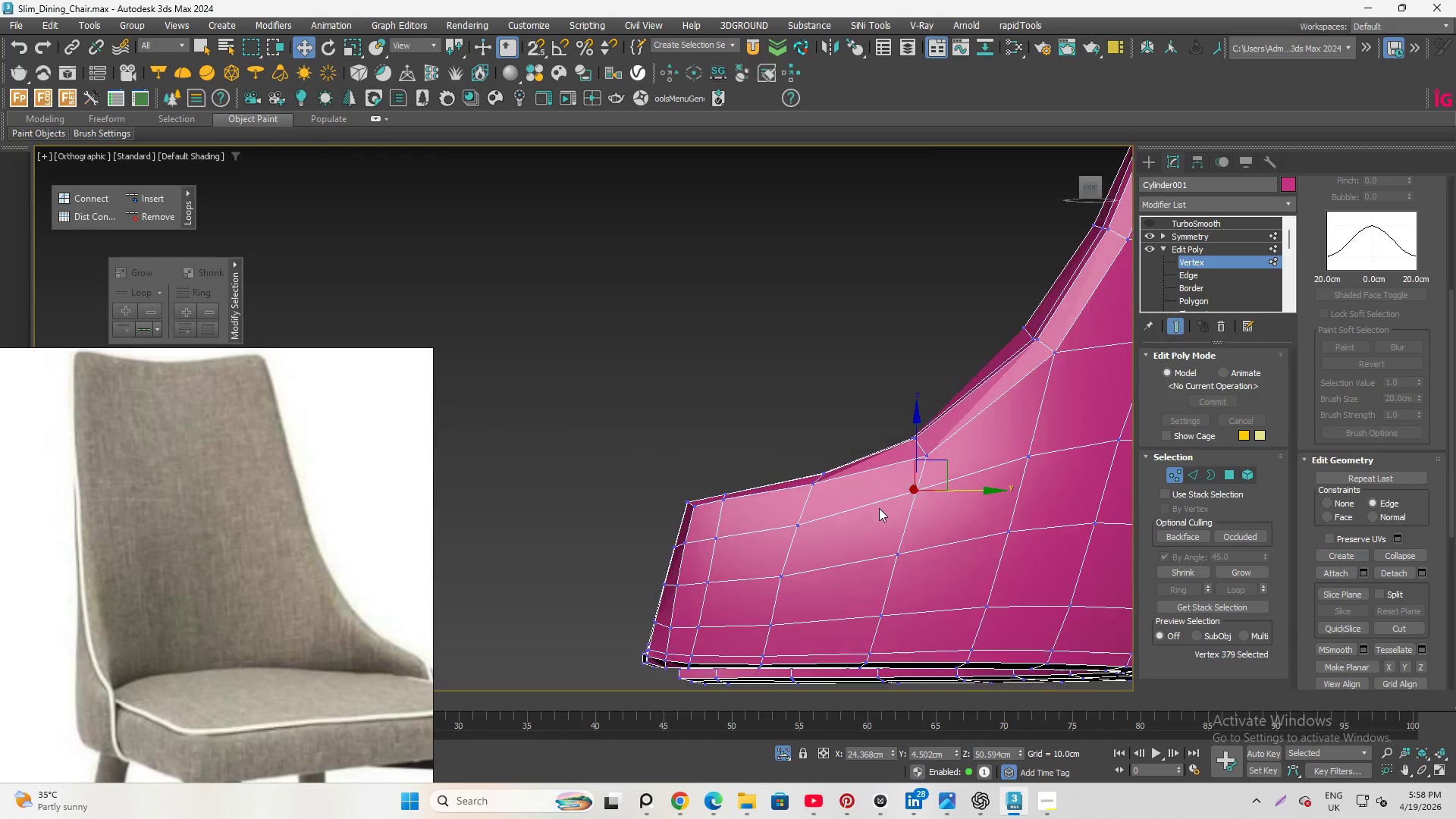 
left_click([1091, 185])
 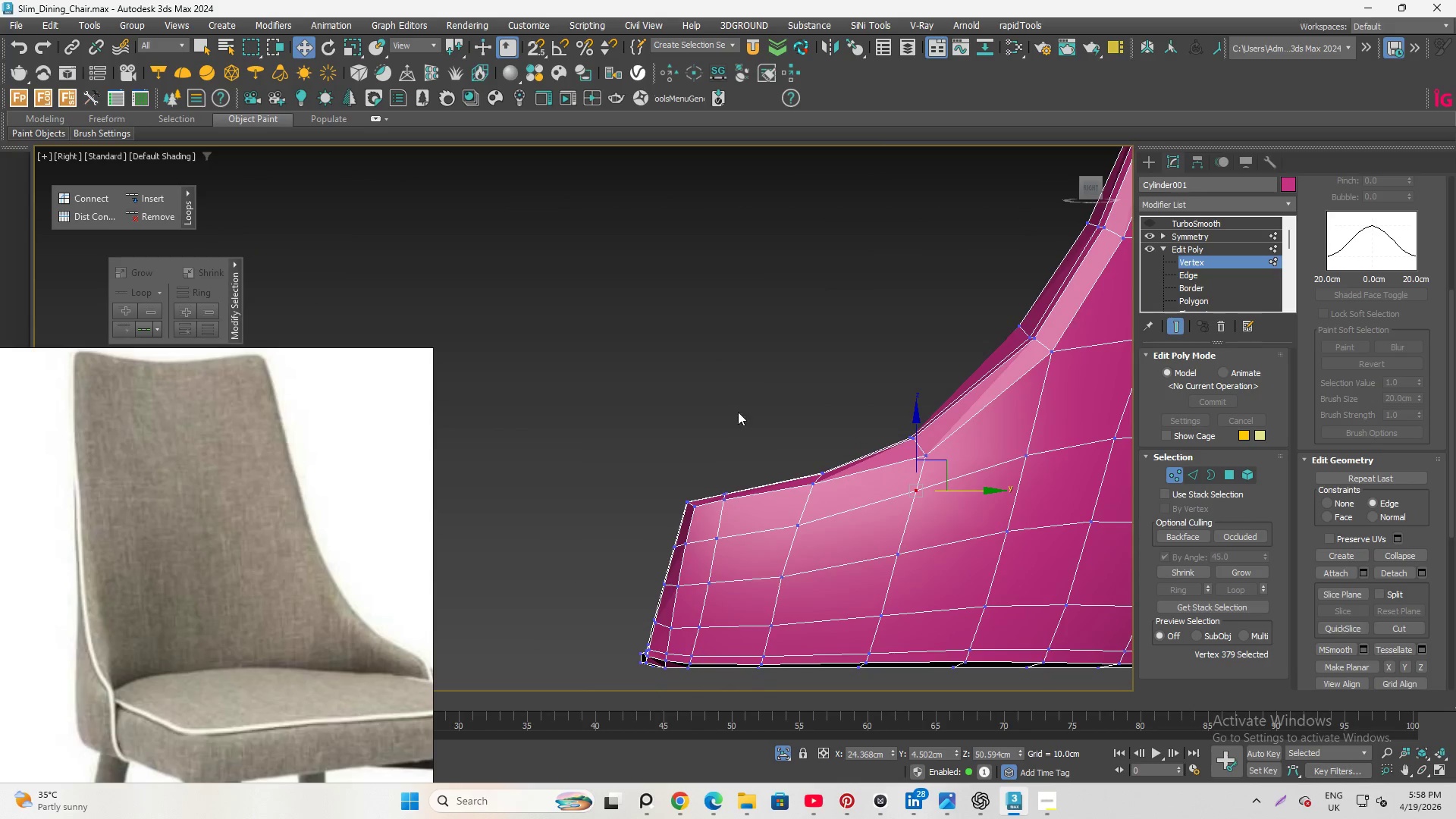 
scroll: coordinate [723, 484], scroll_direction: up, amount: 2.0
 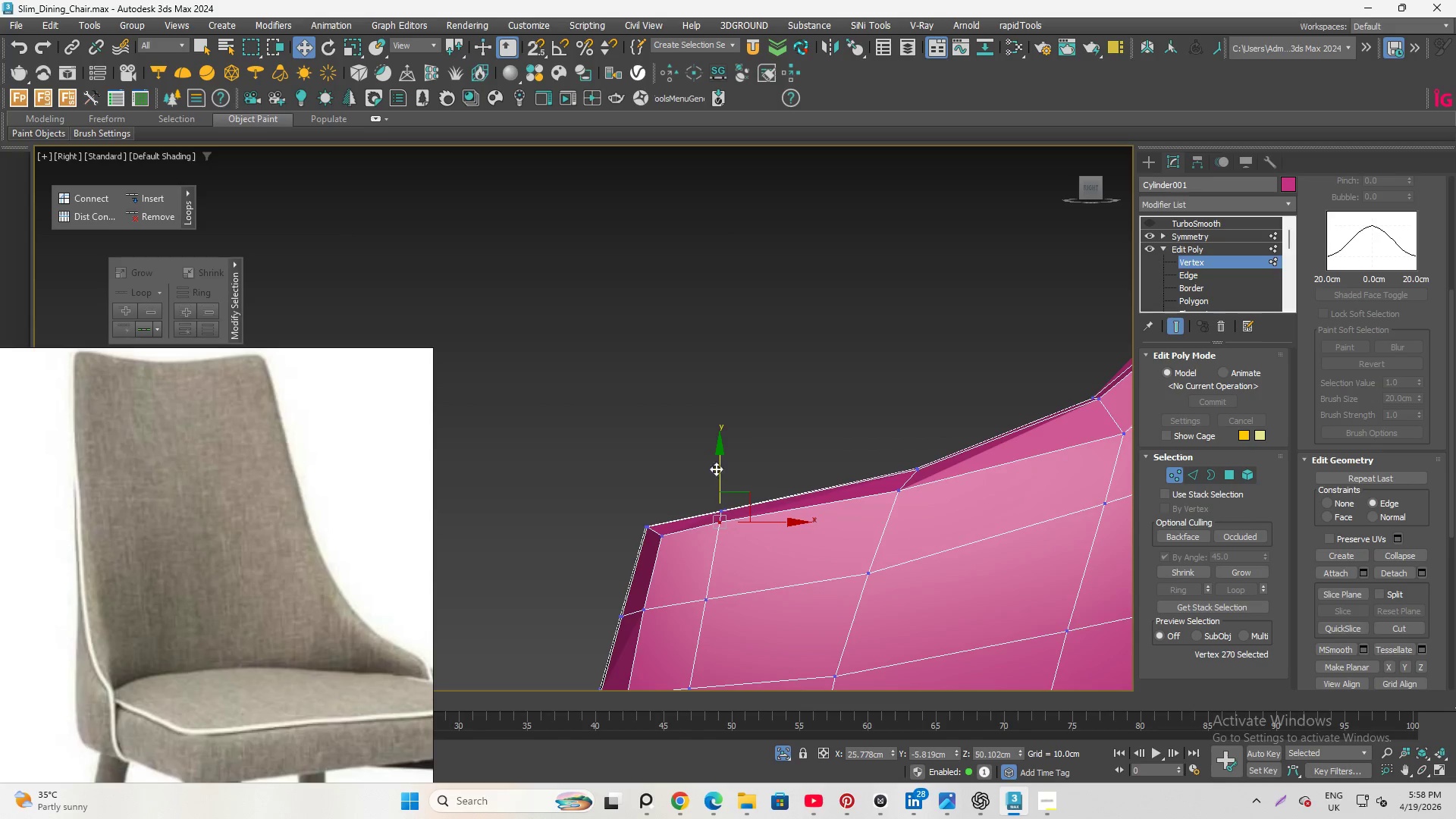 
left_click_drag(start_coordinate=[717, 467], to_coordinate=[720, 472])
 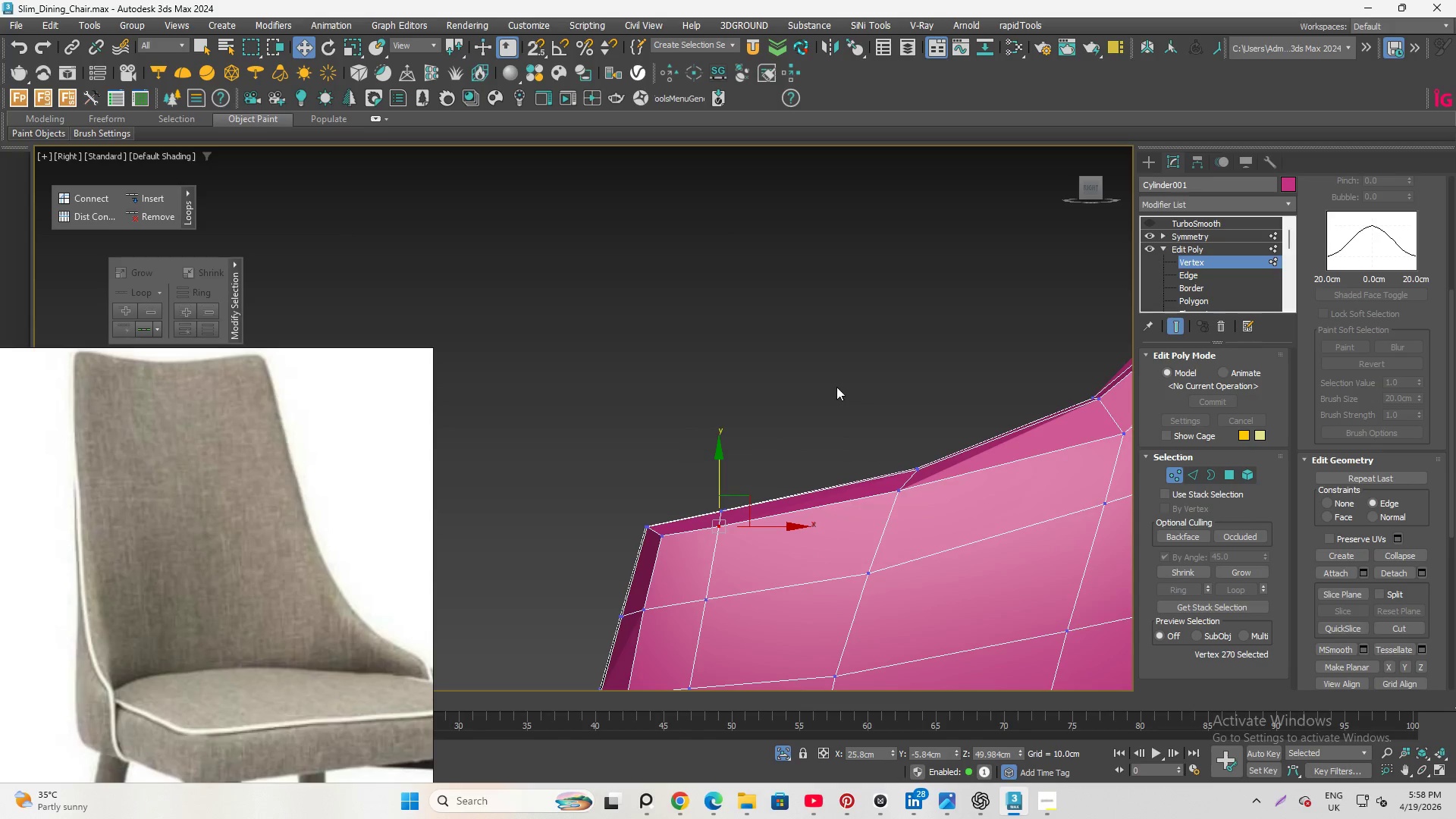 
left_click([838, 384])
 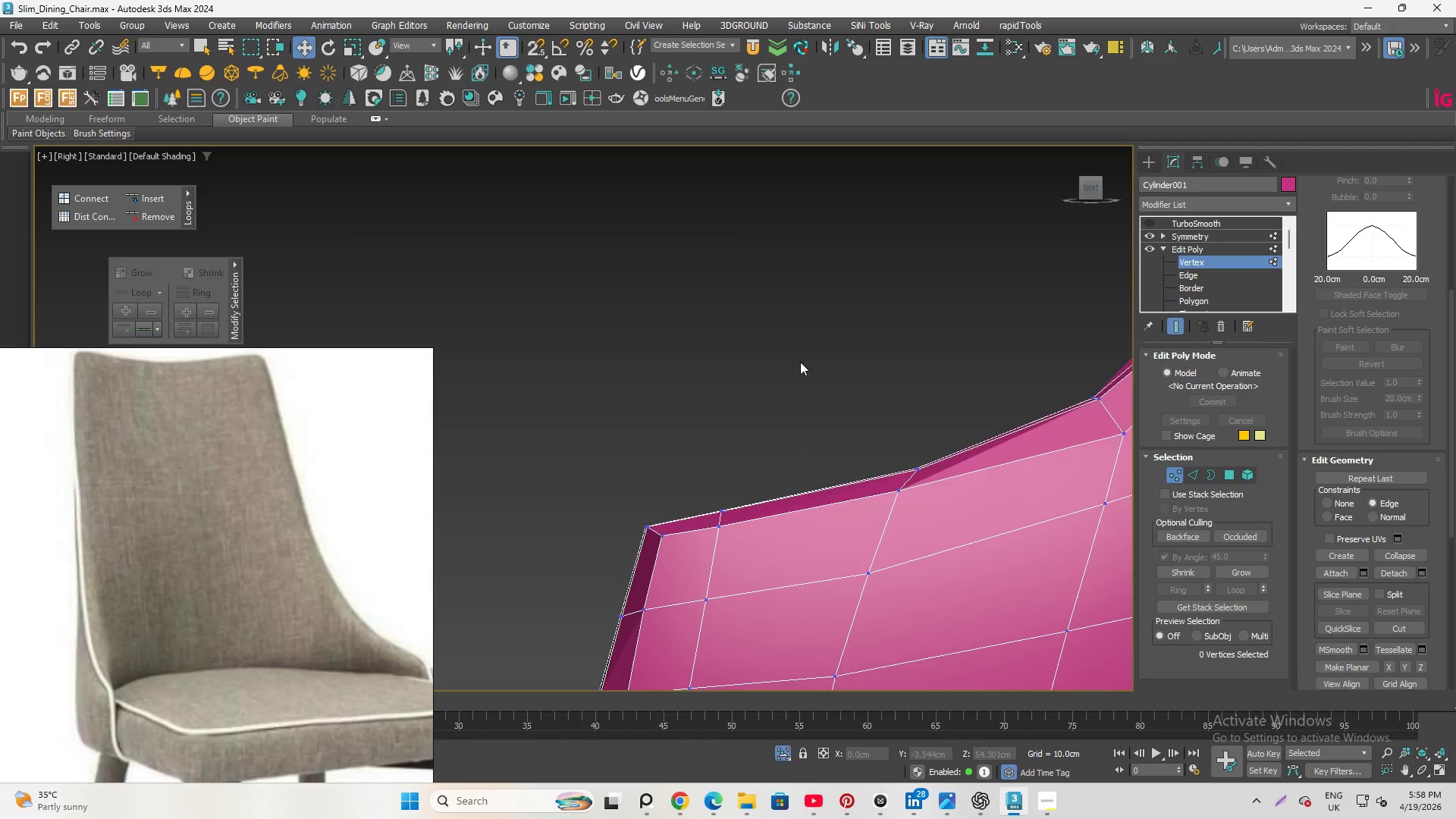 
scroll: coordinate [761, 367], scroll_direction: down, amount: 2.0
 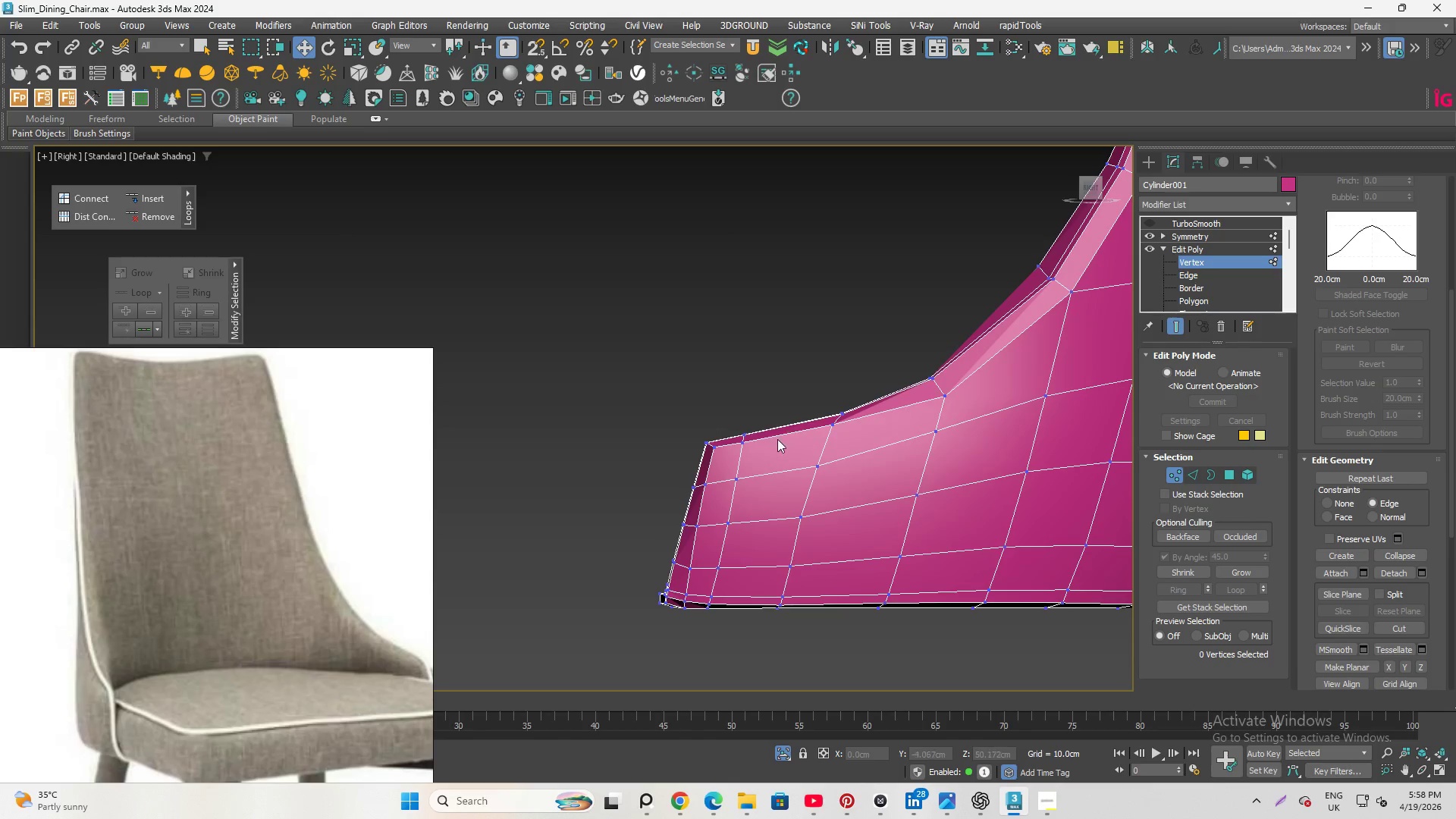 
scroll: coordinate [833, 418], scroll_direction: up, amount: 4.0
 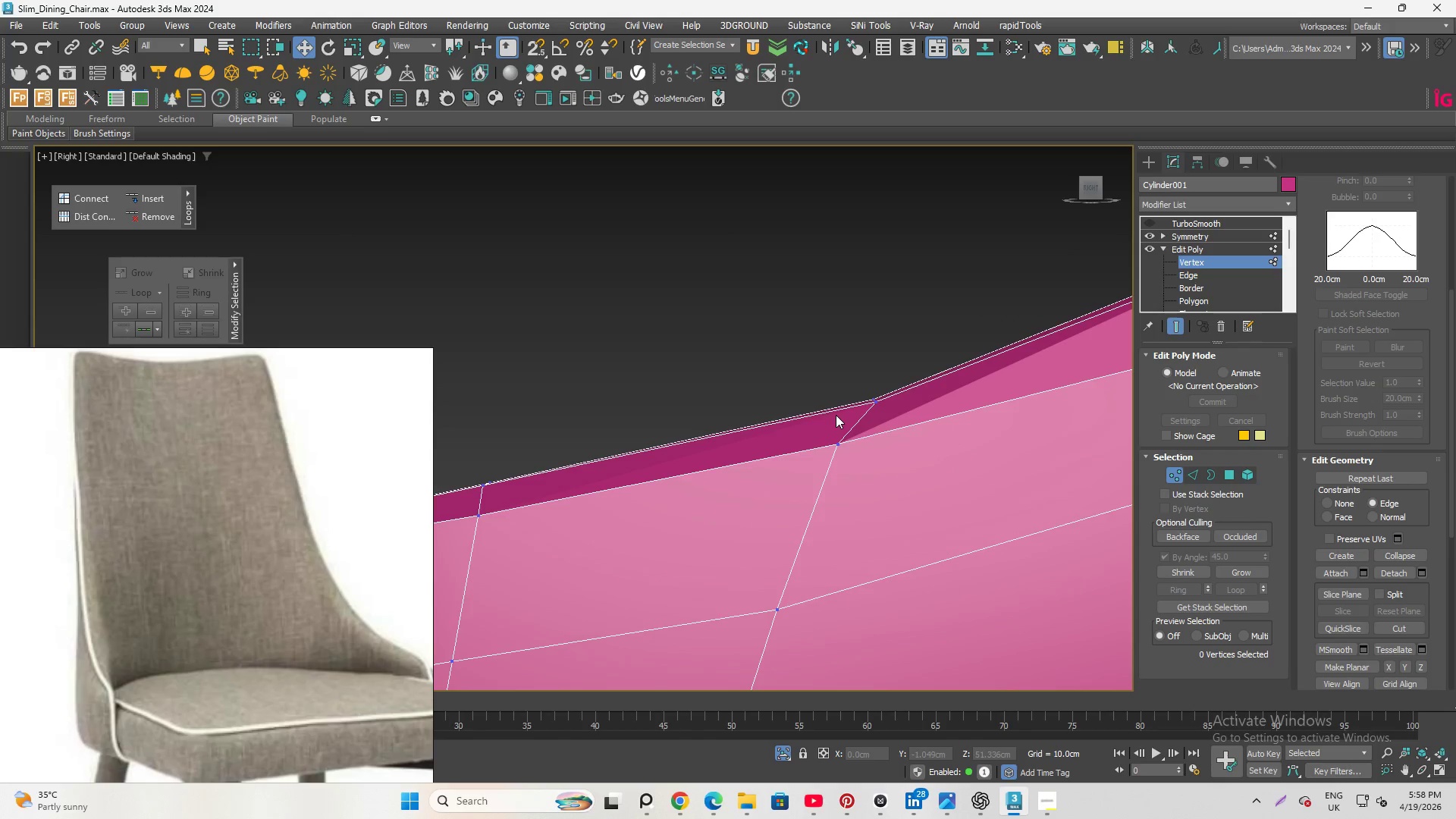 
scroll: coordinate [836, 415], scroll_direction: down, amount: 3.0
 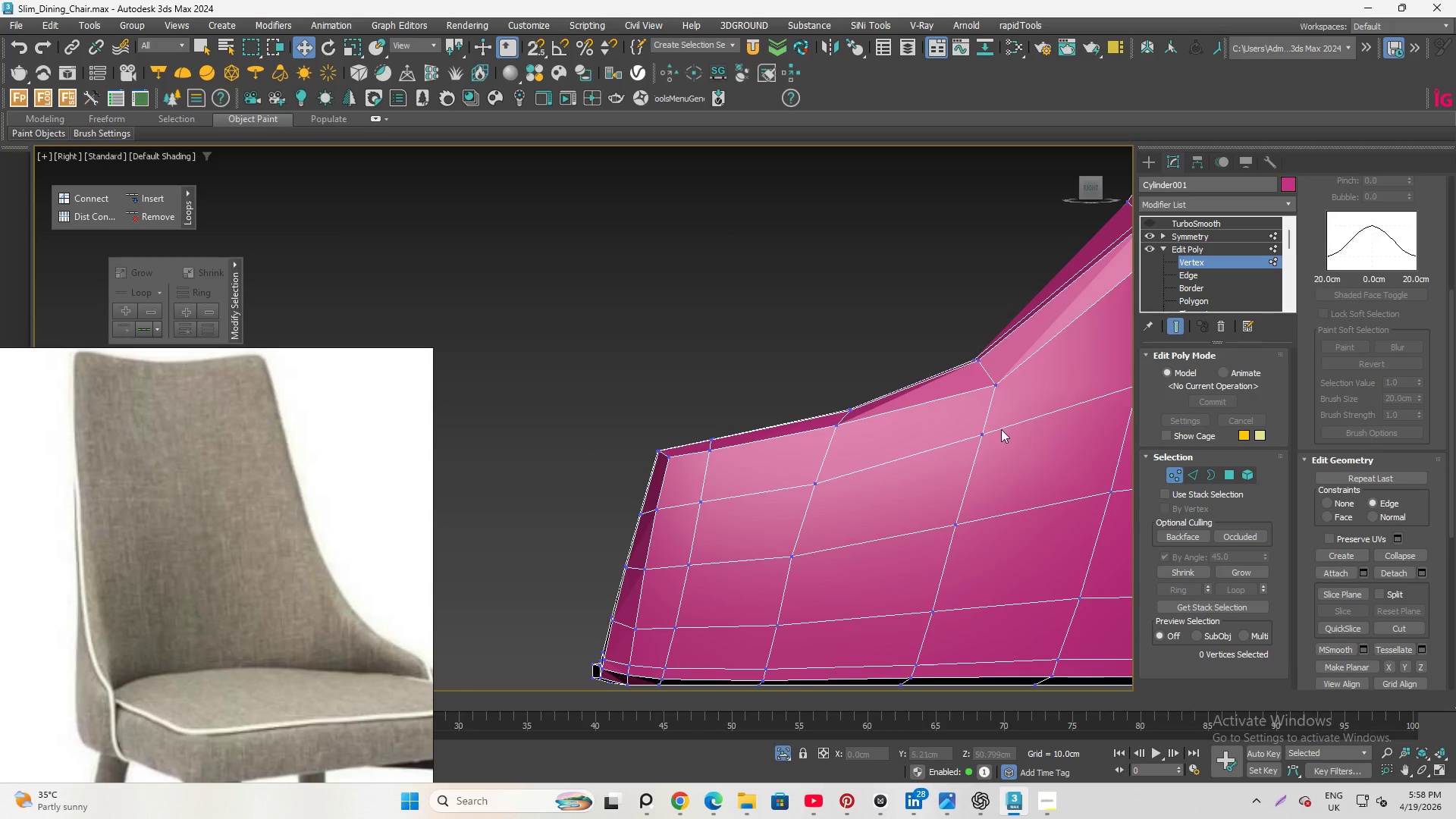 
hold_key(key=AltLeft, duration=2.78)
 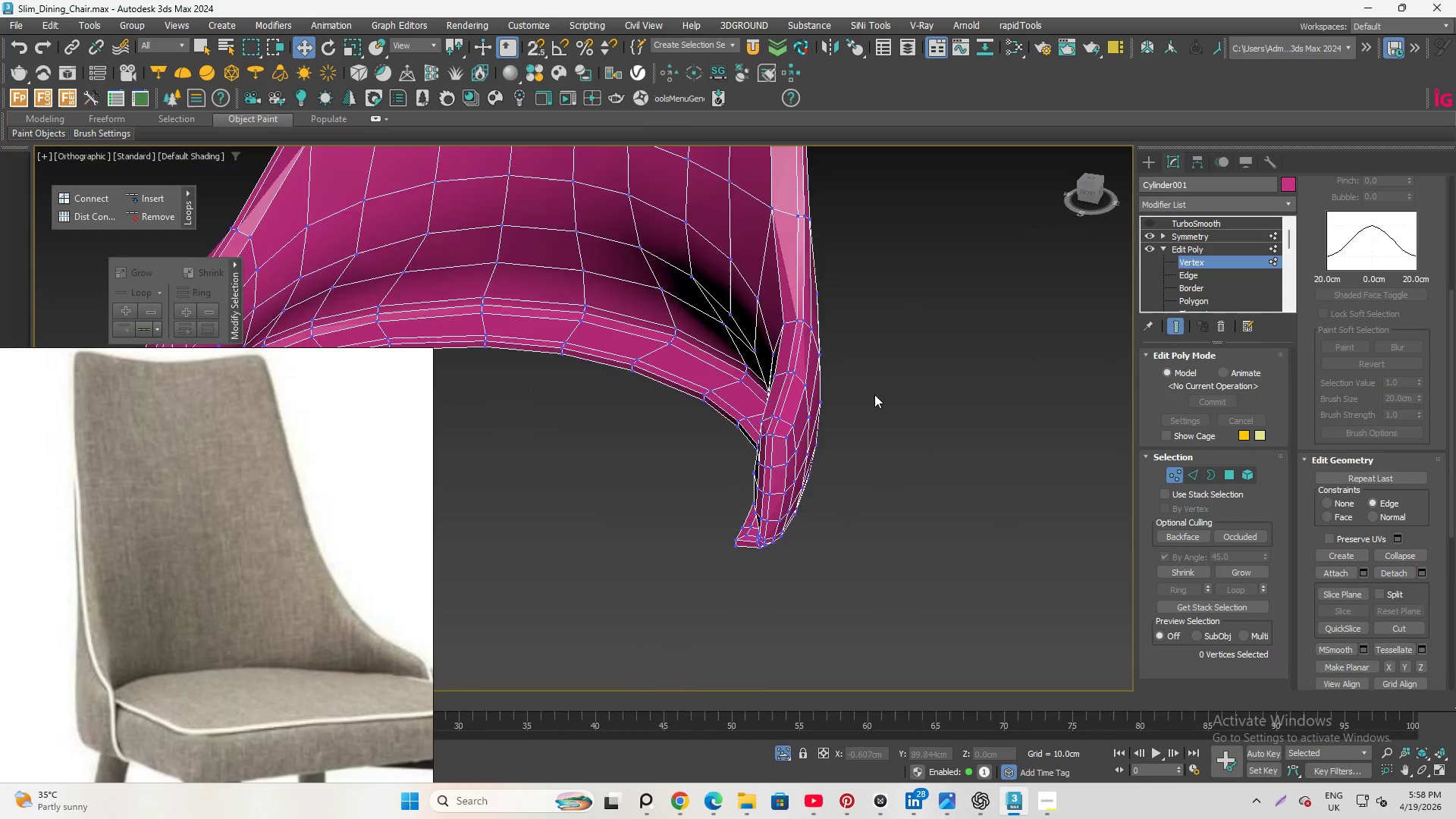 
scroll: coordinate [874, 394], scroll_direction: down, amount: 2.0
 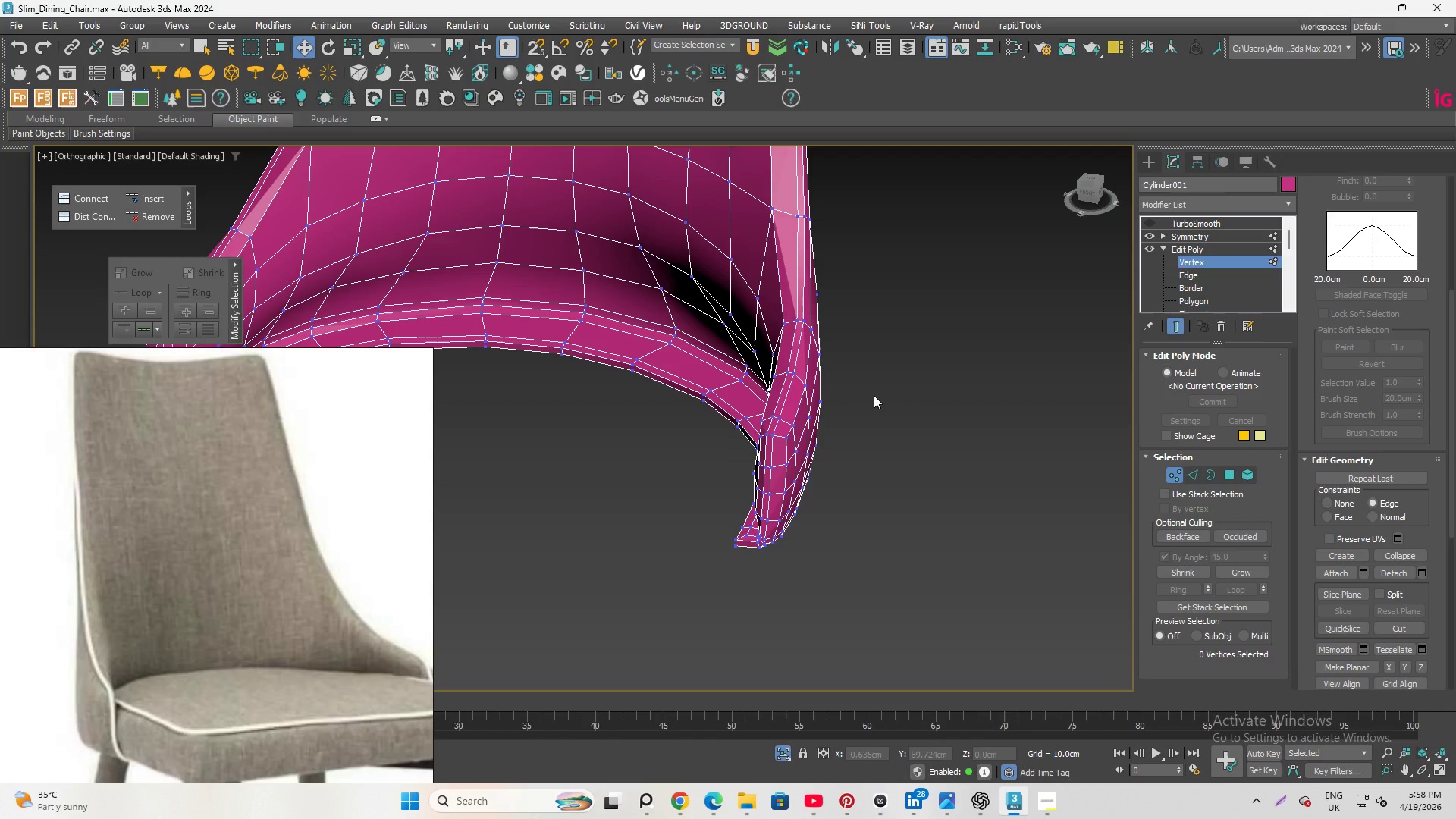 
key(Control+S)
 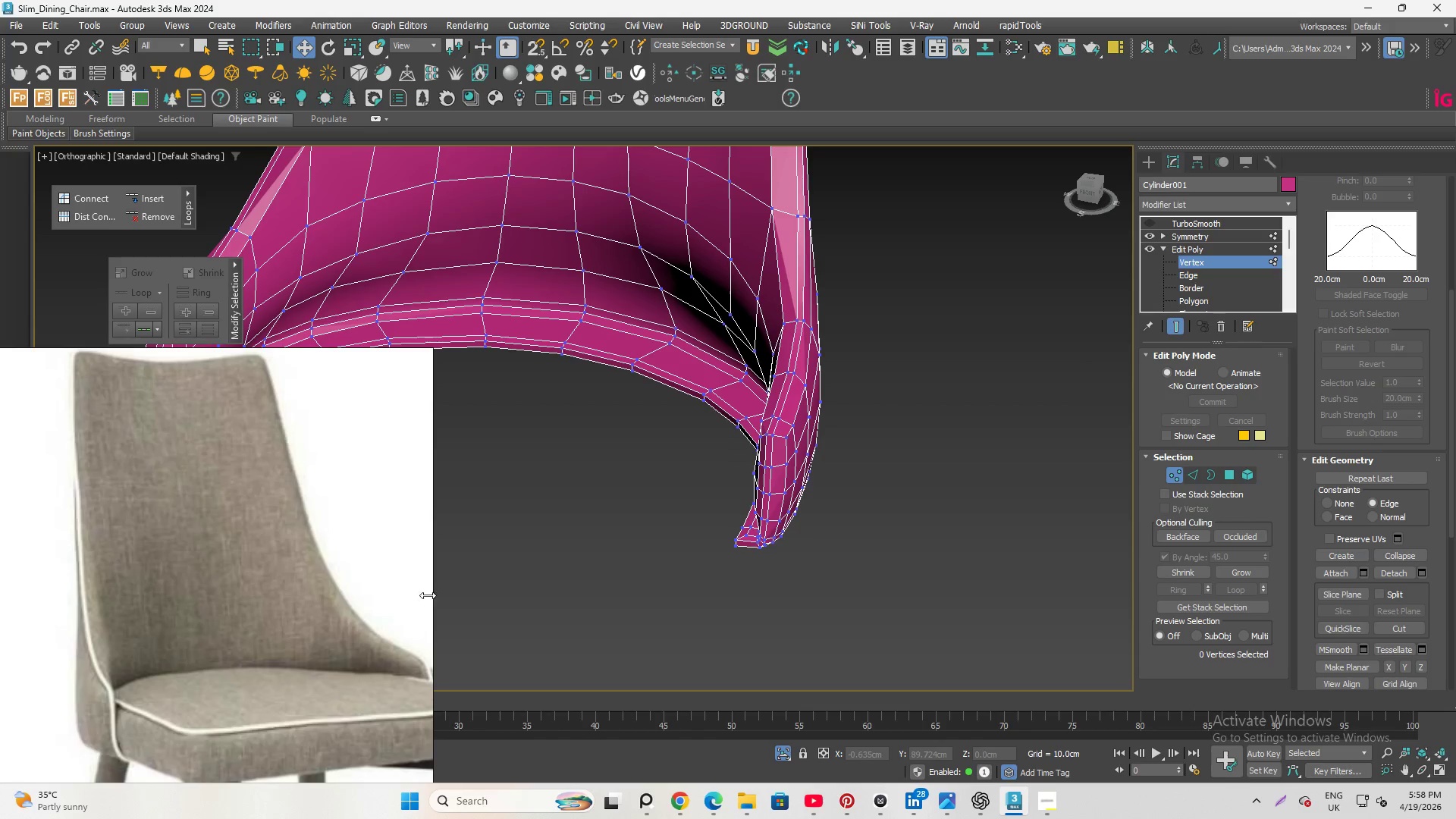 
scroll: coordinate [722, 595], scroll_direction: down, amount: 1.0
 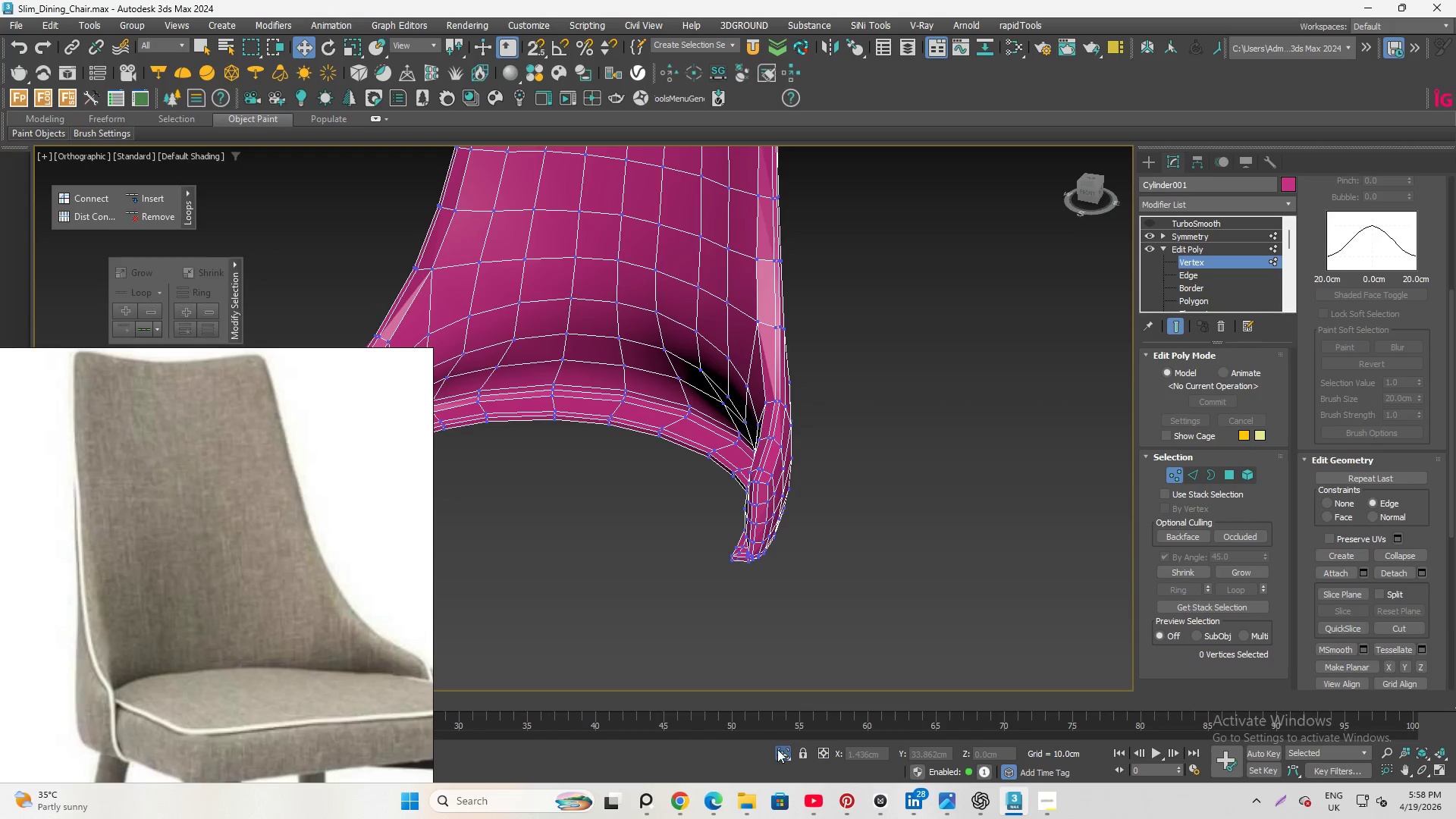 
left_click([778, 752])
 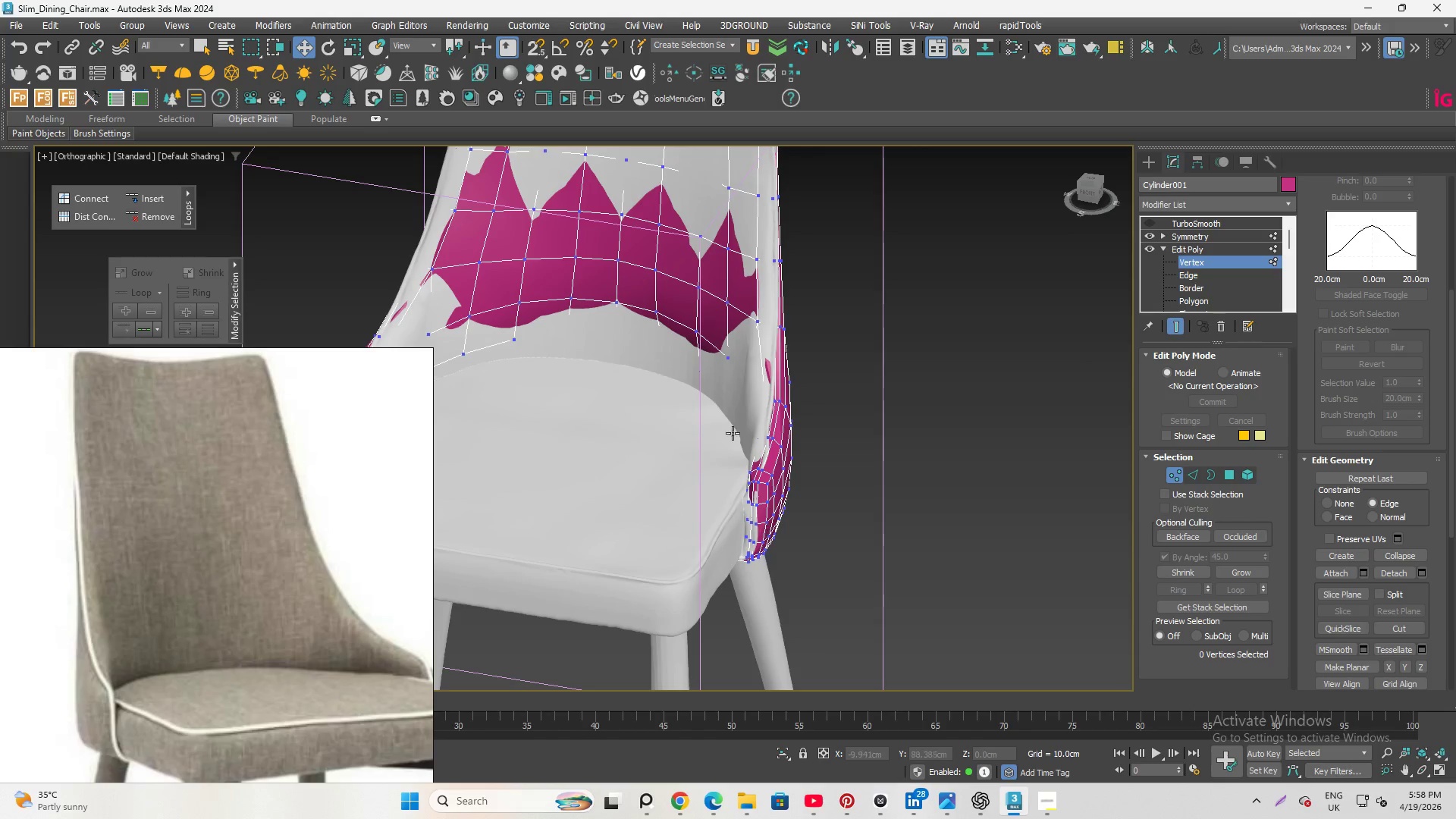 
hold_key(key=AltLeft, duration=1.08)
 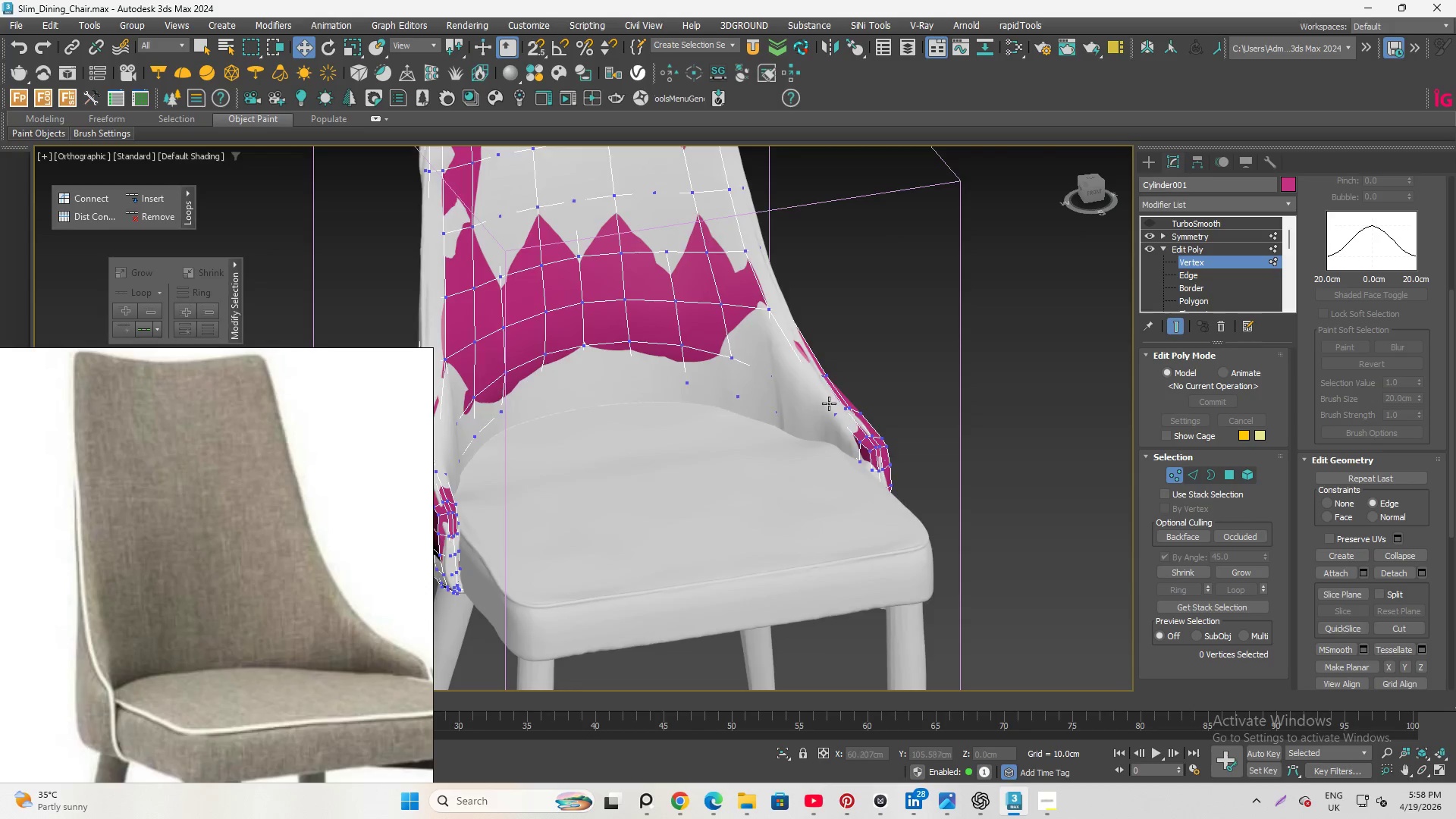 
scroll: coordinate [833, 418], scroll_direction: up, amount: 3.0
 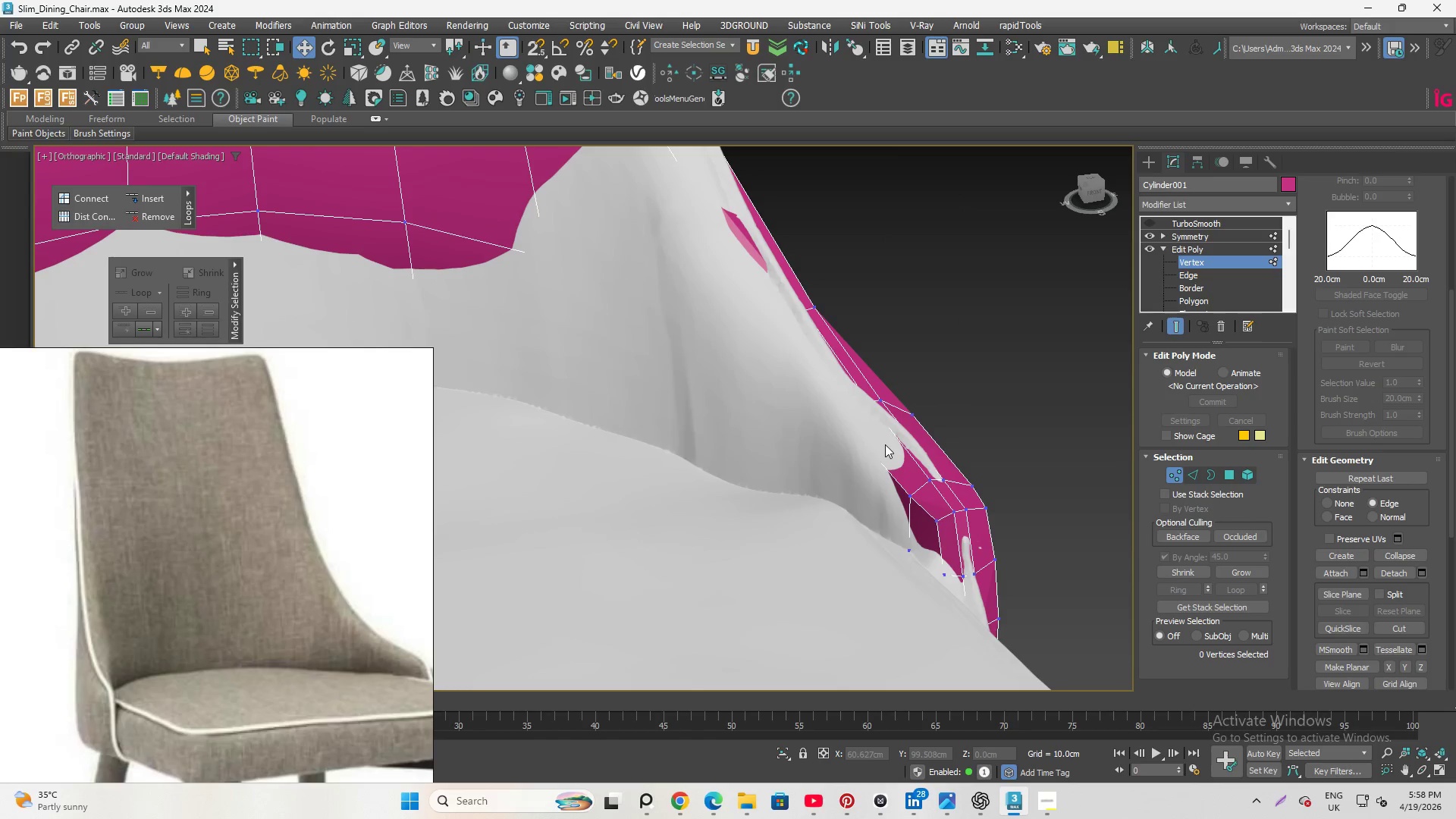 
hold_key(key=AltLeft, duration=3.52)
 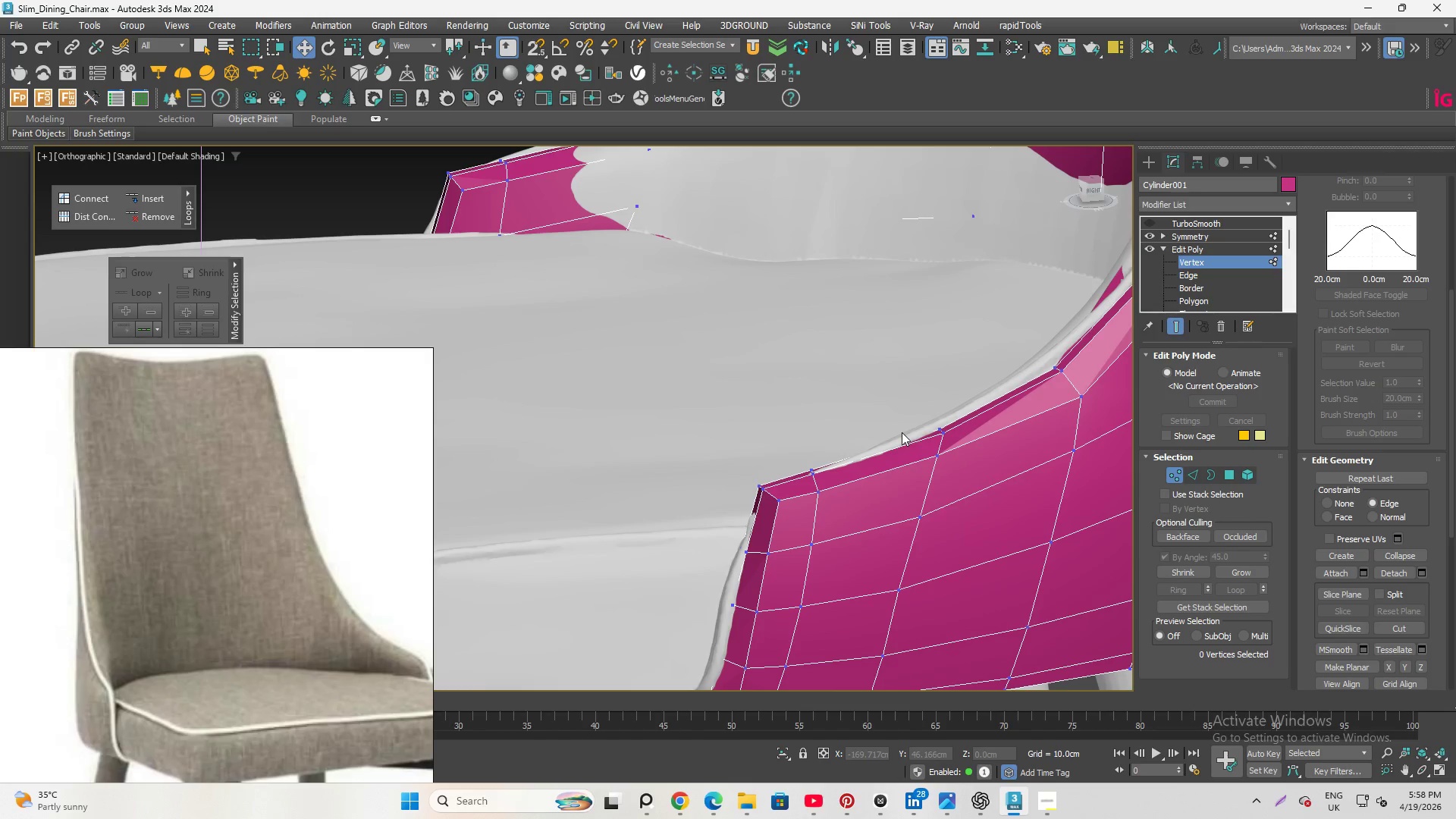 
hold_key(key=AltLeft, duration=4.39)
 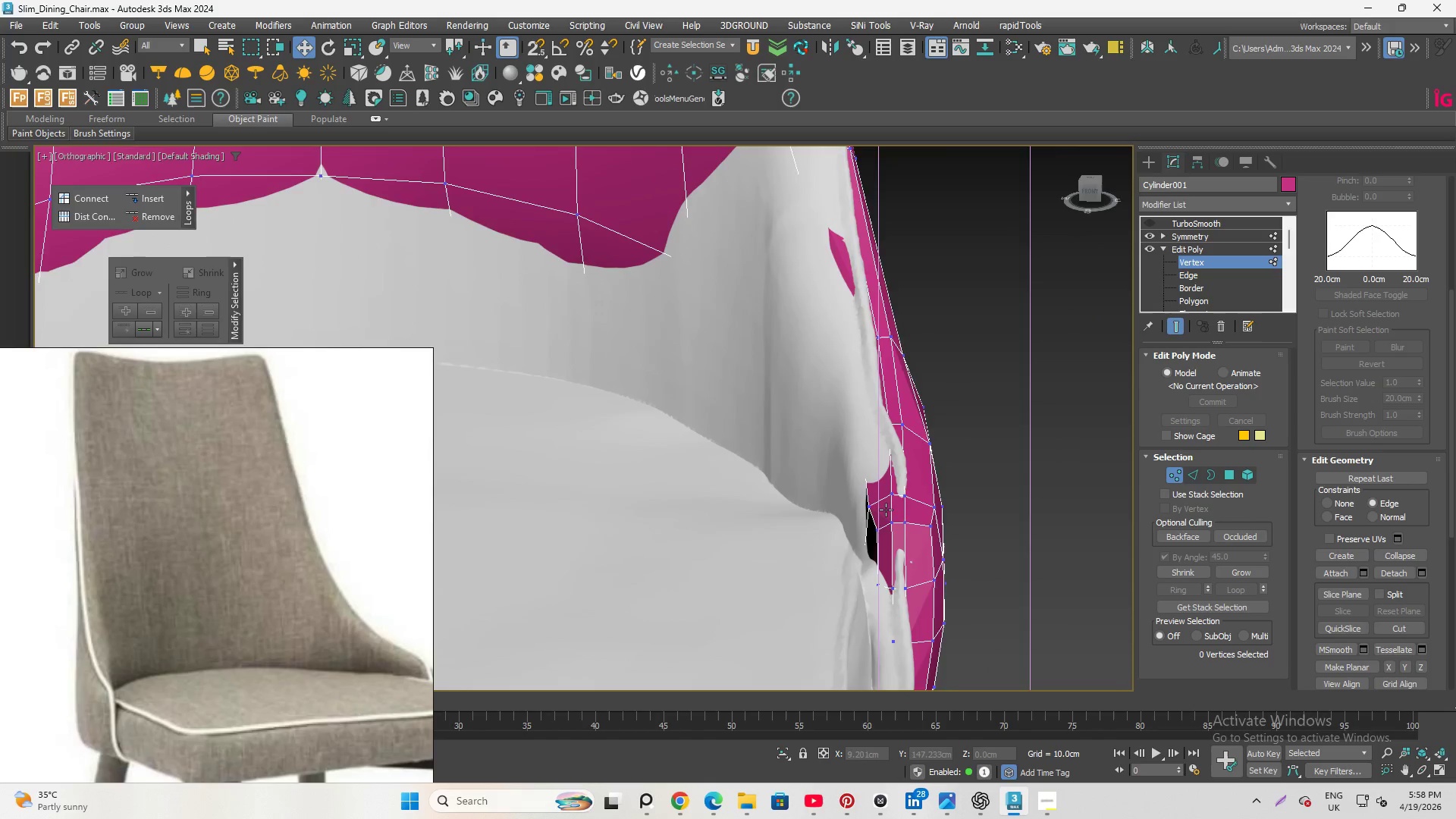 
hold_key(key=AltLeft, duration=1.72)
 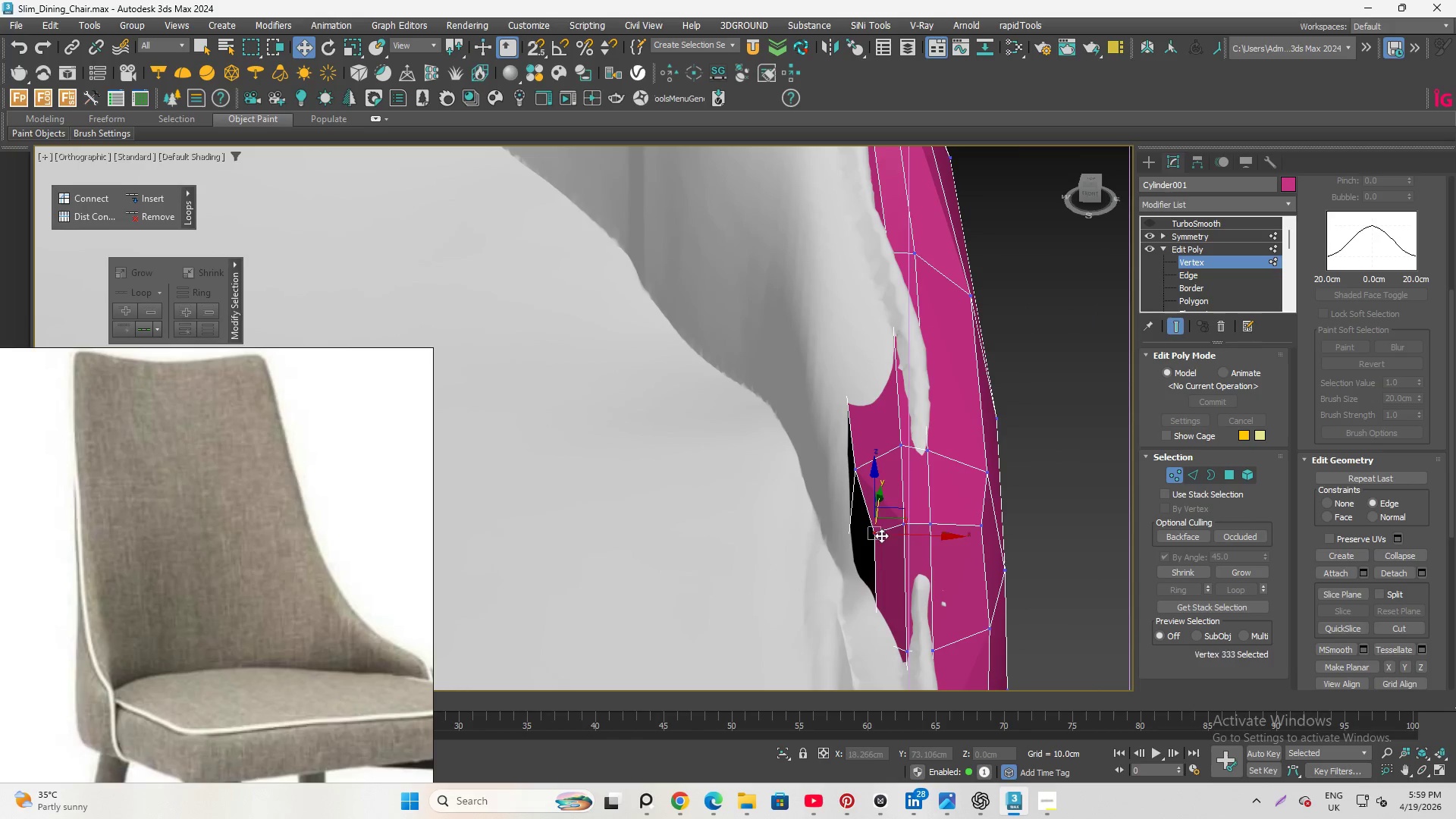 
scroll: coordinate [878, 530], scroll_direction: up, amount: 2.0
 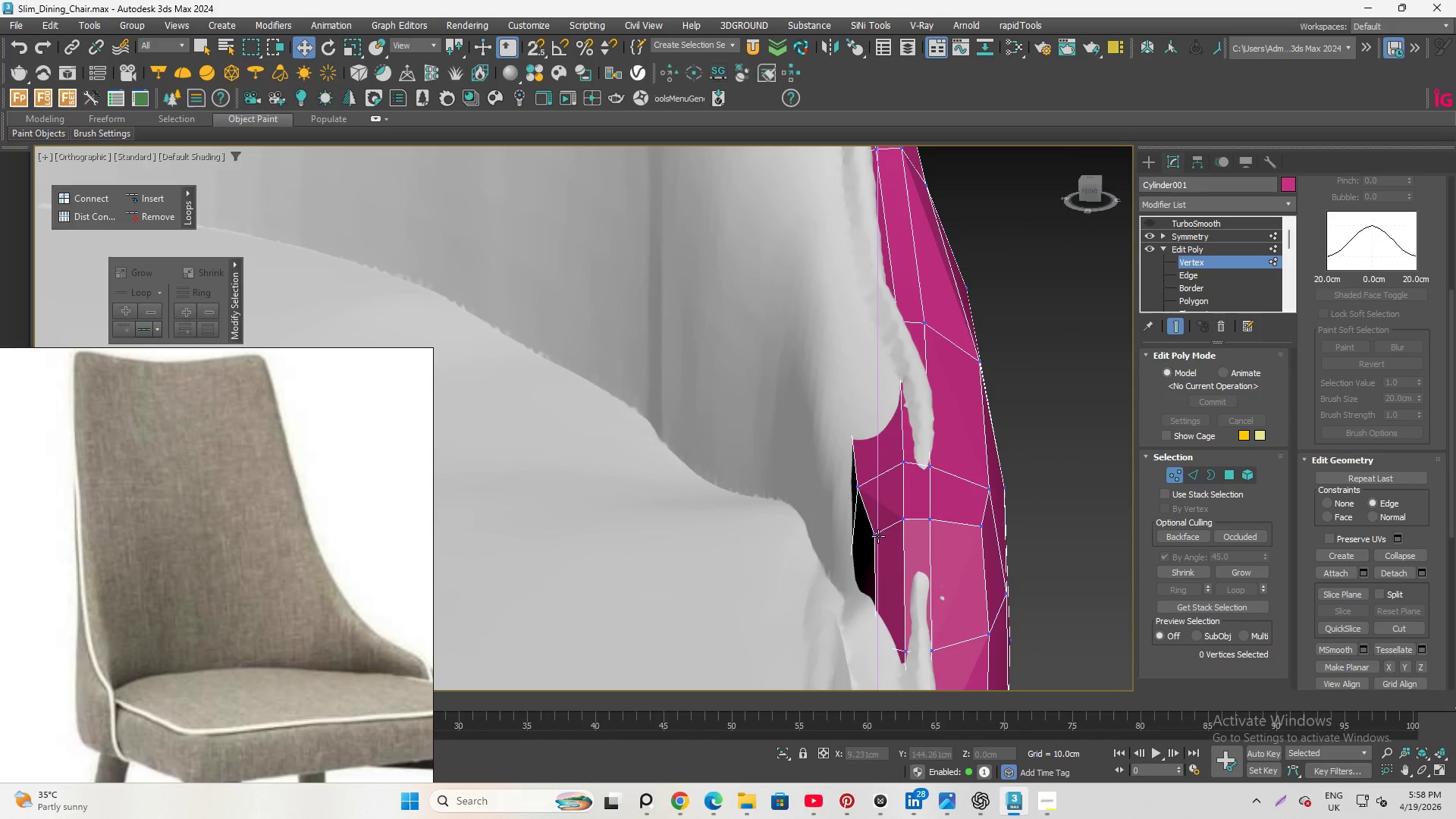 
left_click([881, 535])
 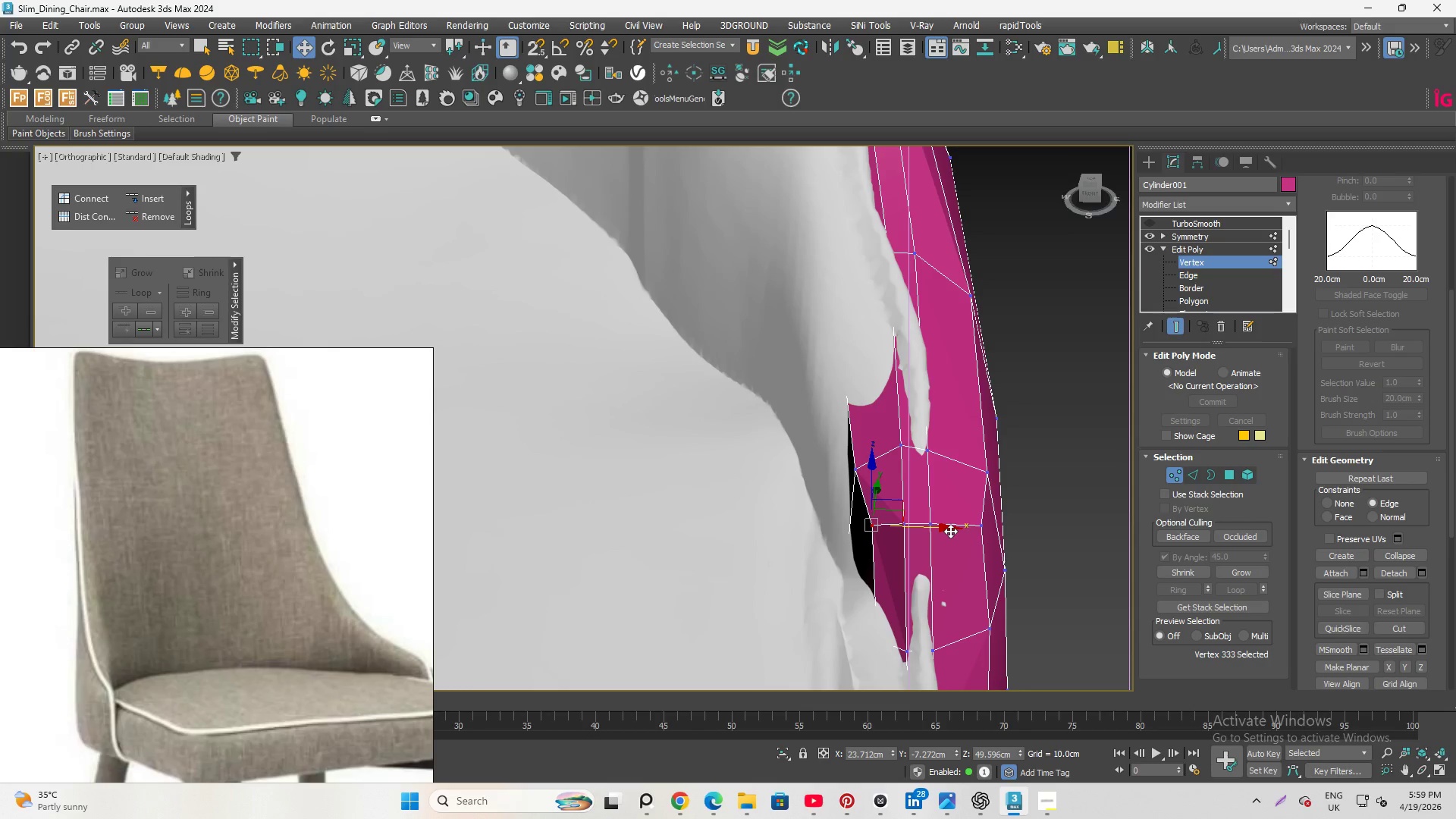 
key(Shift+X)
 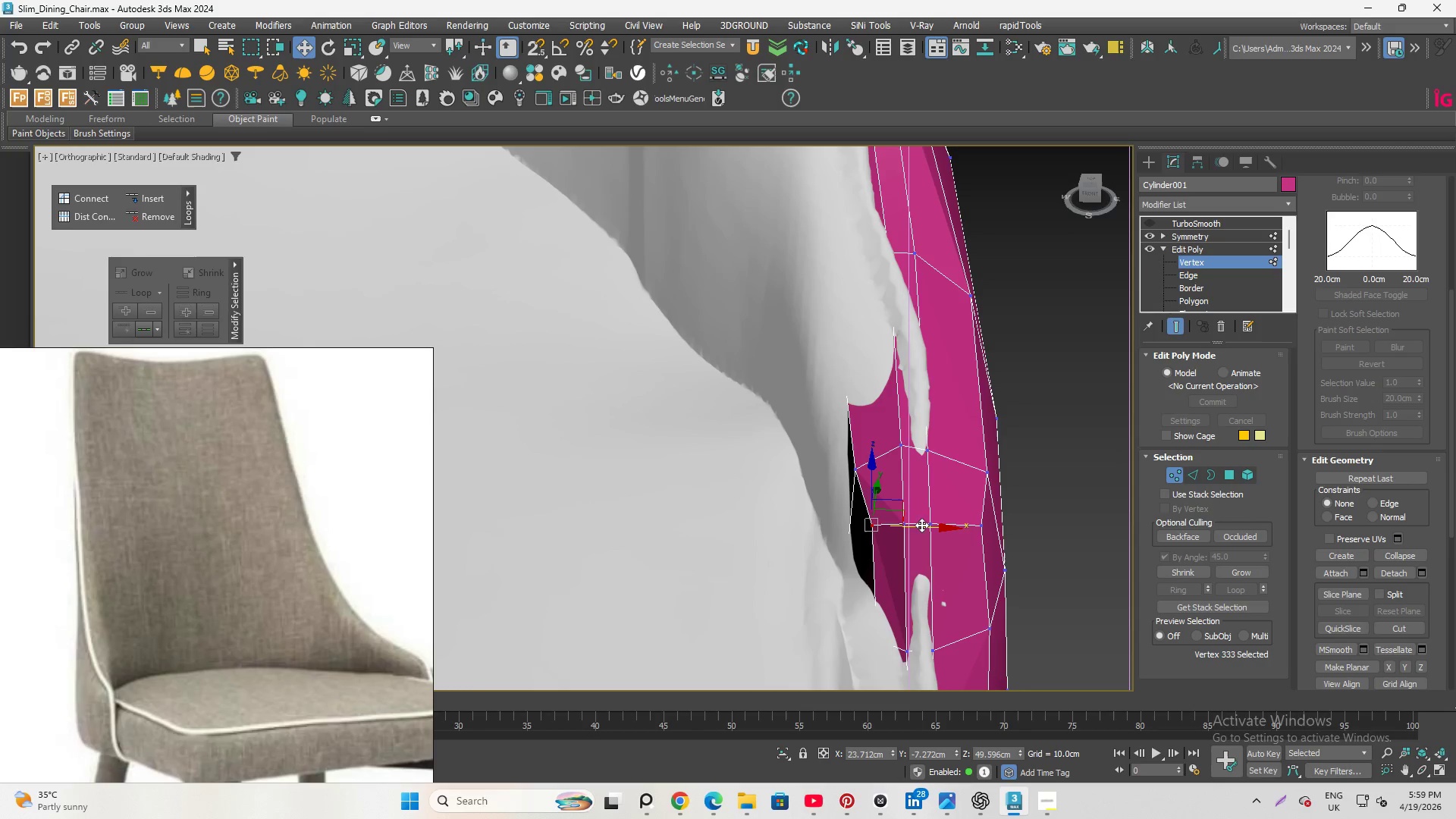 
left_click_drag(start_coordinate=[925, 527], to_coordinate=[915, 528])
 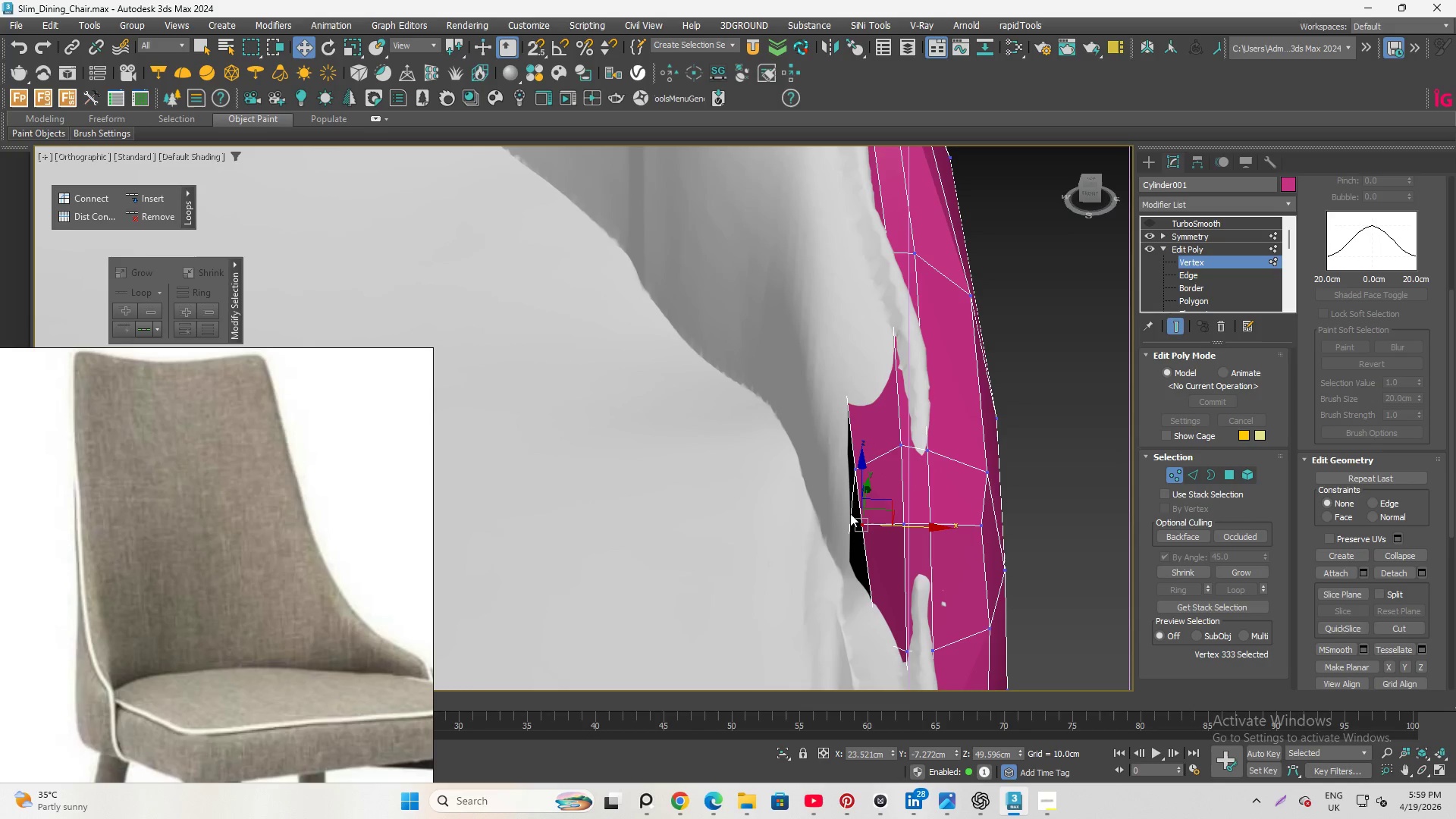 
key(Alt+Q)
 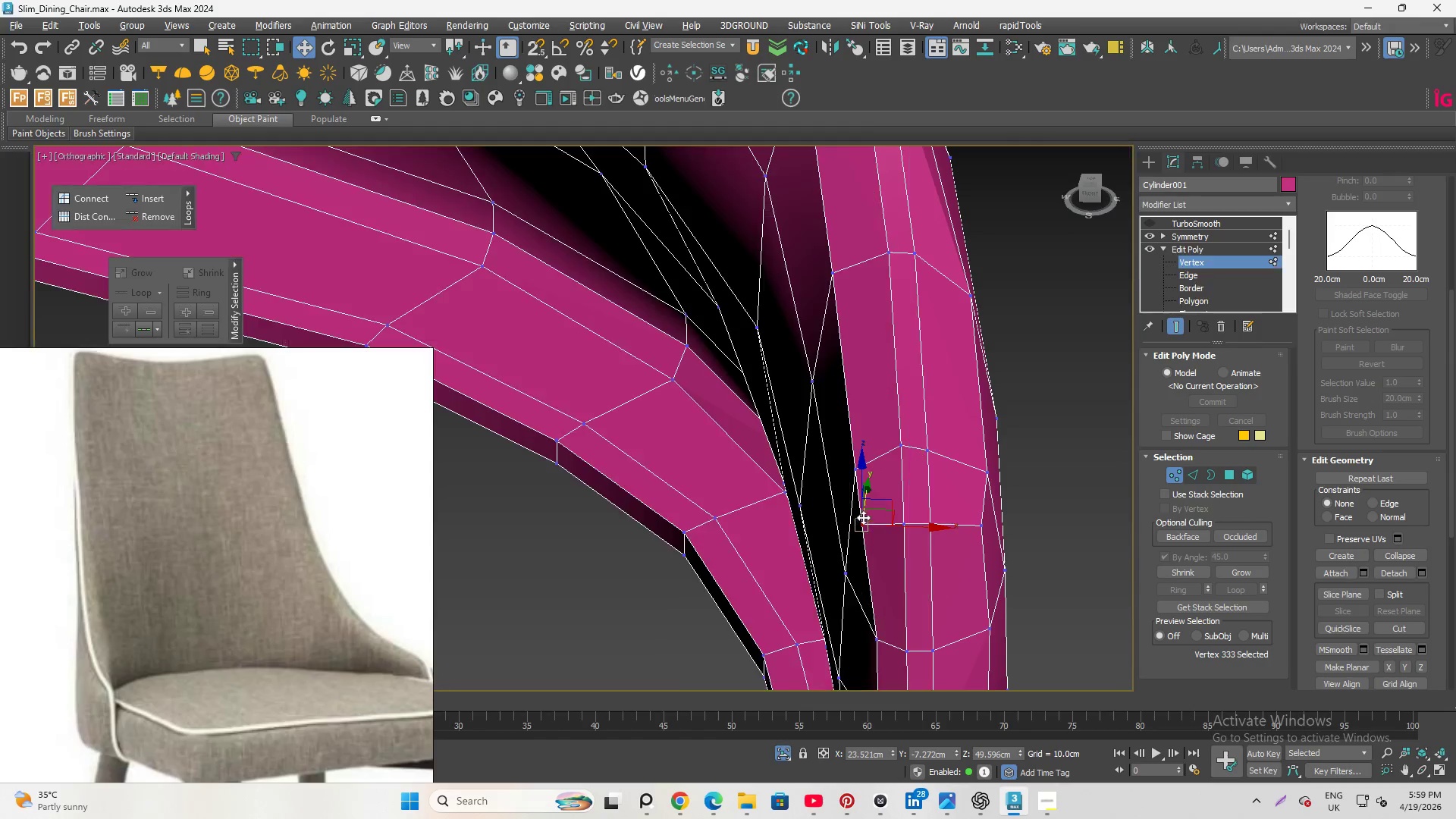 
hold_key(key=AltLeft, duration=3.81)
scroll: coordinate [796, 454], scroll_direction: down, amount: 4.0
 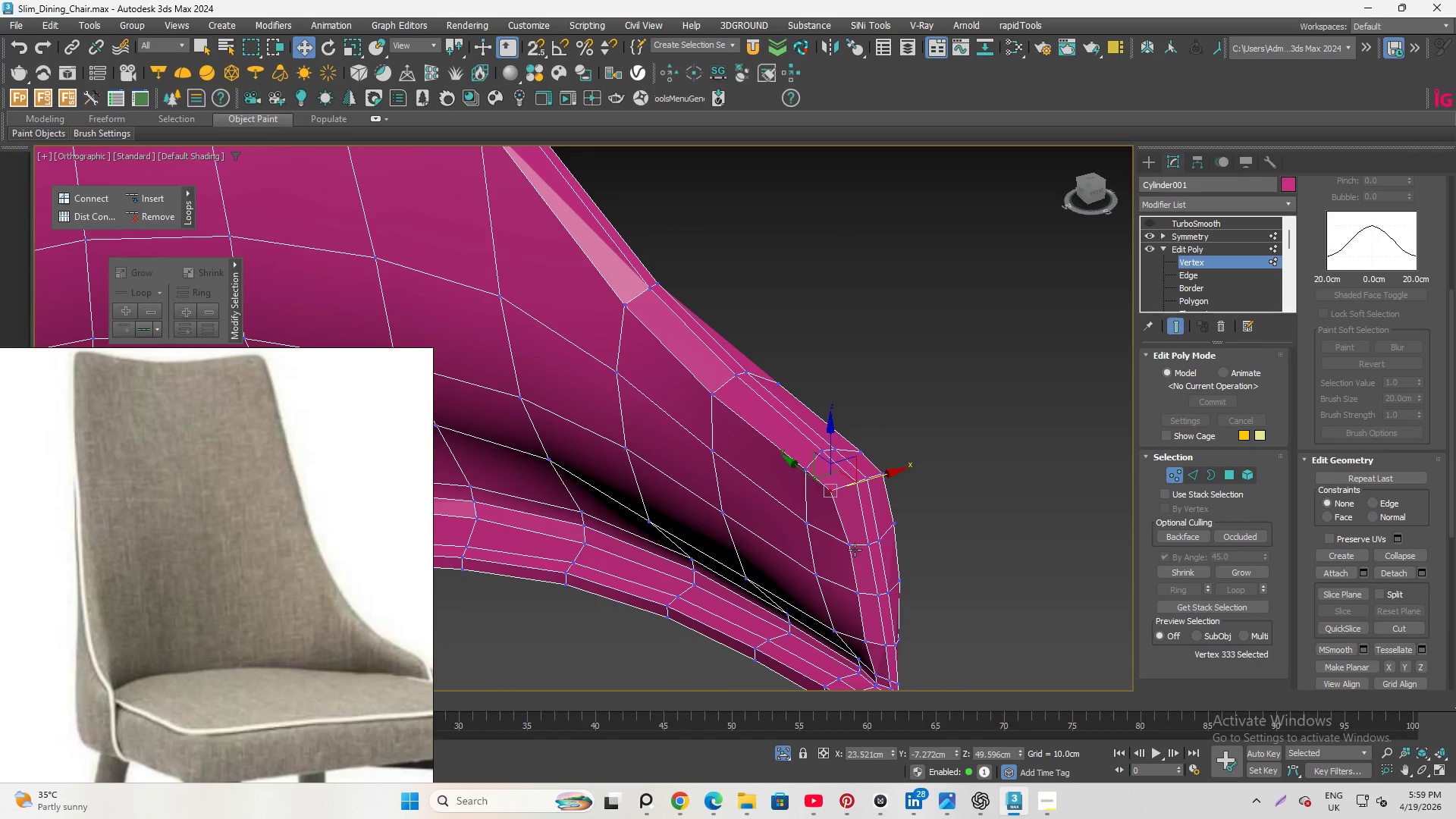 
hold_key(key=AltLeft, duration=1.51)
 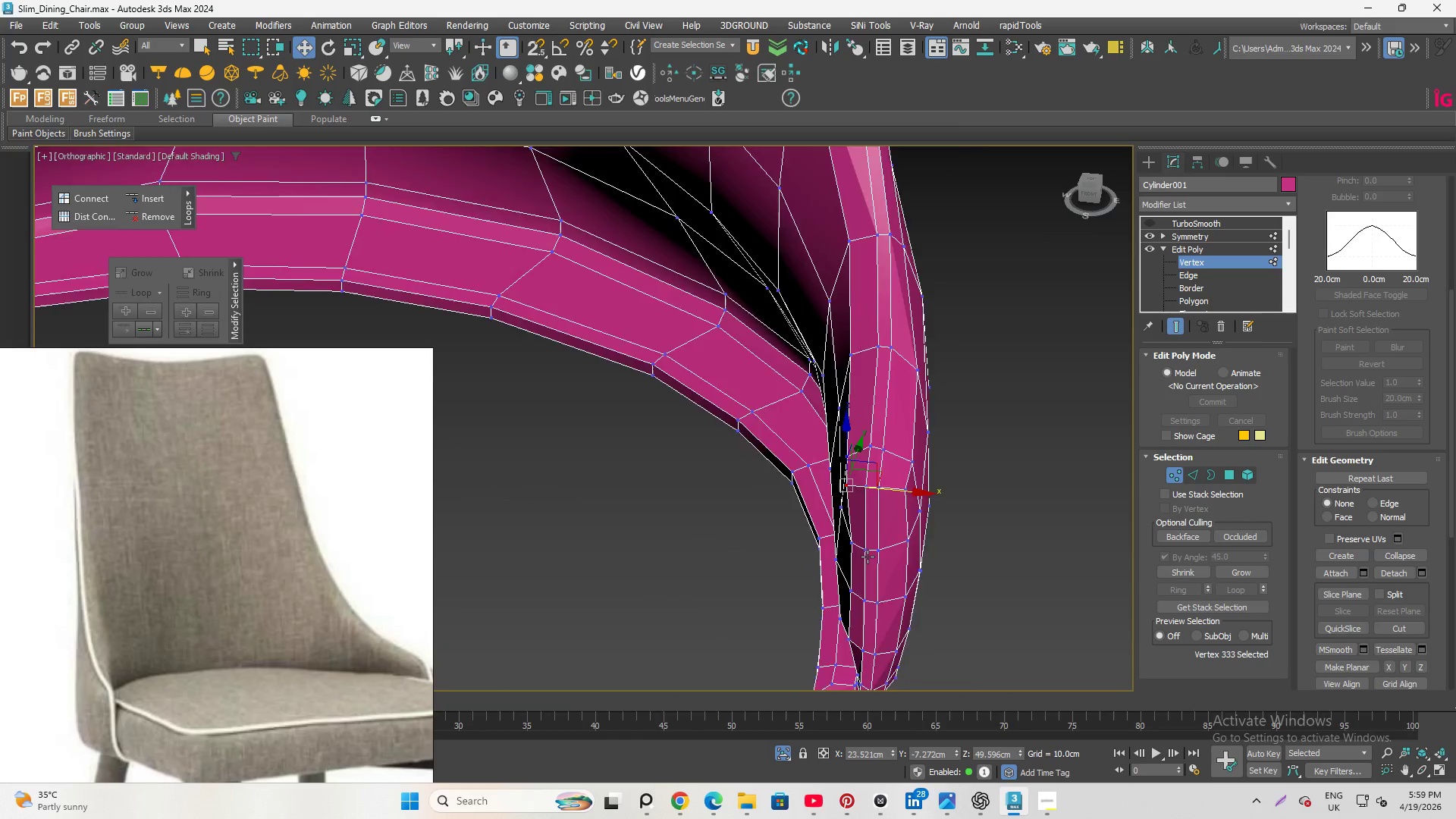 
hold_key(key=AltLeft, duration=1.06)
 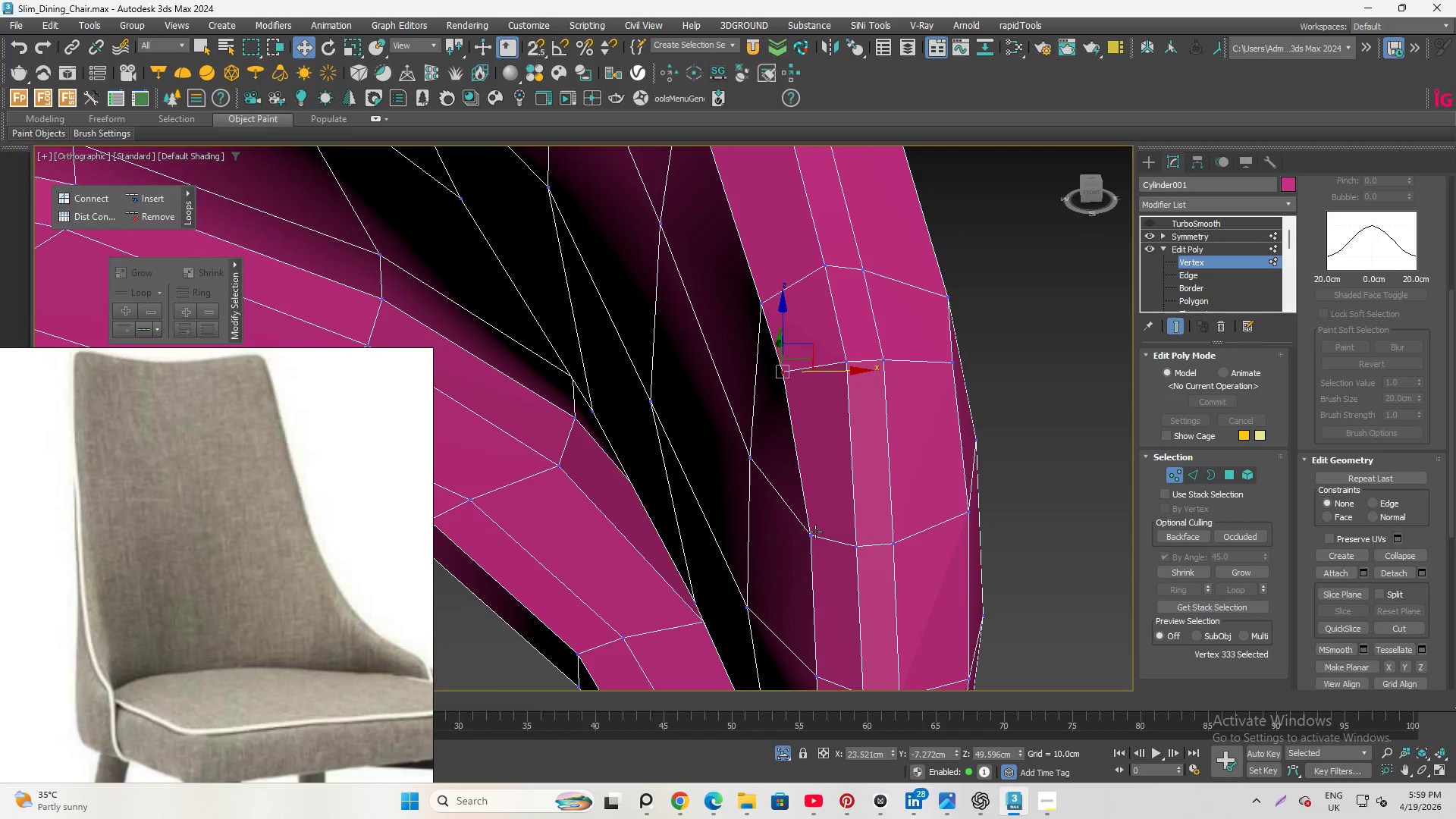 
scroll: coordinate [871, 551], scroll_direction: up, amount: 3.0
 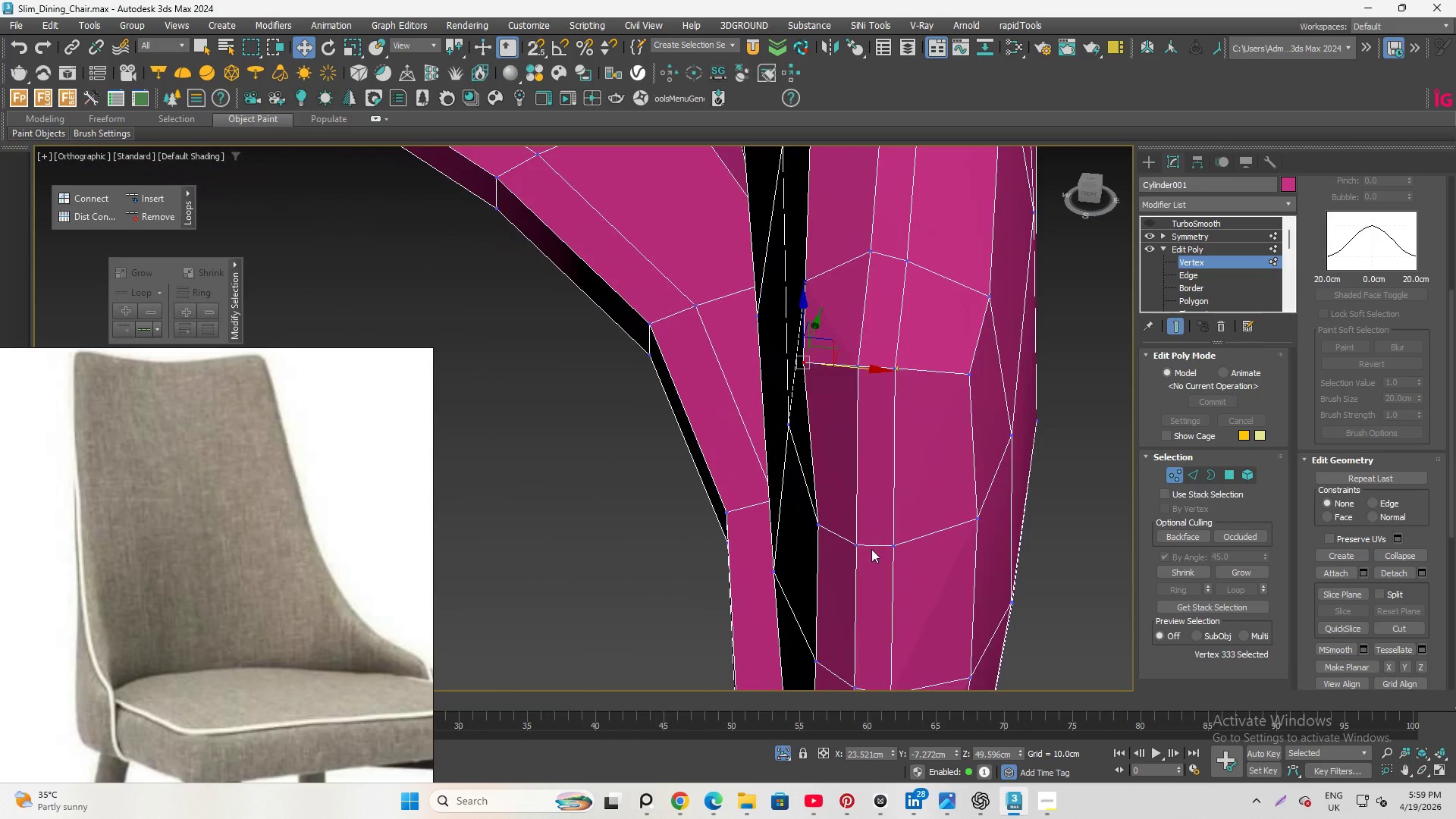 
left_click([815, 532])
 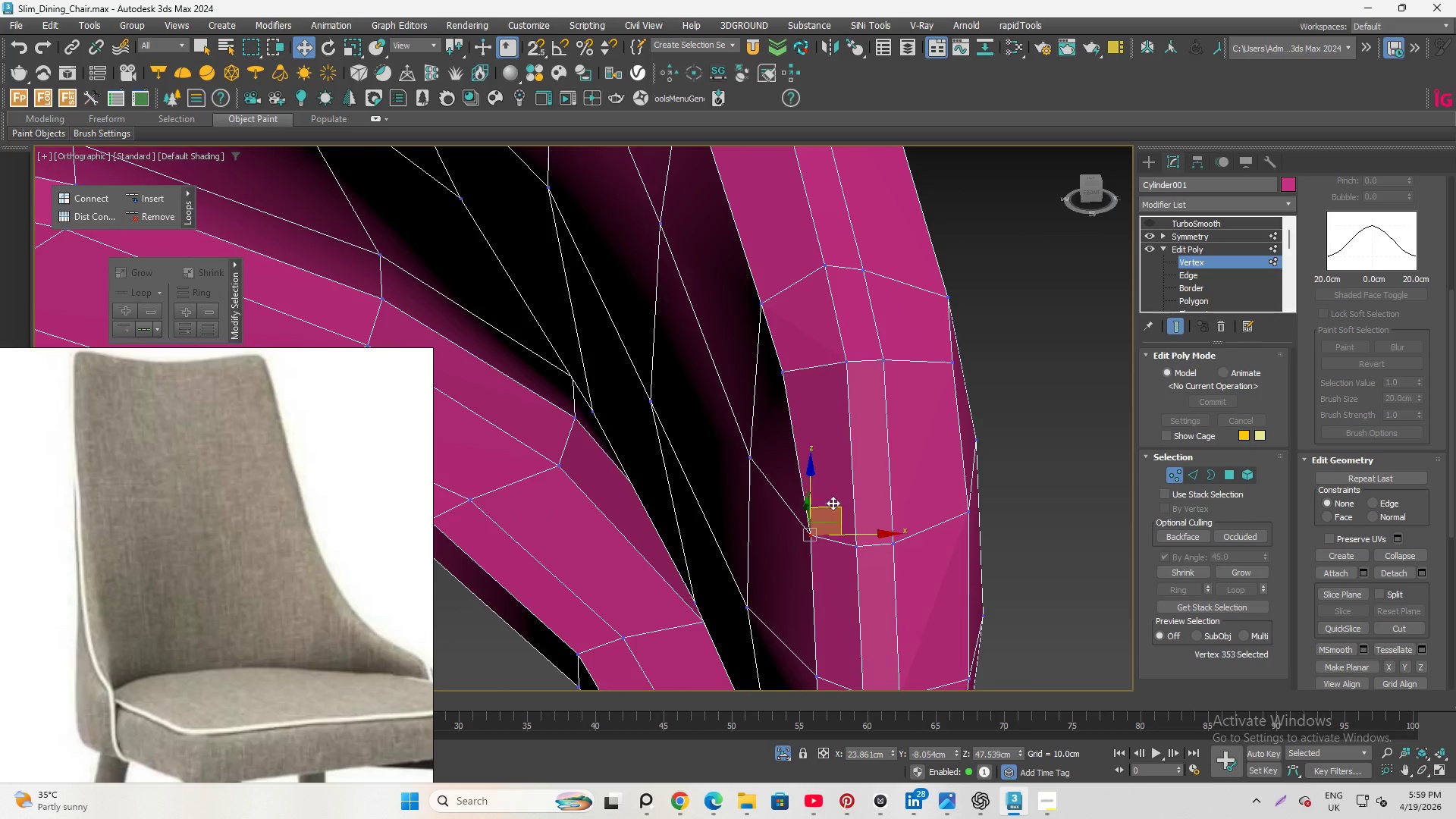 
scroll: coordinate [839, 542], scroll_direction: down, amount: 1.0
 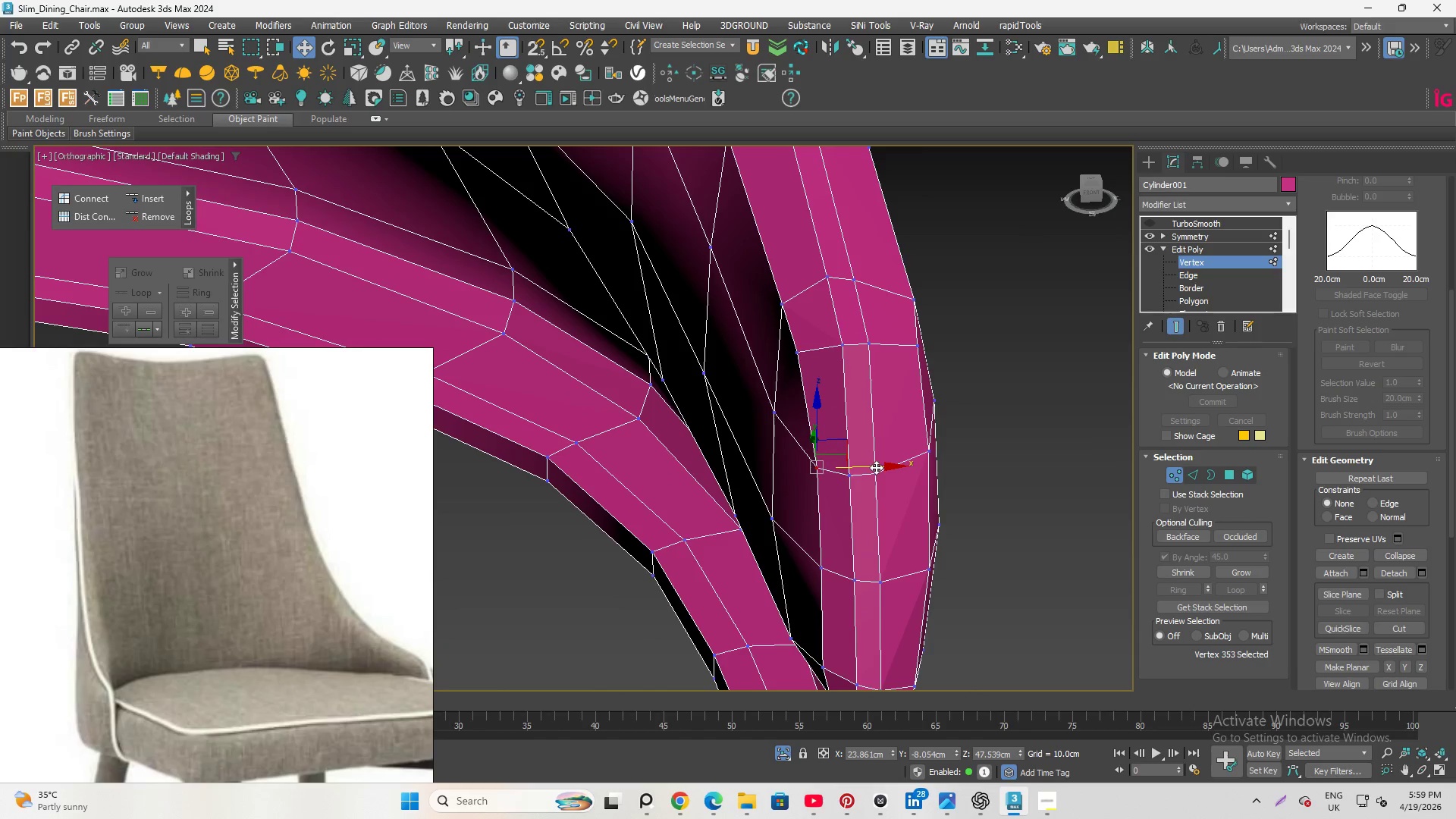 
left_click_drag(start_coordinate=[877, 467], to_coordinate=[869, 468])
 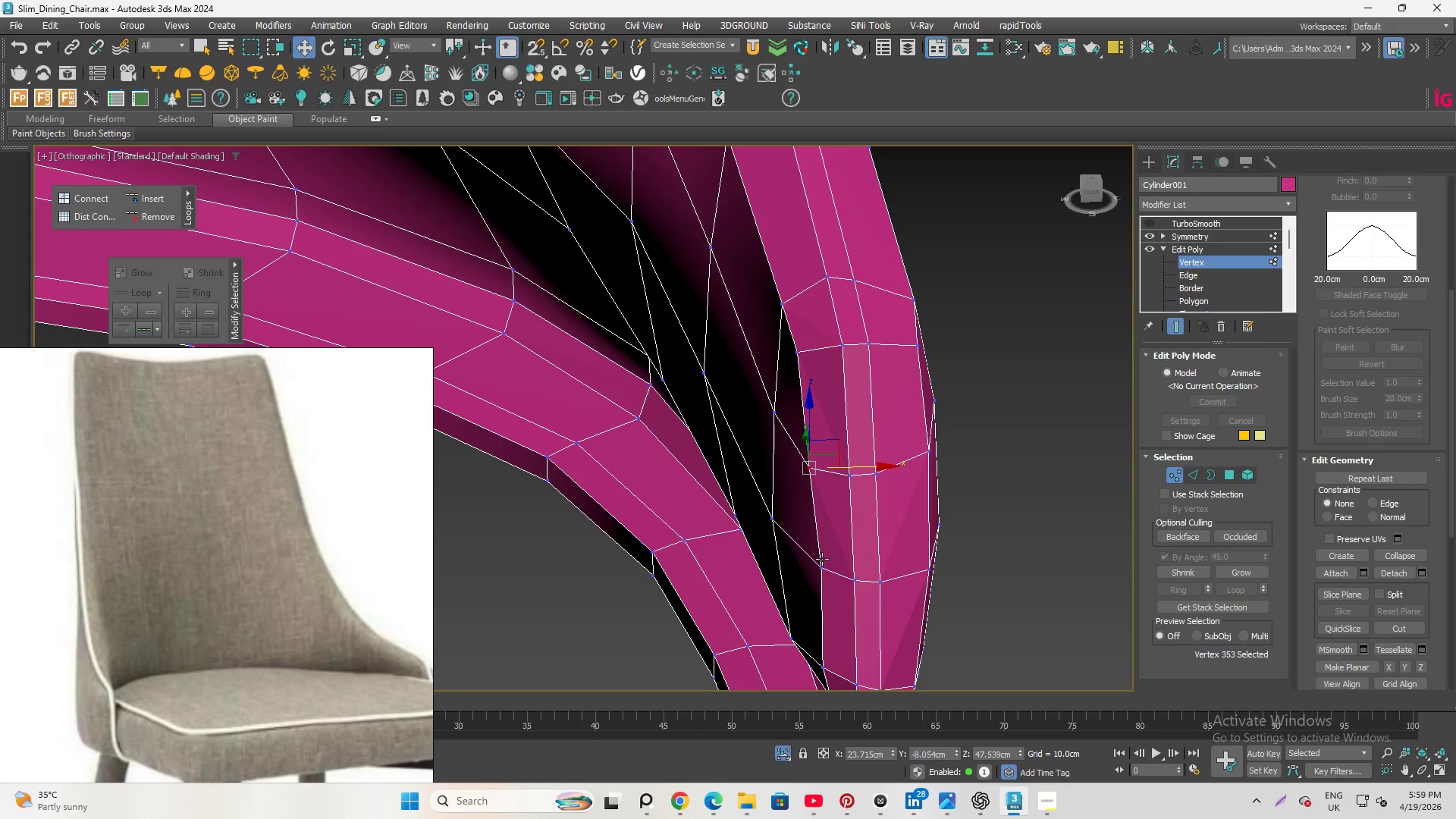 
left_click([823, 560])
 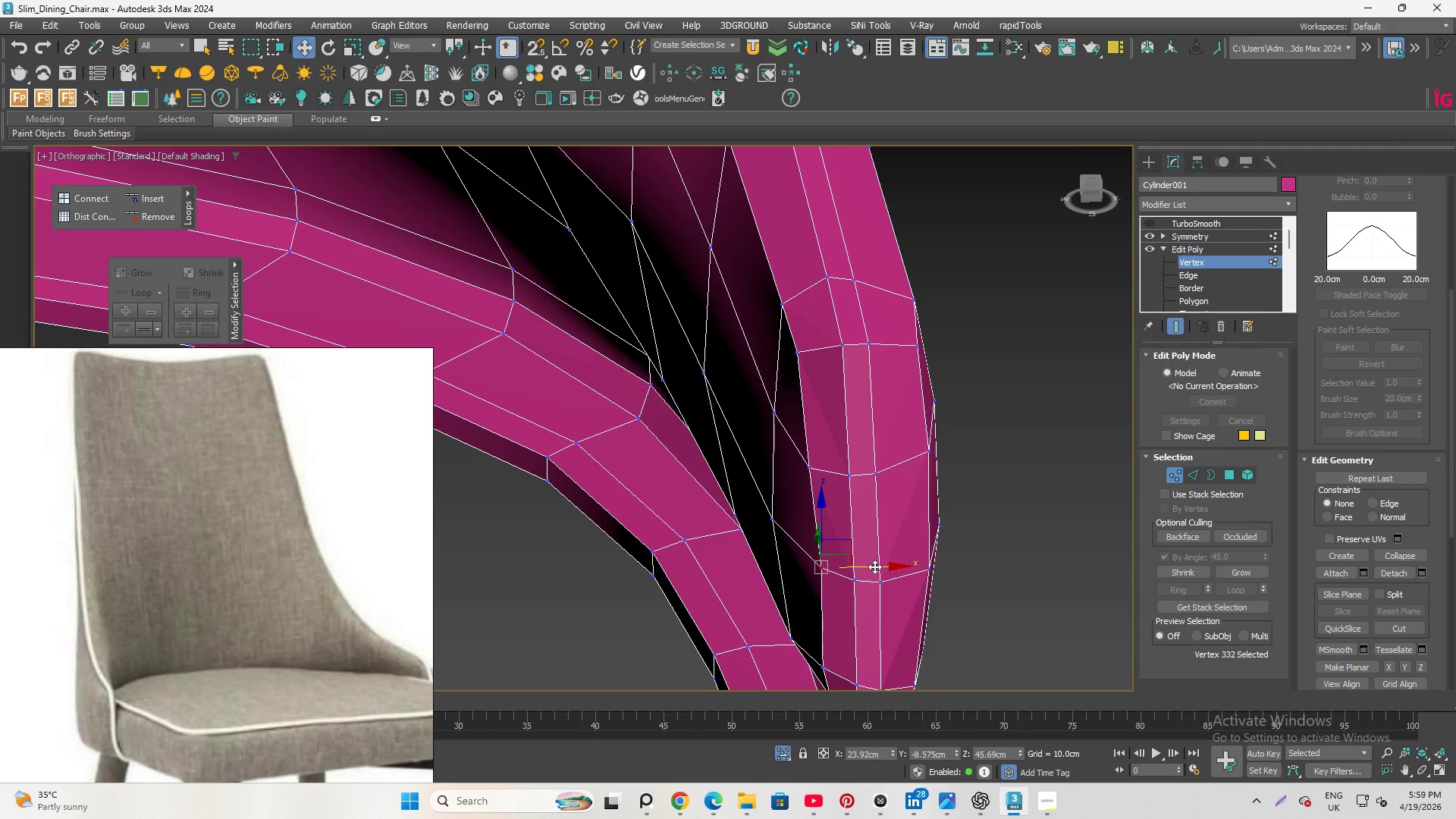 
left_click_drag(start_coordinate=[878, 566], to_coordinate=[873, 566])
 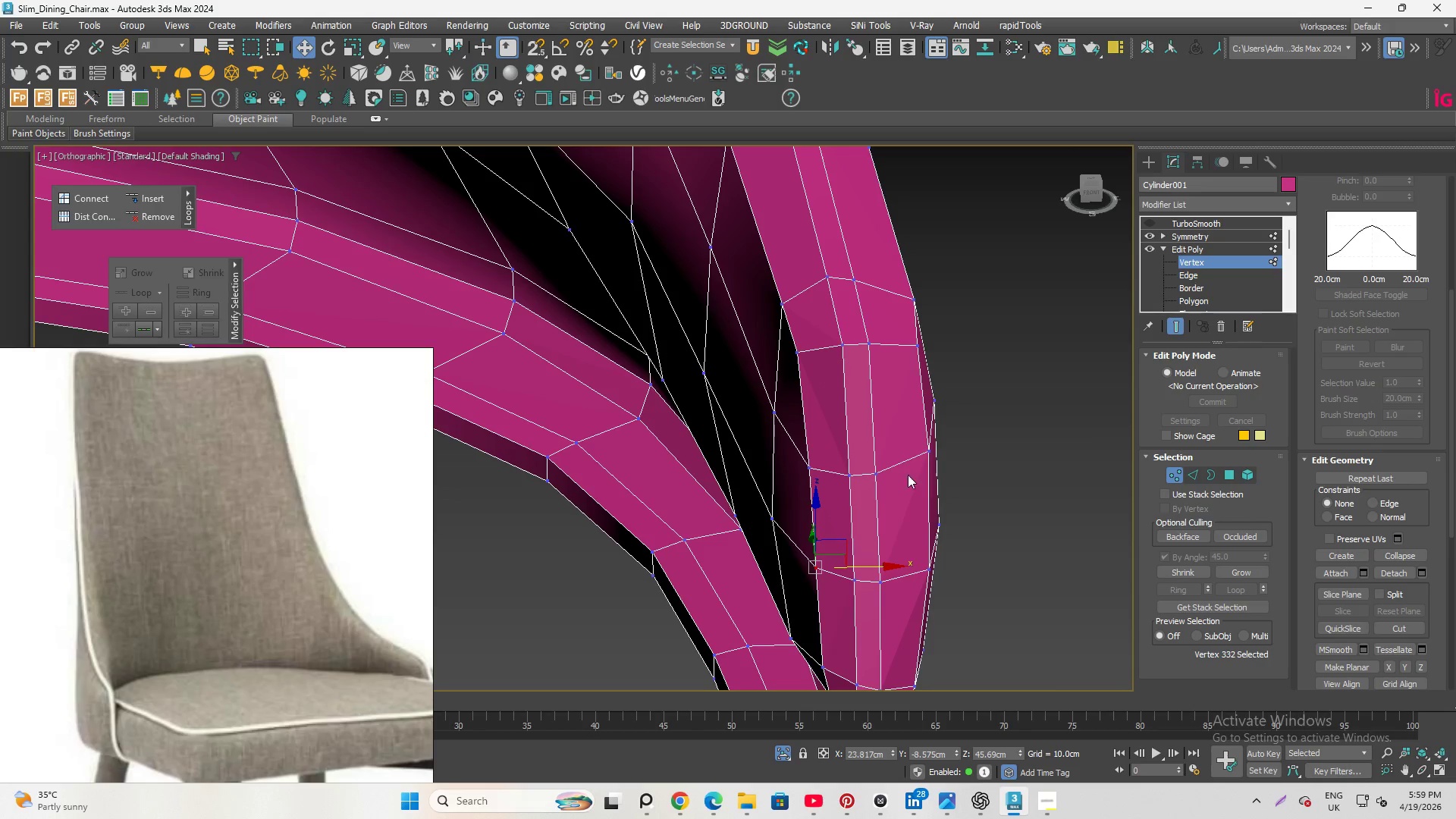 
hold_key(key=AltLeft, duration=2.38)
 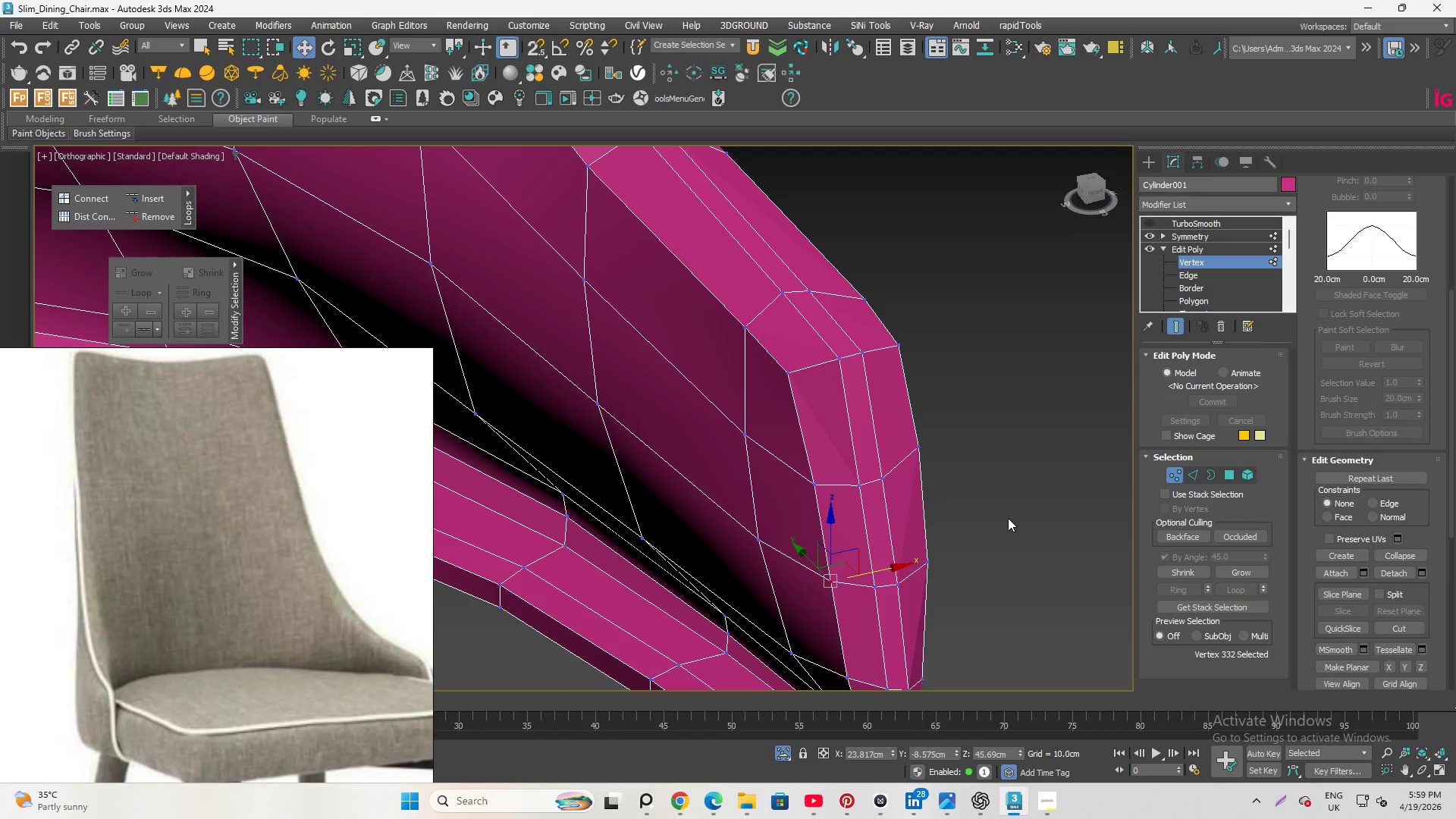 
wait(15.24)
 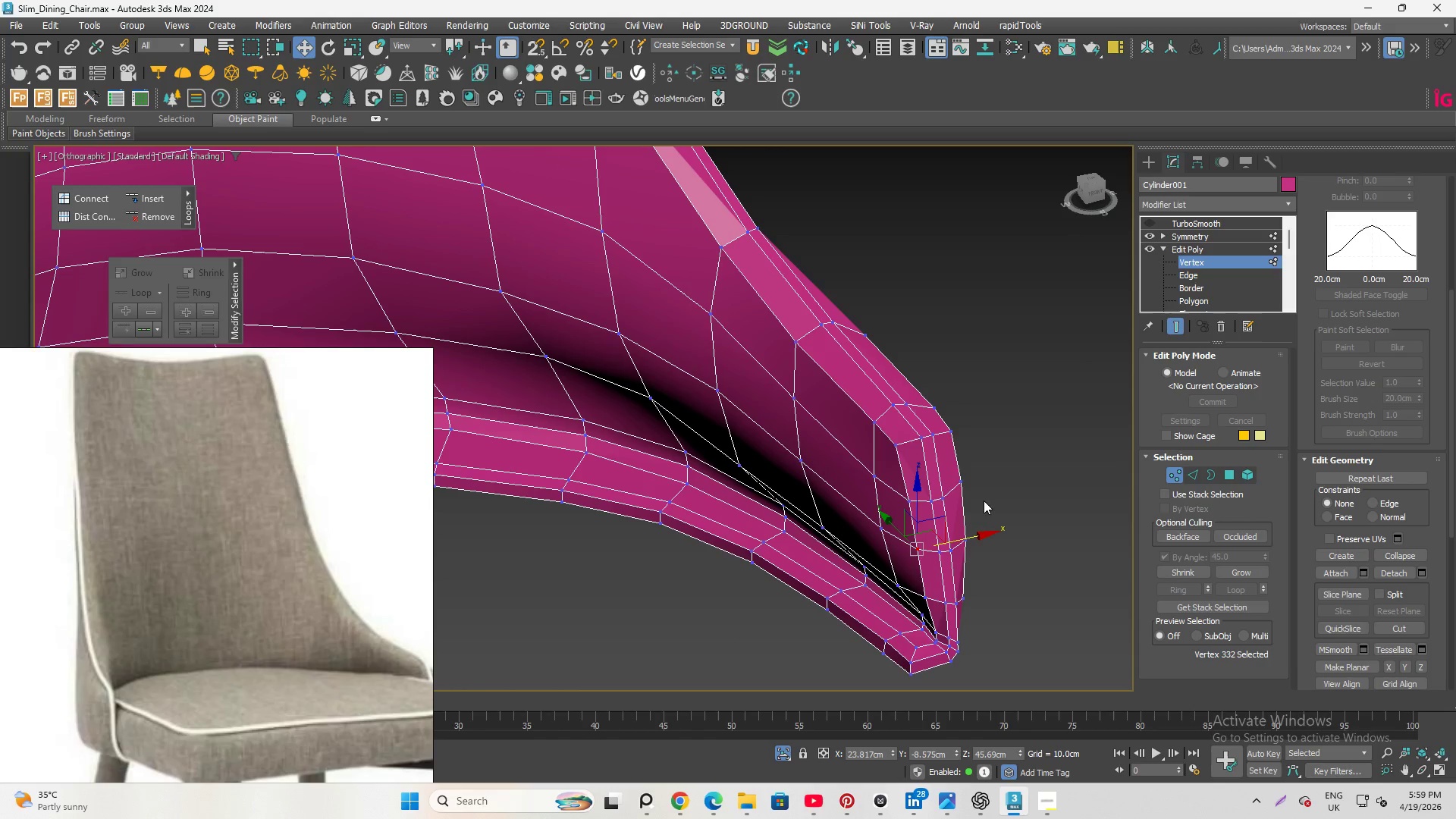 
hold_key(key=AltLeft, duration=0.75)
 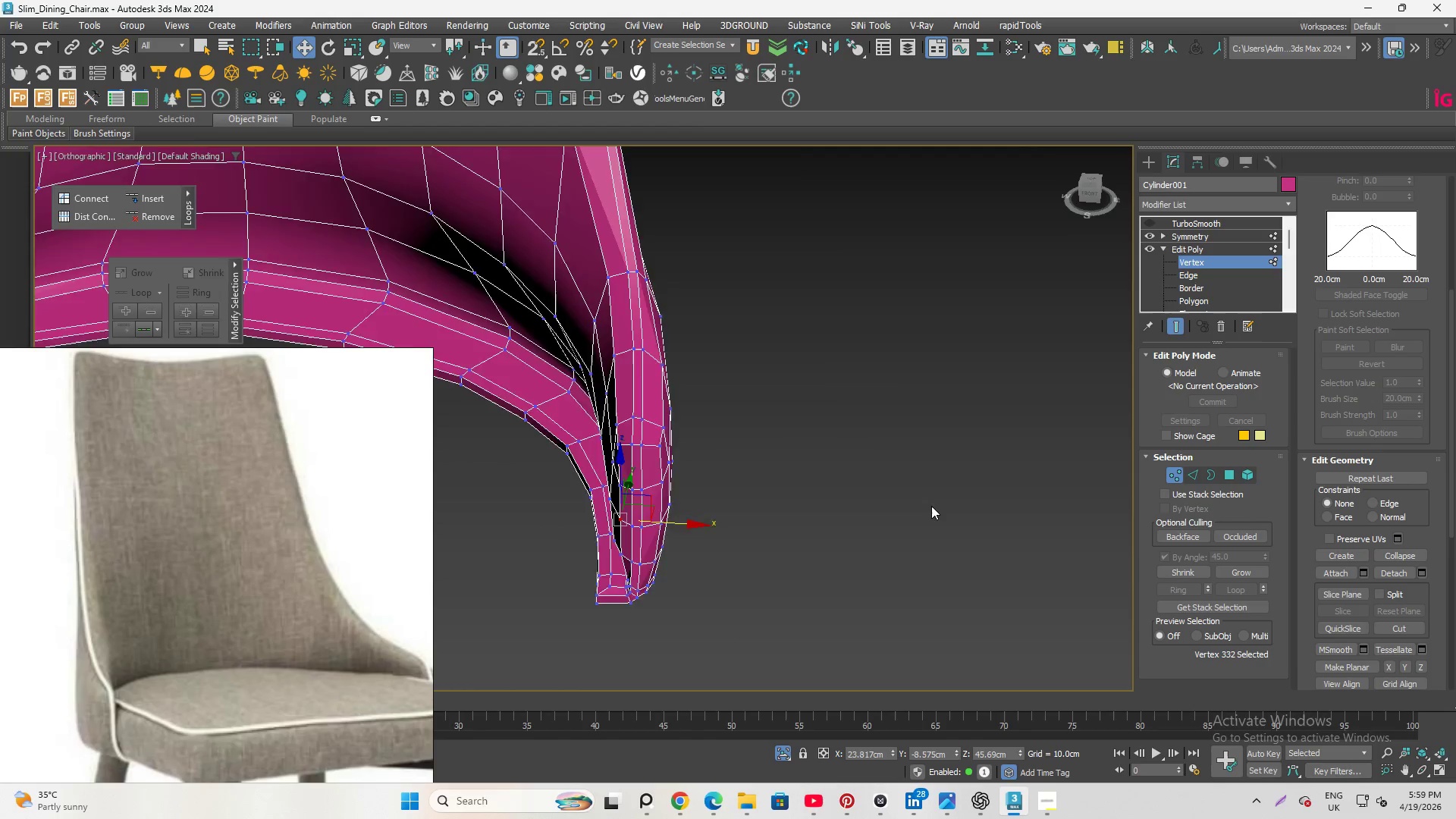 
scroll: coordinate [1003, 519], scroll_direction: down, amount: 2.0
 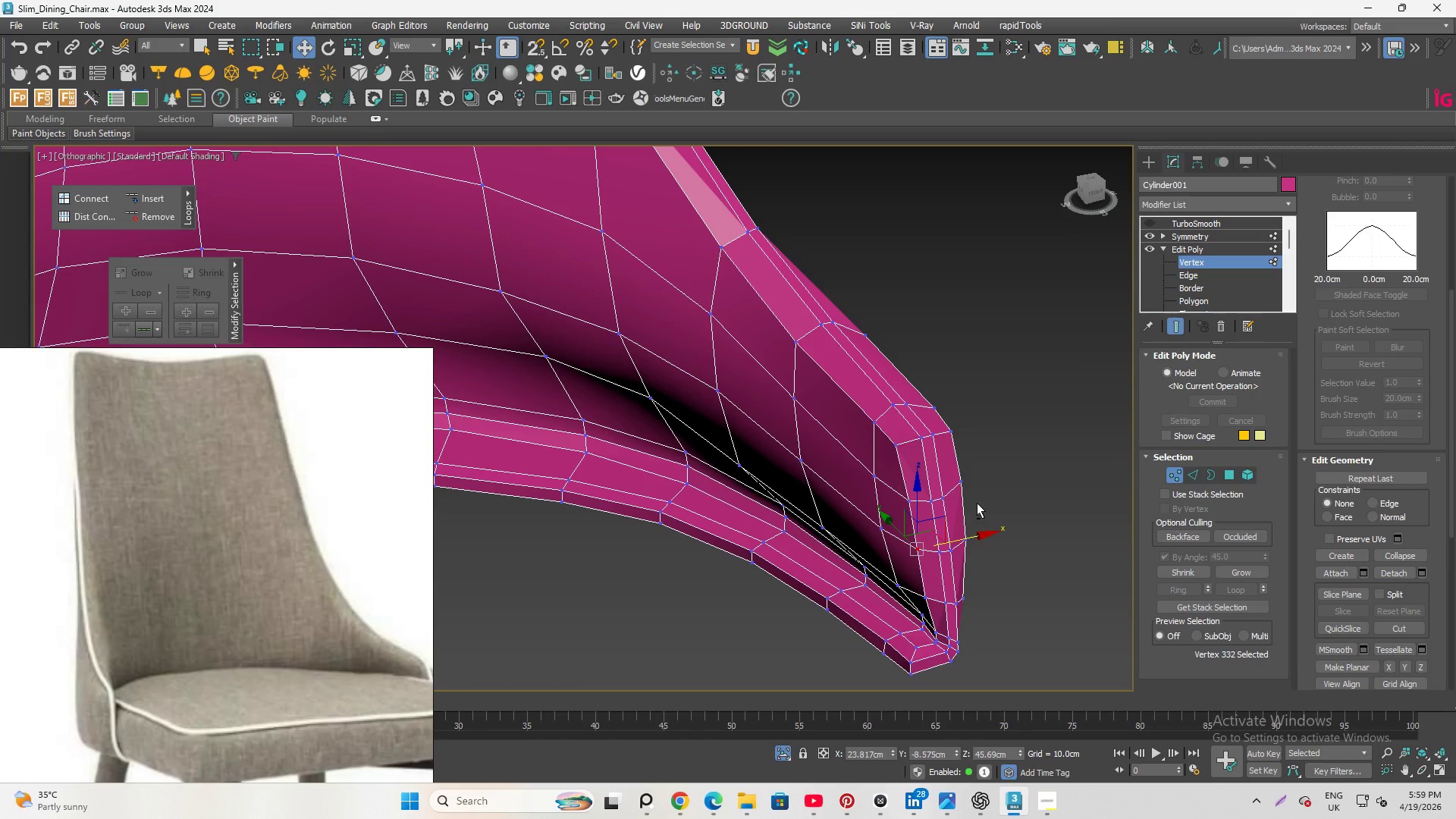 
hold_key(key=AltLeft, duration=2.44)
 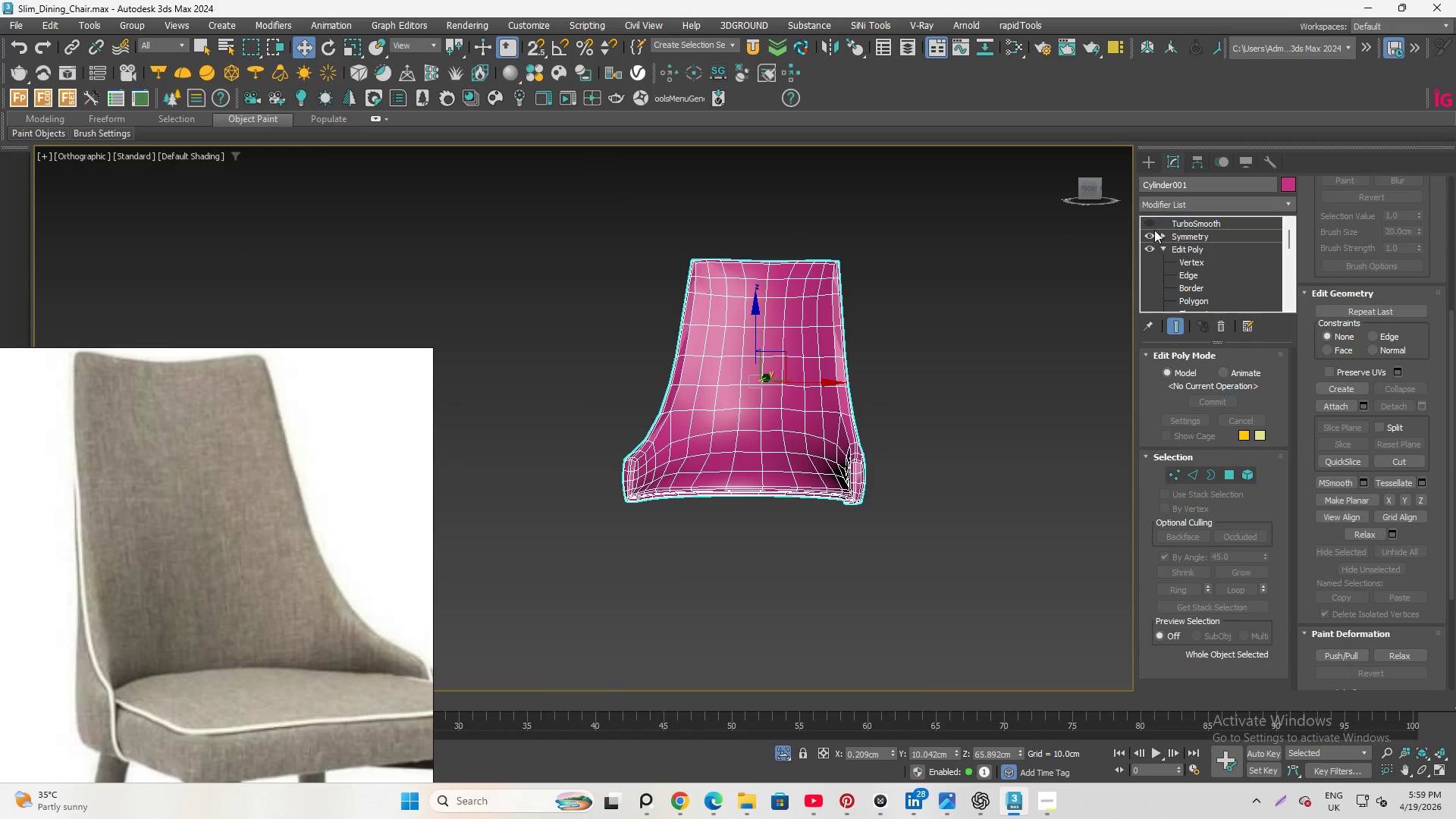 
scroll: coordinate [930, 507], scroll_direction: down, amount: 5.0
 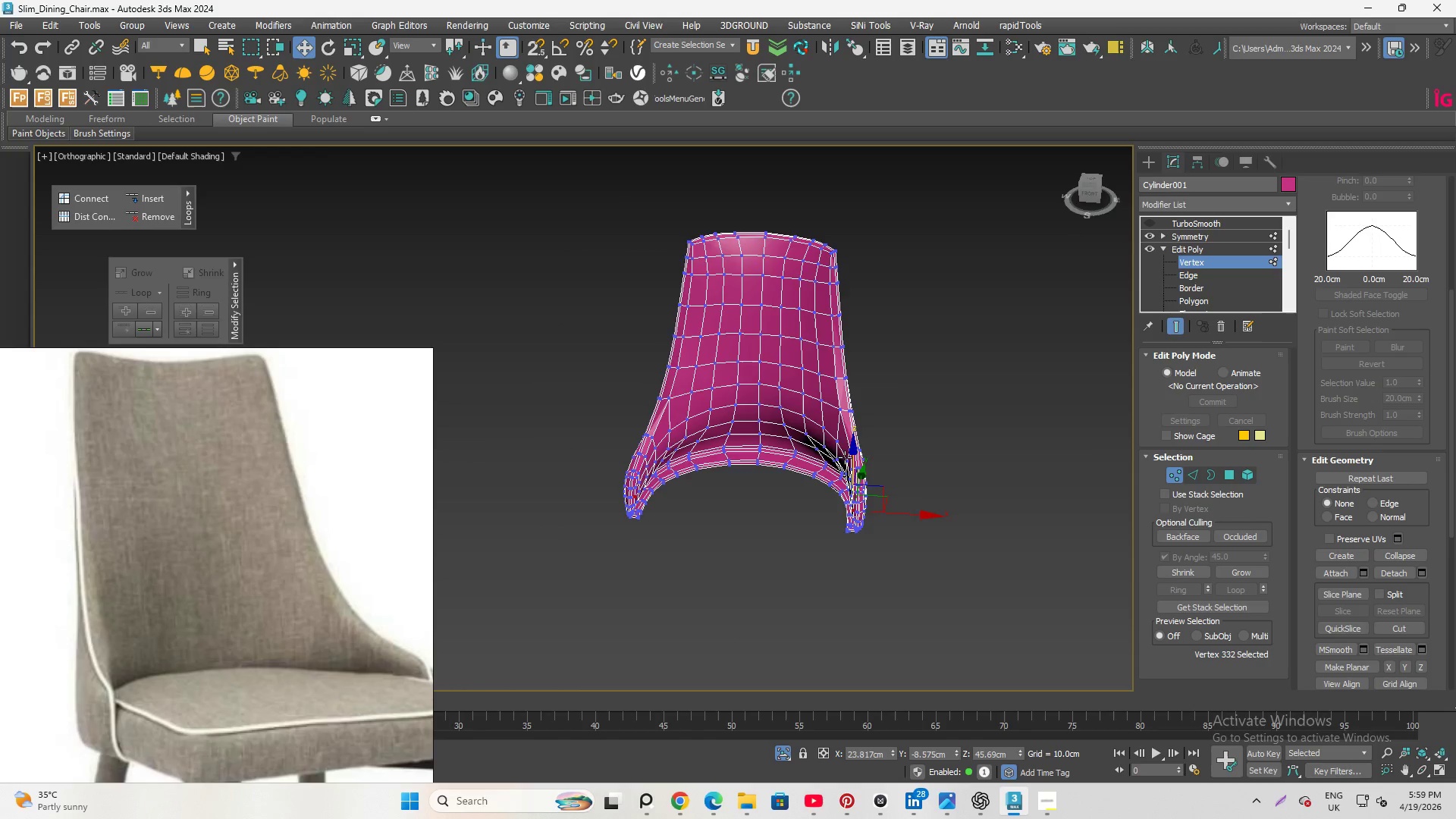 
left_click([1147, 224])
 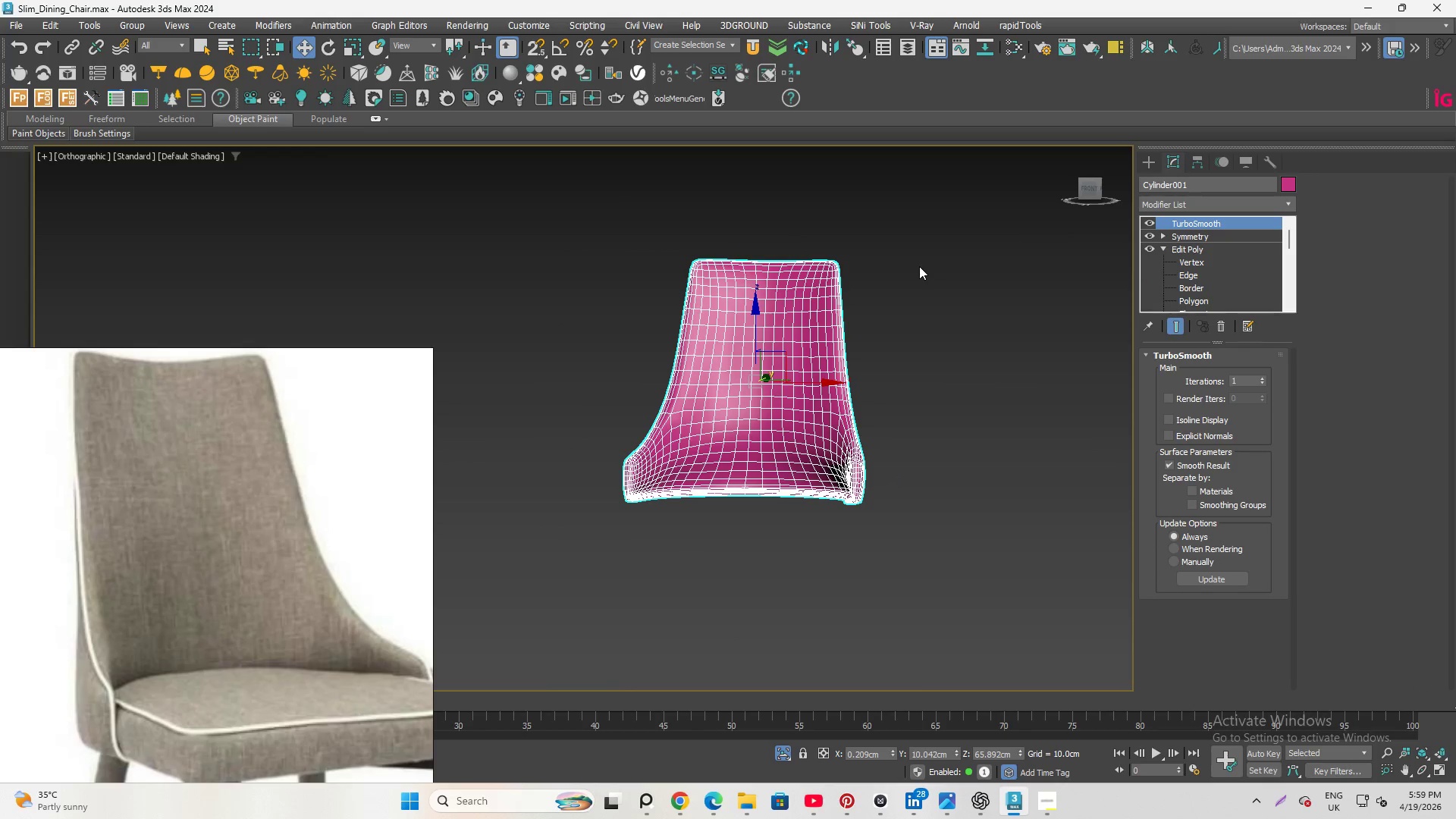 
scroll: coordinate [919, 266], scroll_direction: up, amount: 1.0
 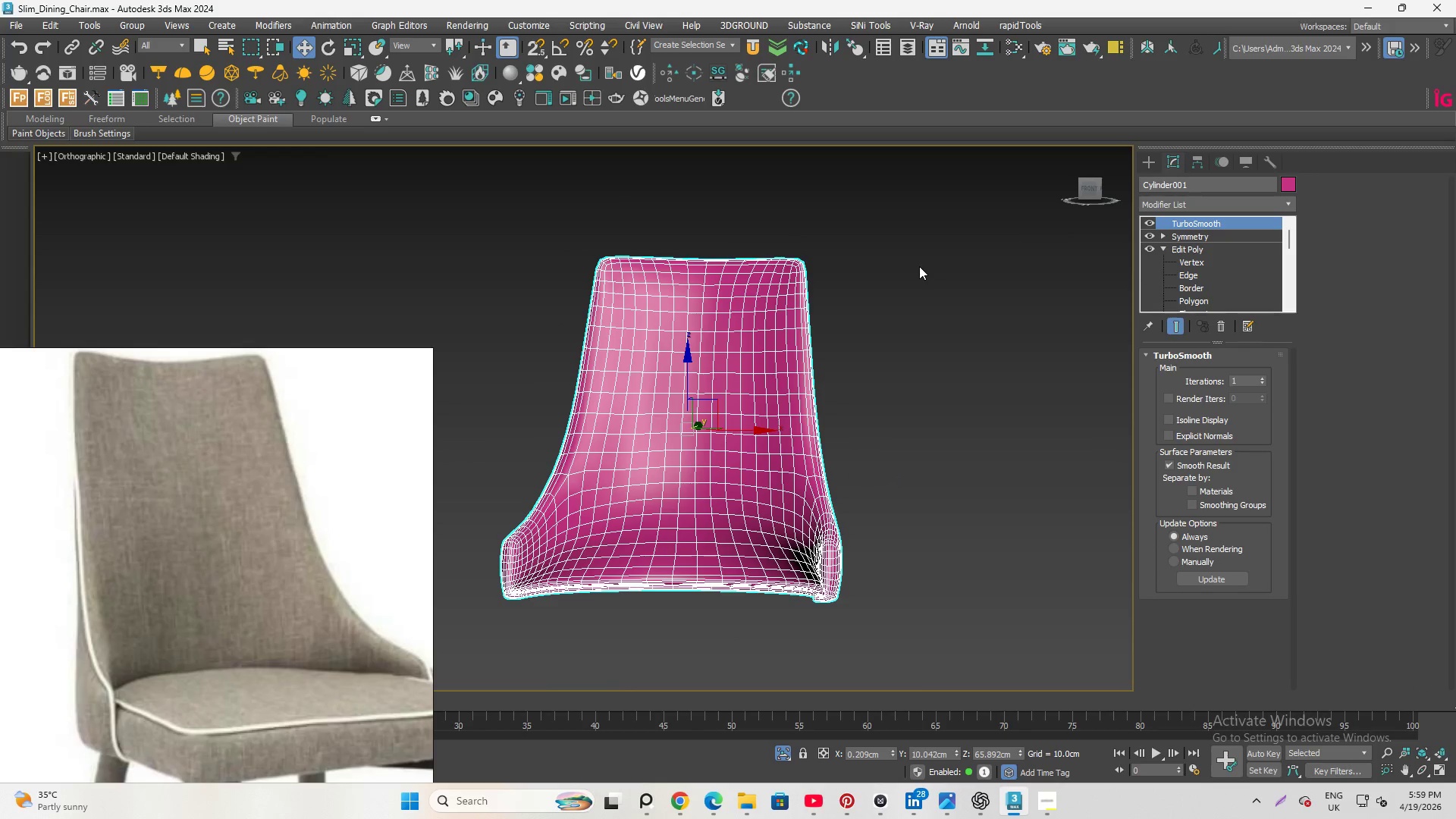 
key(F4)
 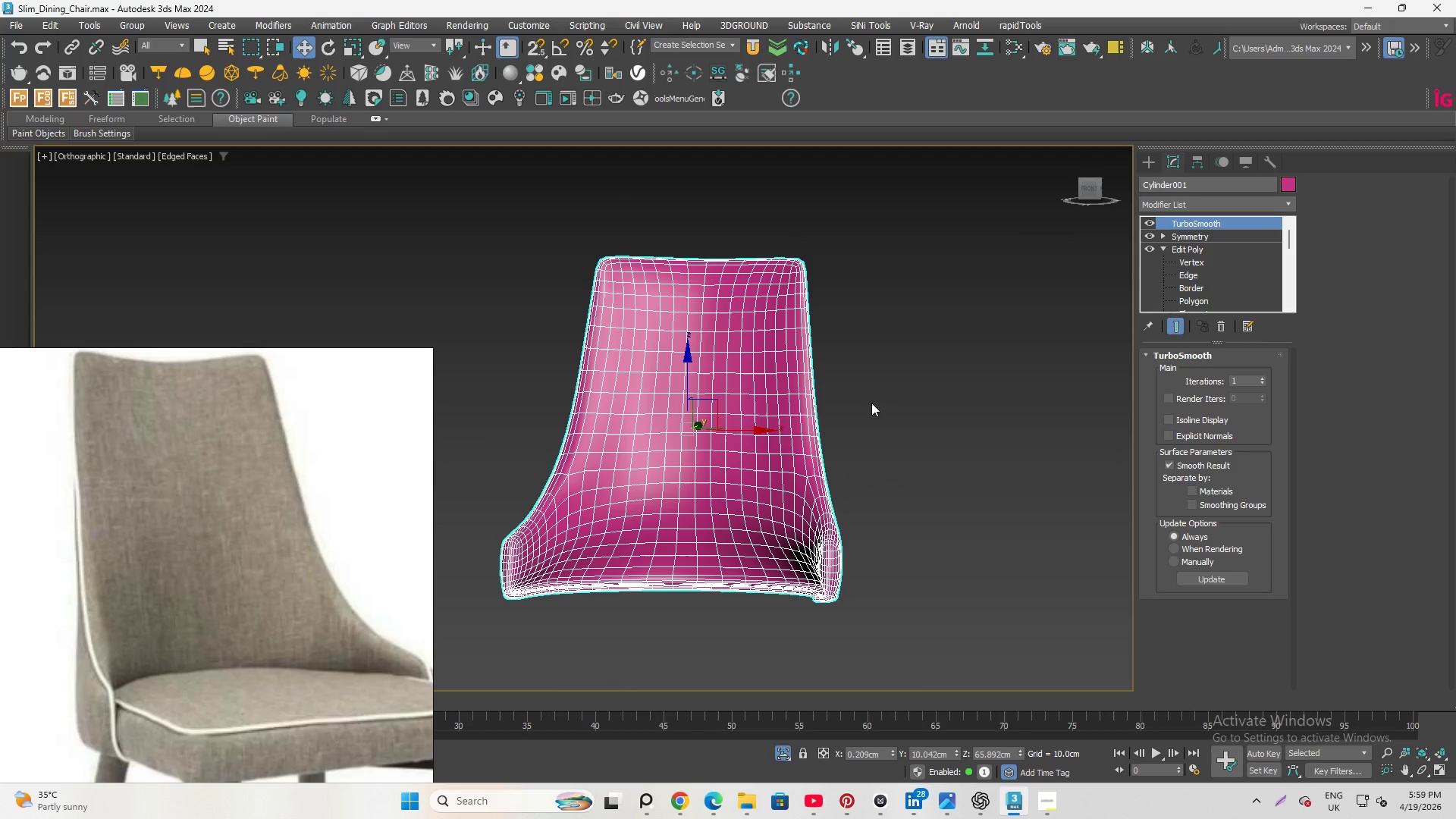 
hold_key(key=AltLeft, duration=1.08)
 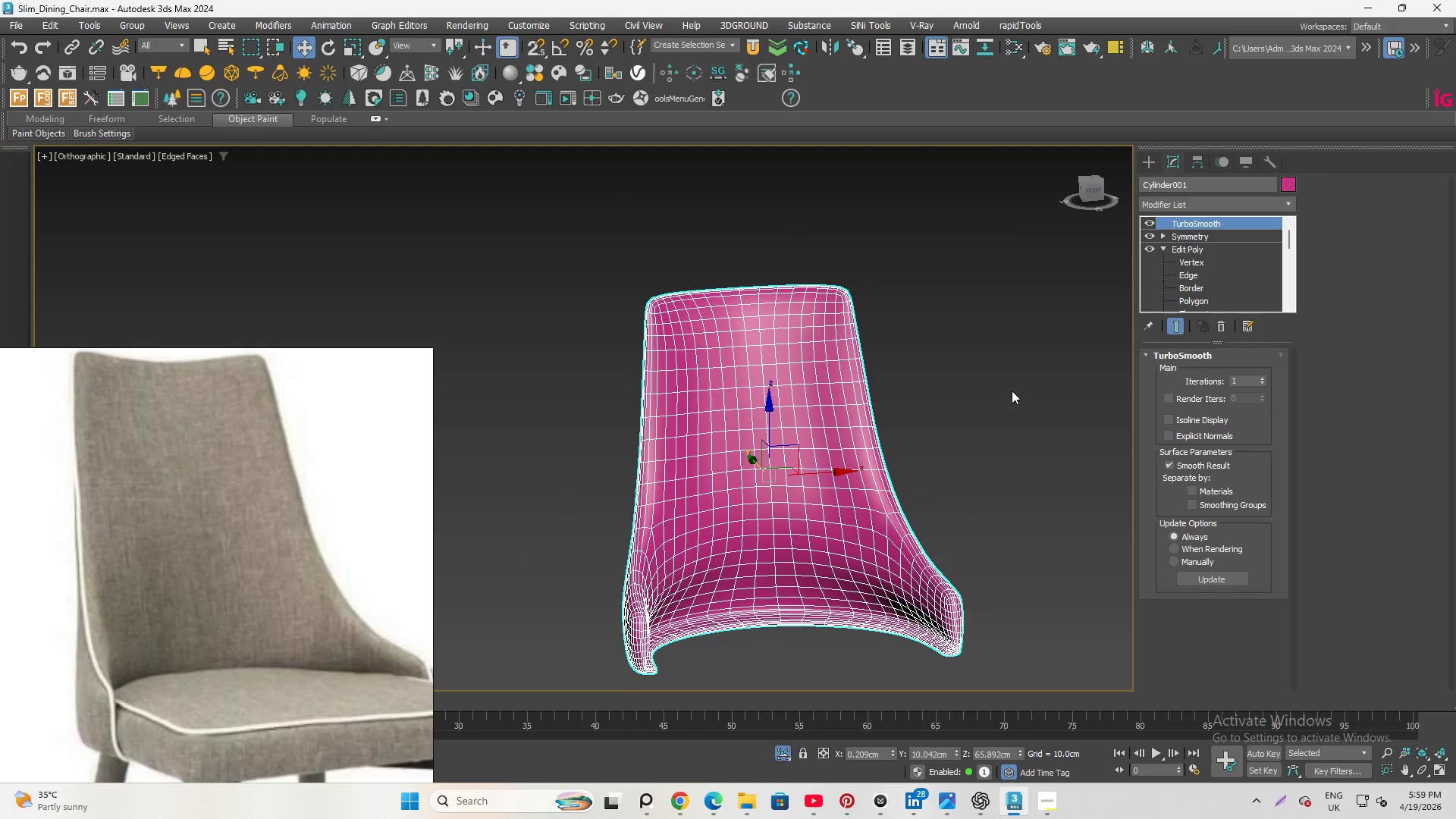 
left_click([1012, 391])
 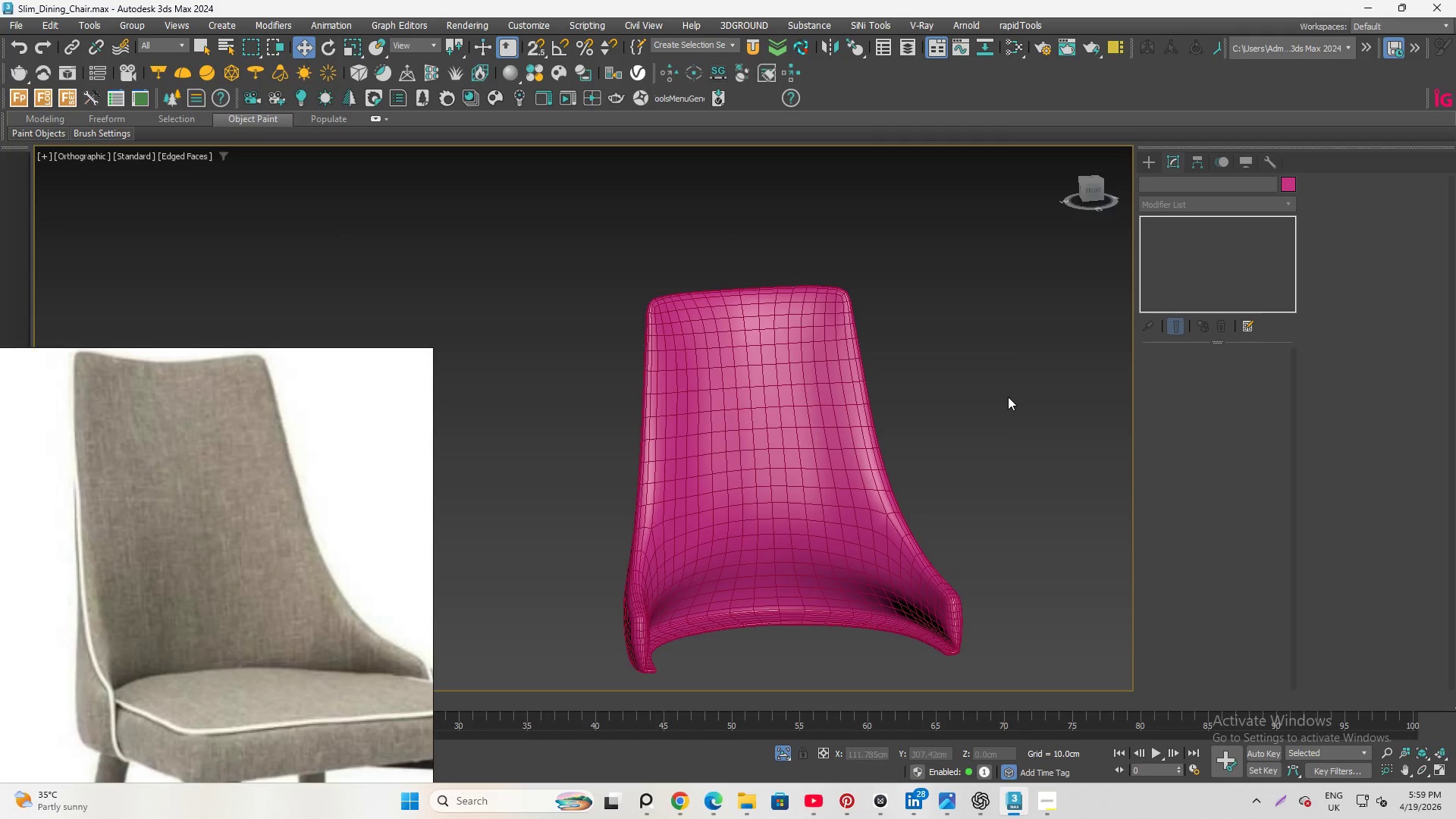 
hold_key(key=AltLeft, duration=1.88)
 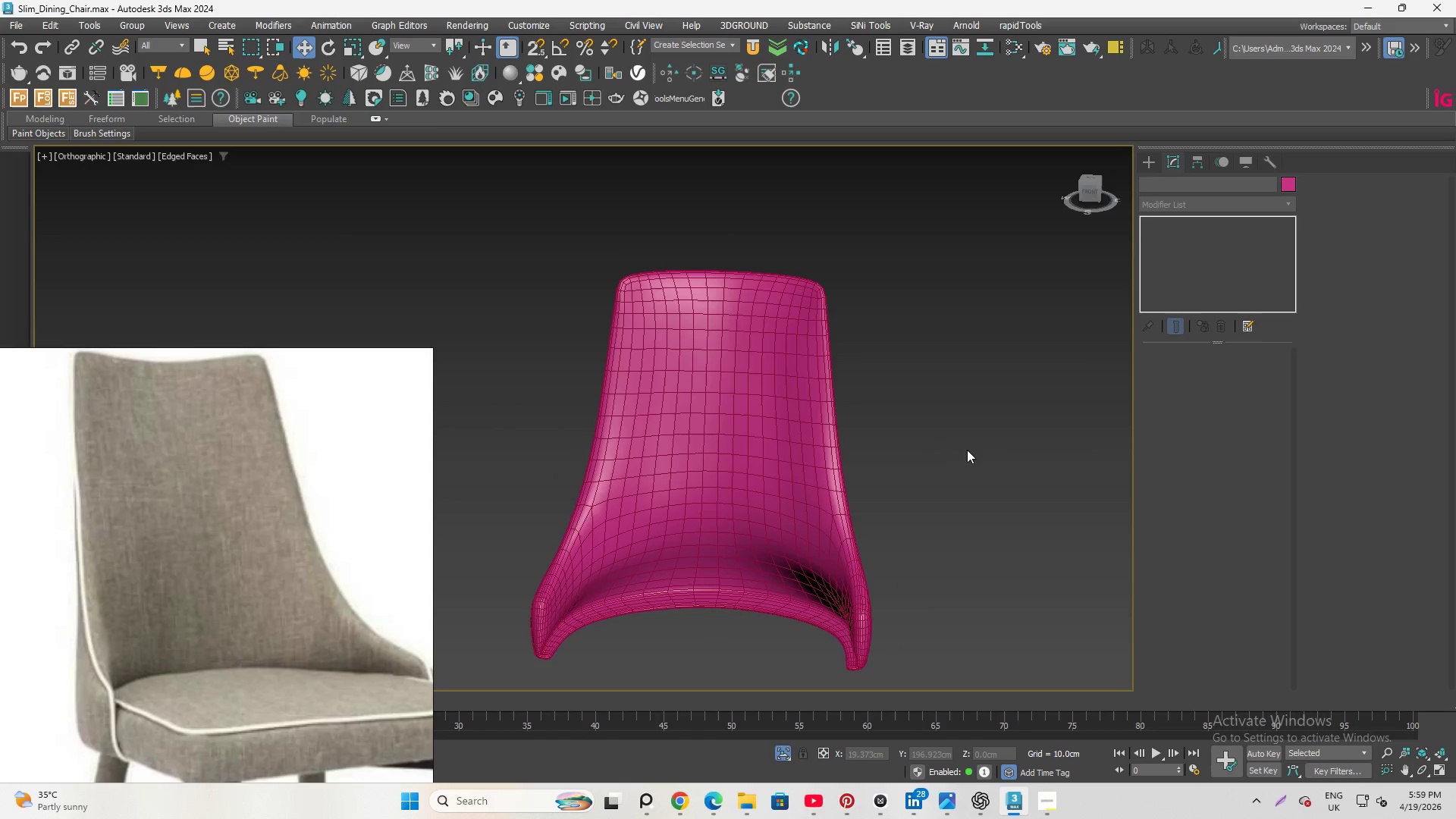 
key(F4)
 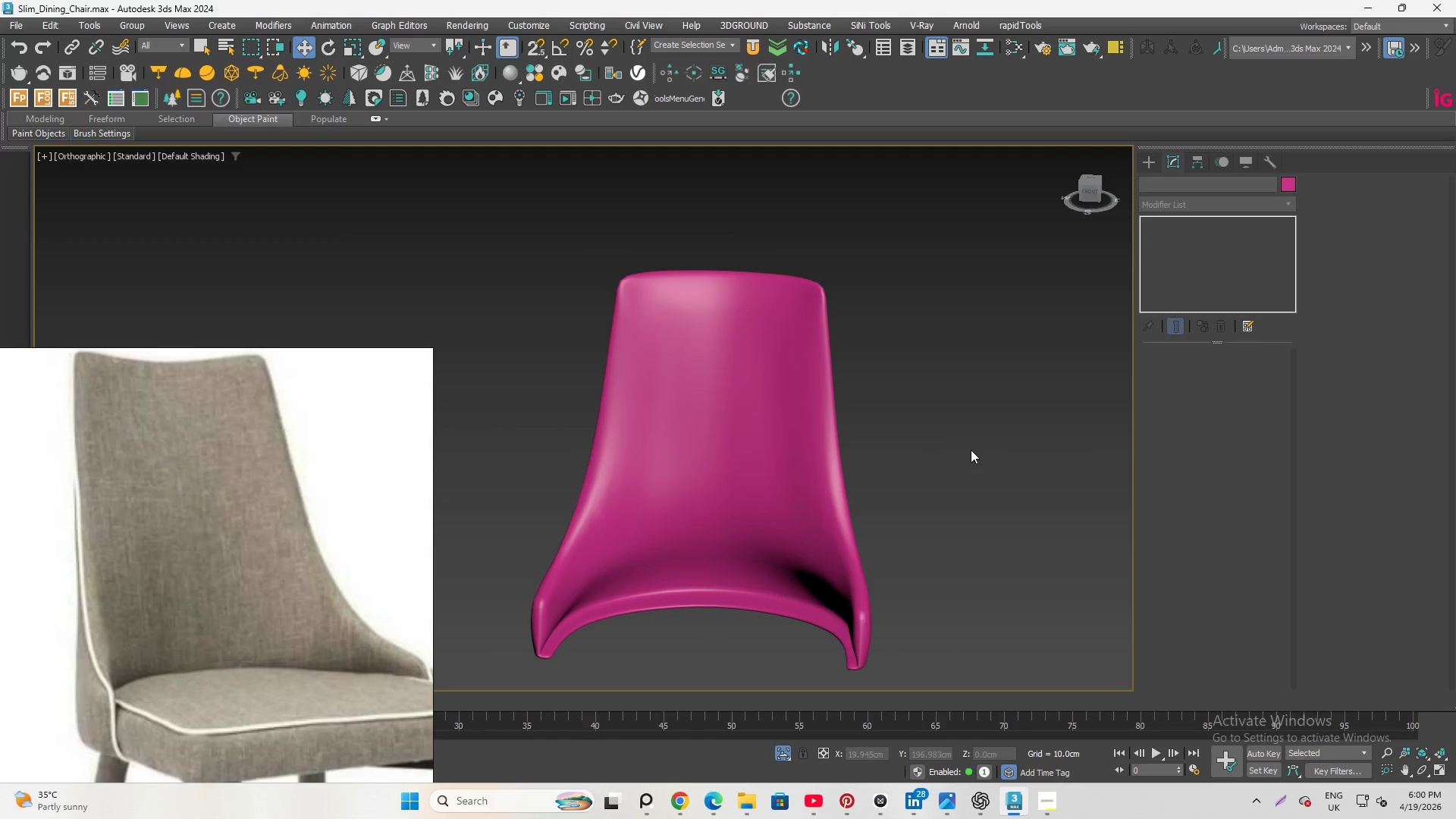 
hold_key(key=AltLeft, duration=8.14)
 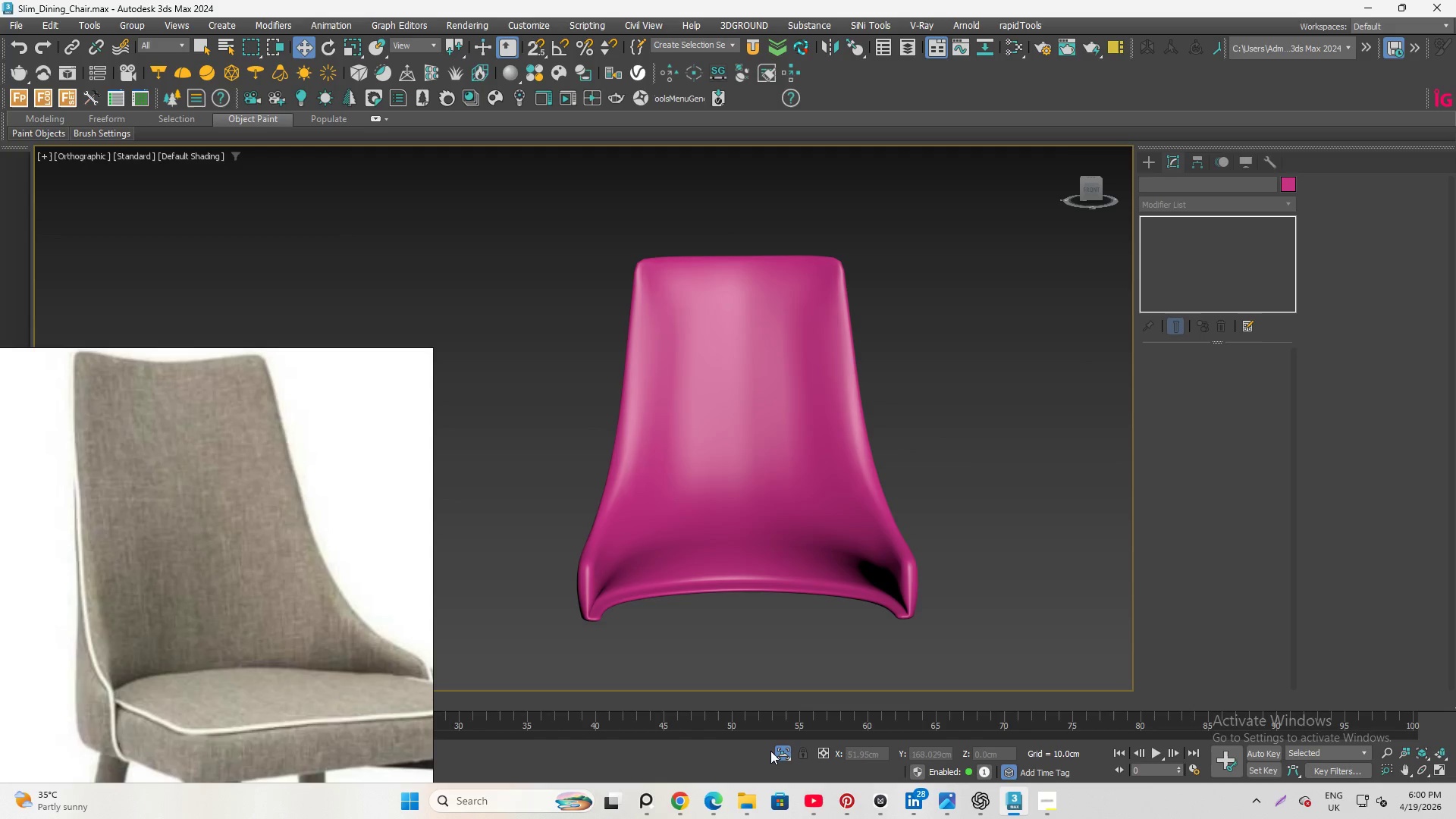 
left_click([783, 750])
 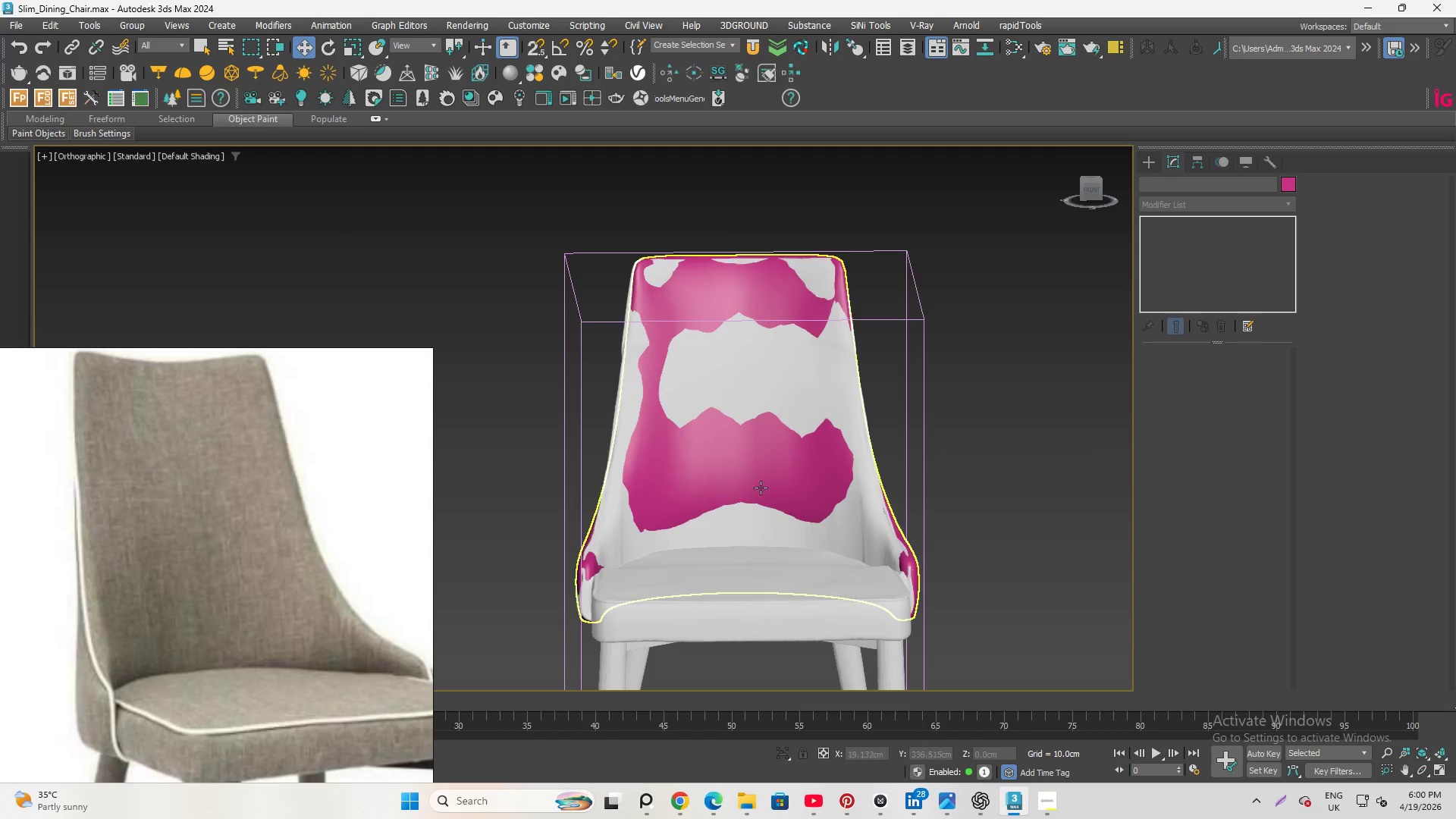 
hold_key(key=AltLeft, duration=3.84)
scroll: coordinate [761, 488], scroll_direction: up, amount: 1.0
 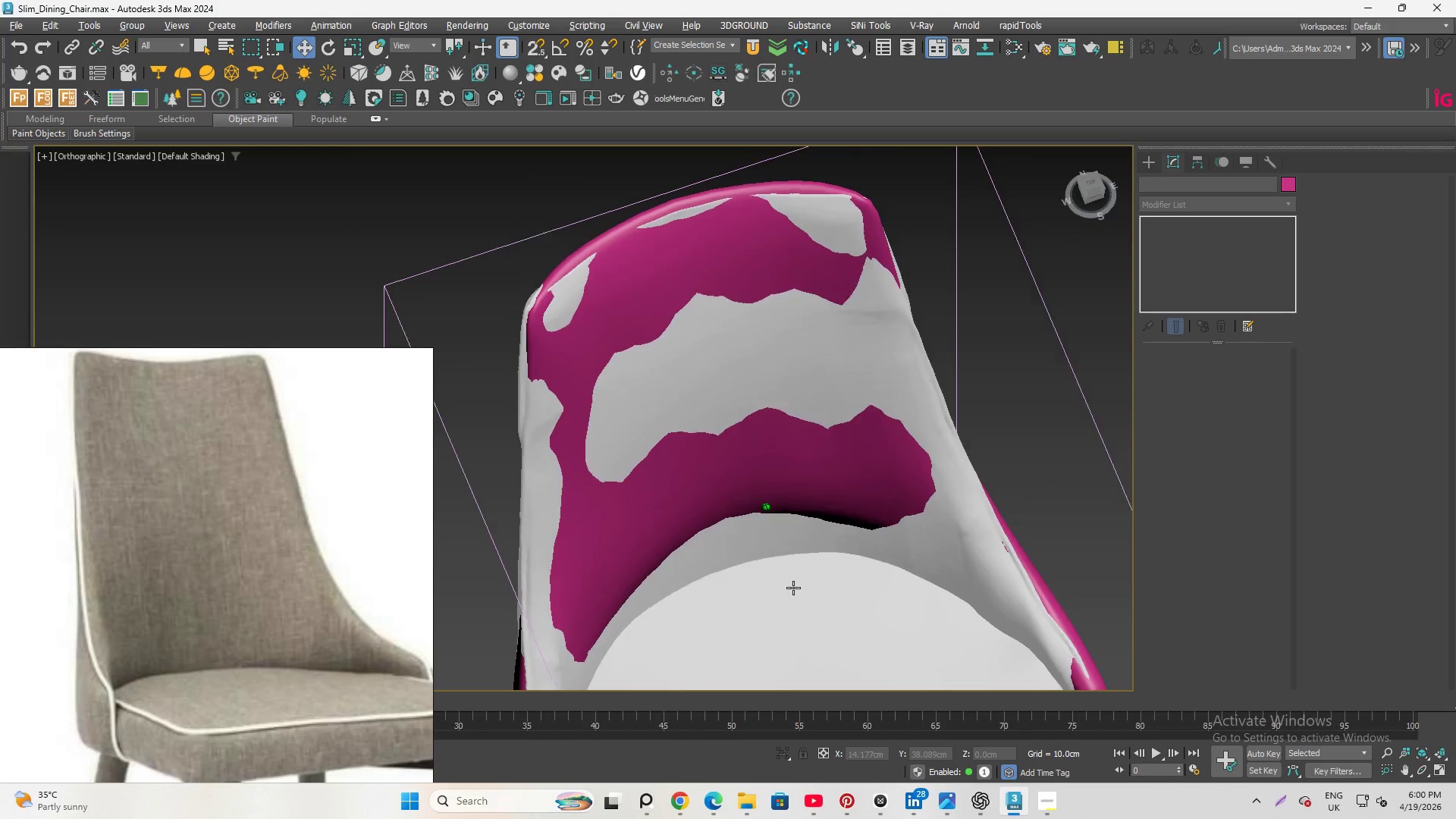 
left_click([745, 447])
 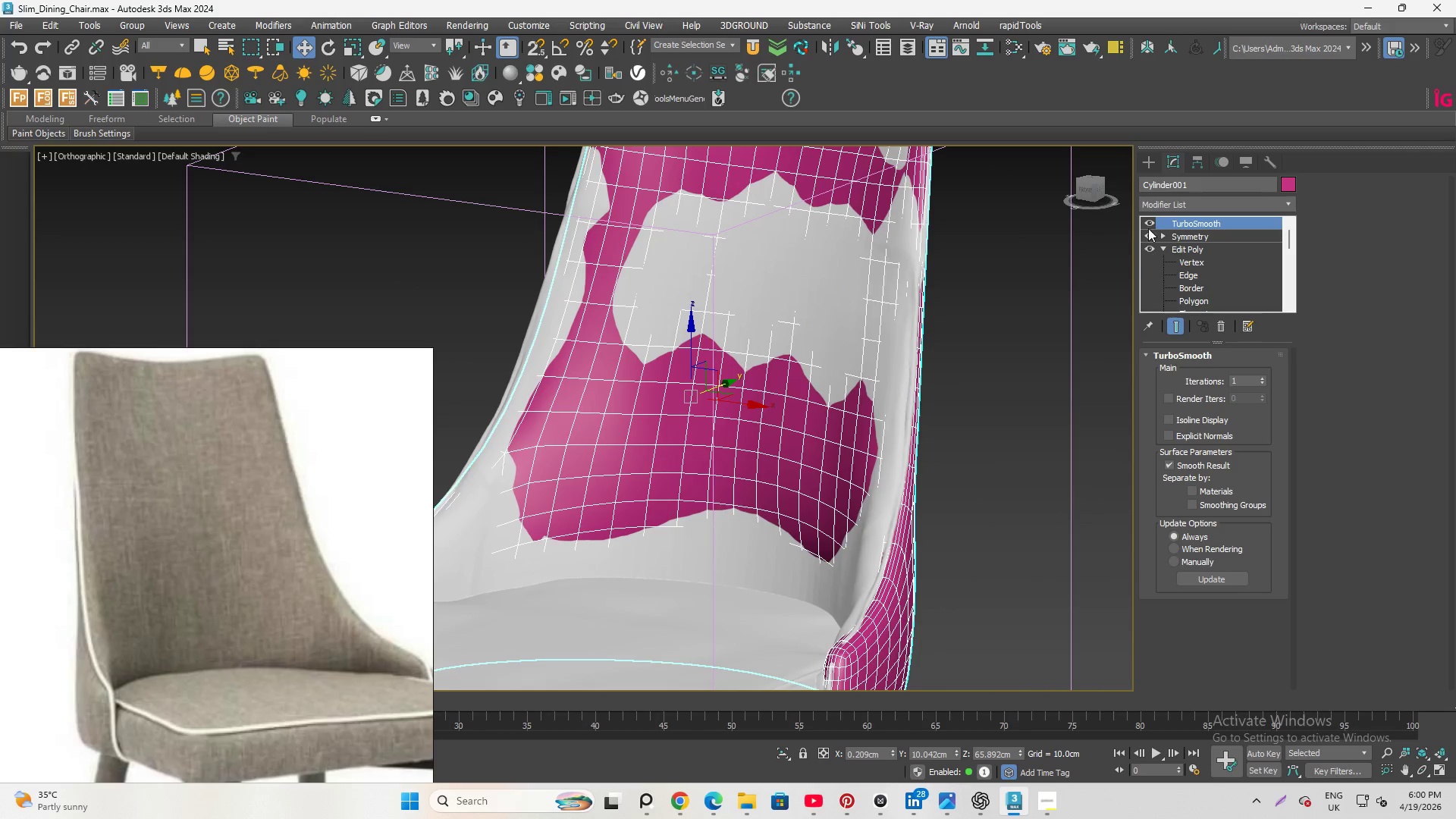 
left_click([1149, 221])
 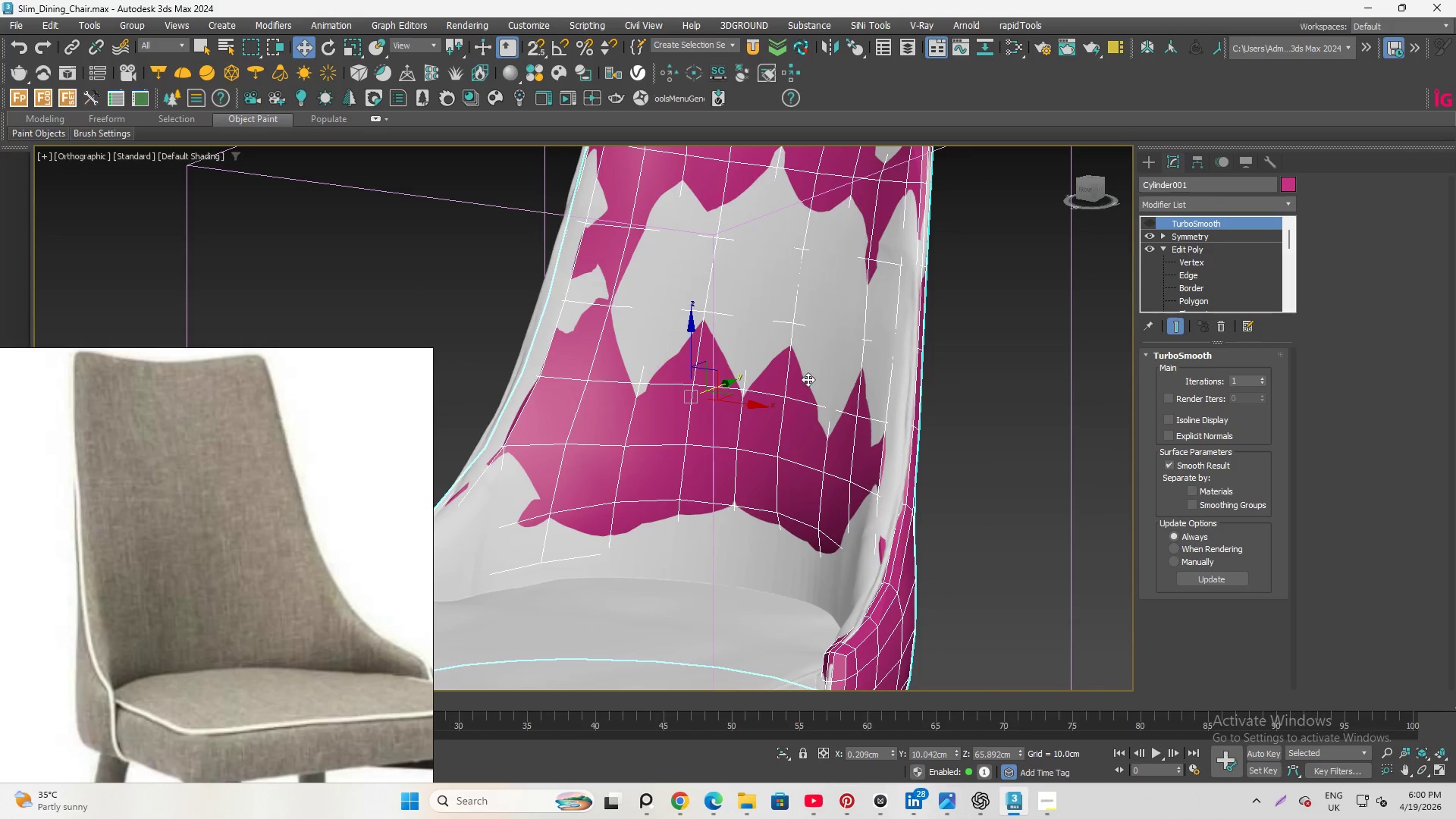 
hold_key(key=AltLeft, duration=1.56)
 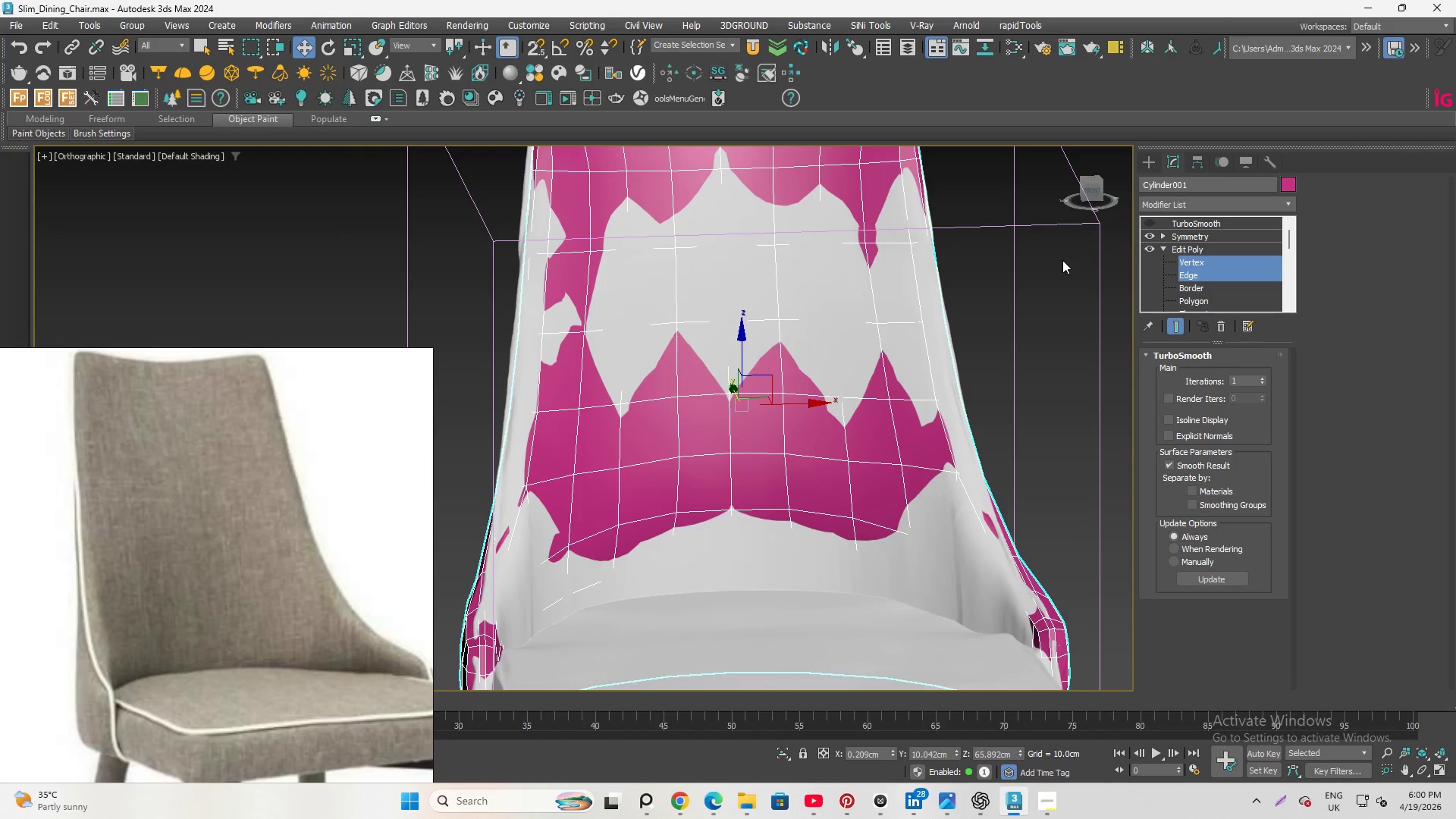 
hold_key(key=AltLeft, duration=3.2)
 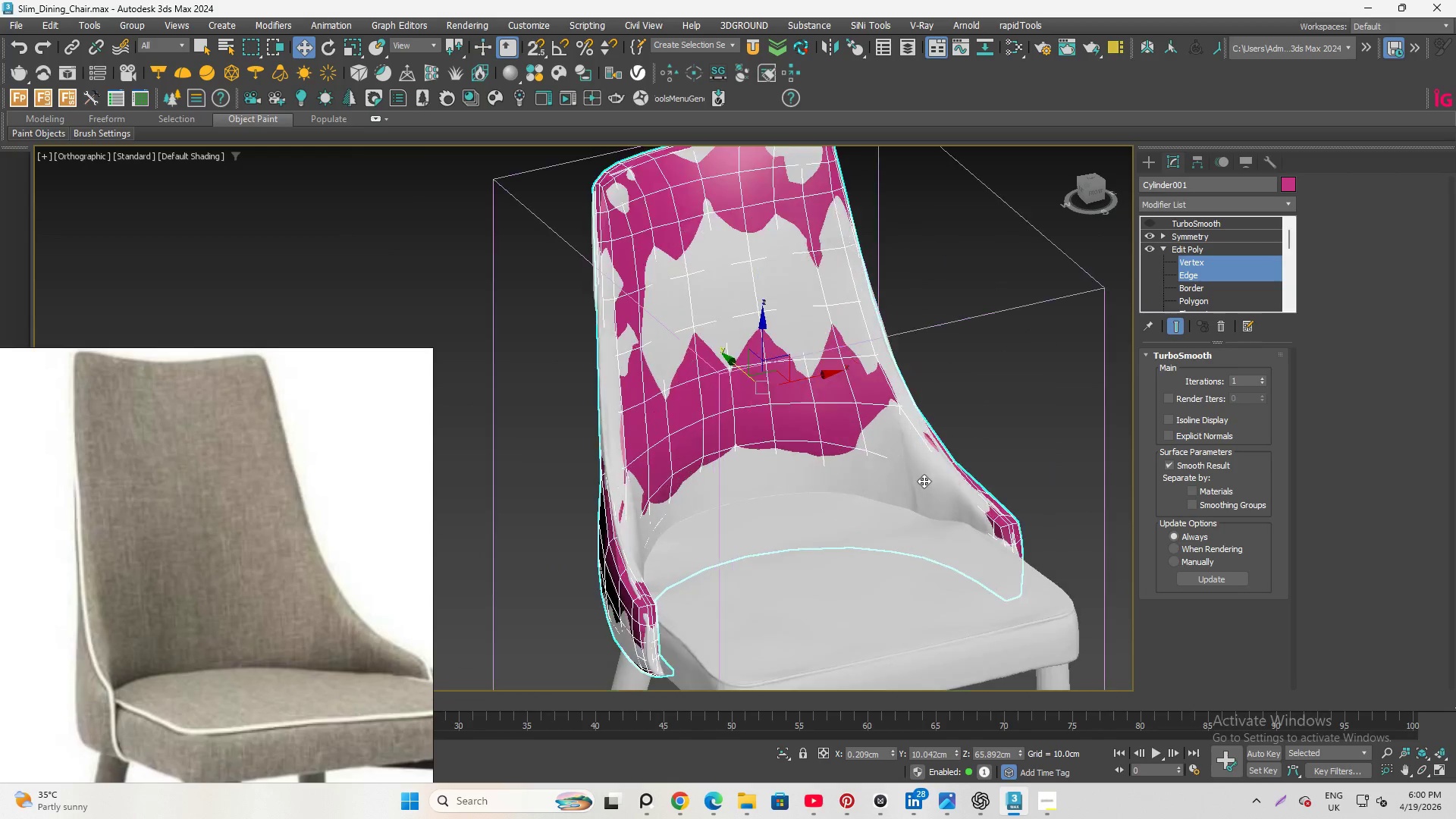 
scroll: coordinate [875, 381], scroll_direction: down, amount: 2.0
 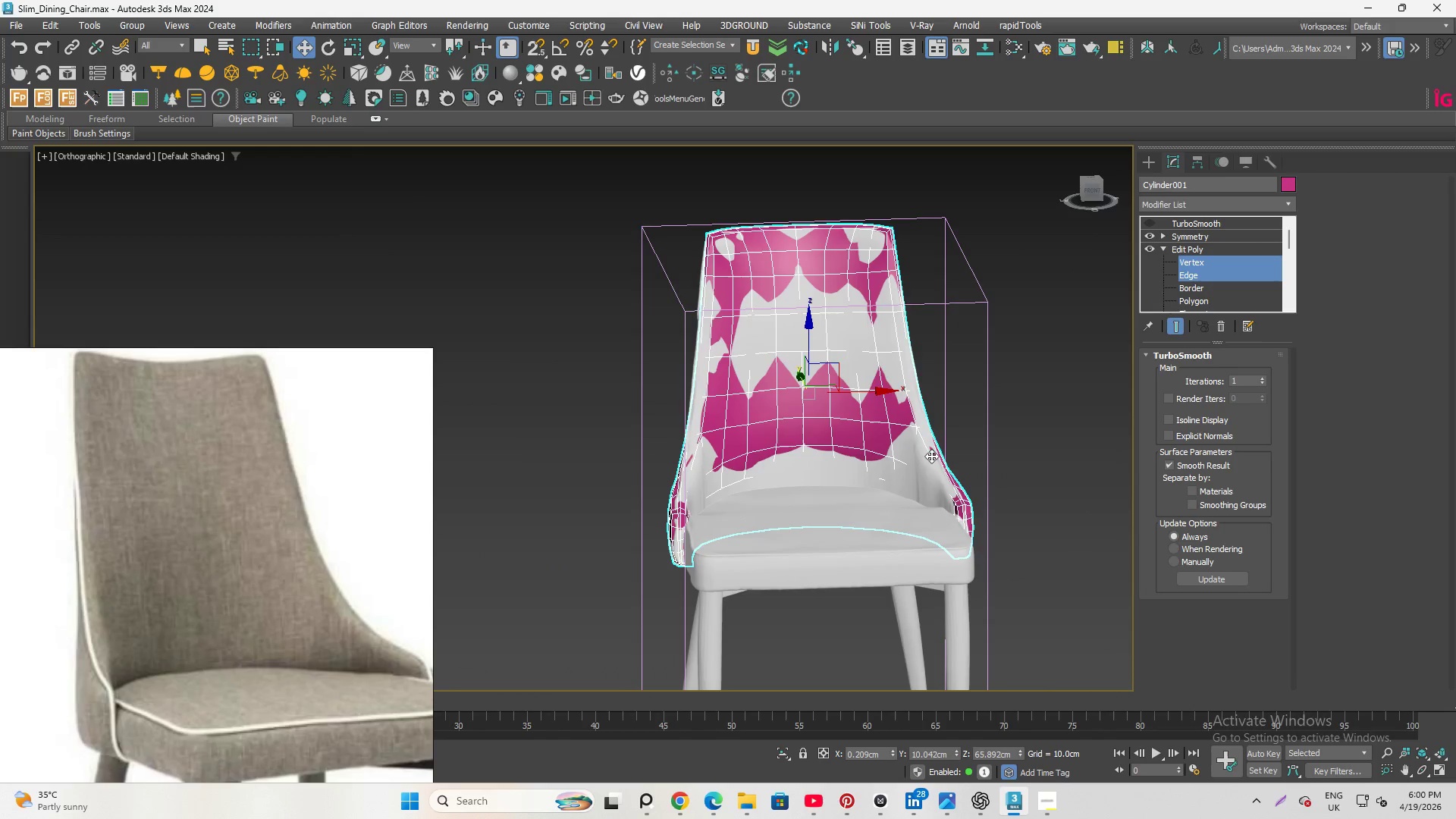 
key(Alt+AltLeft)
 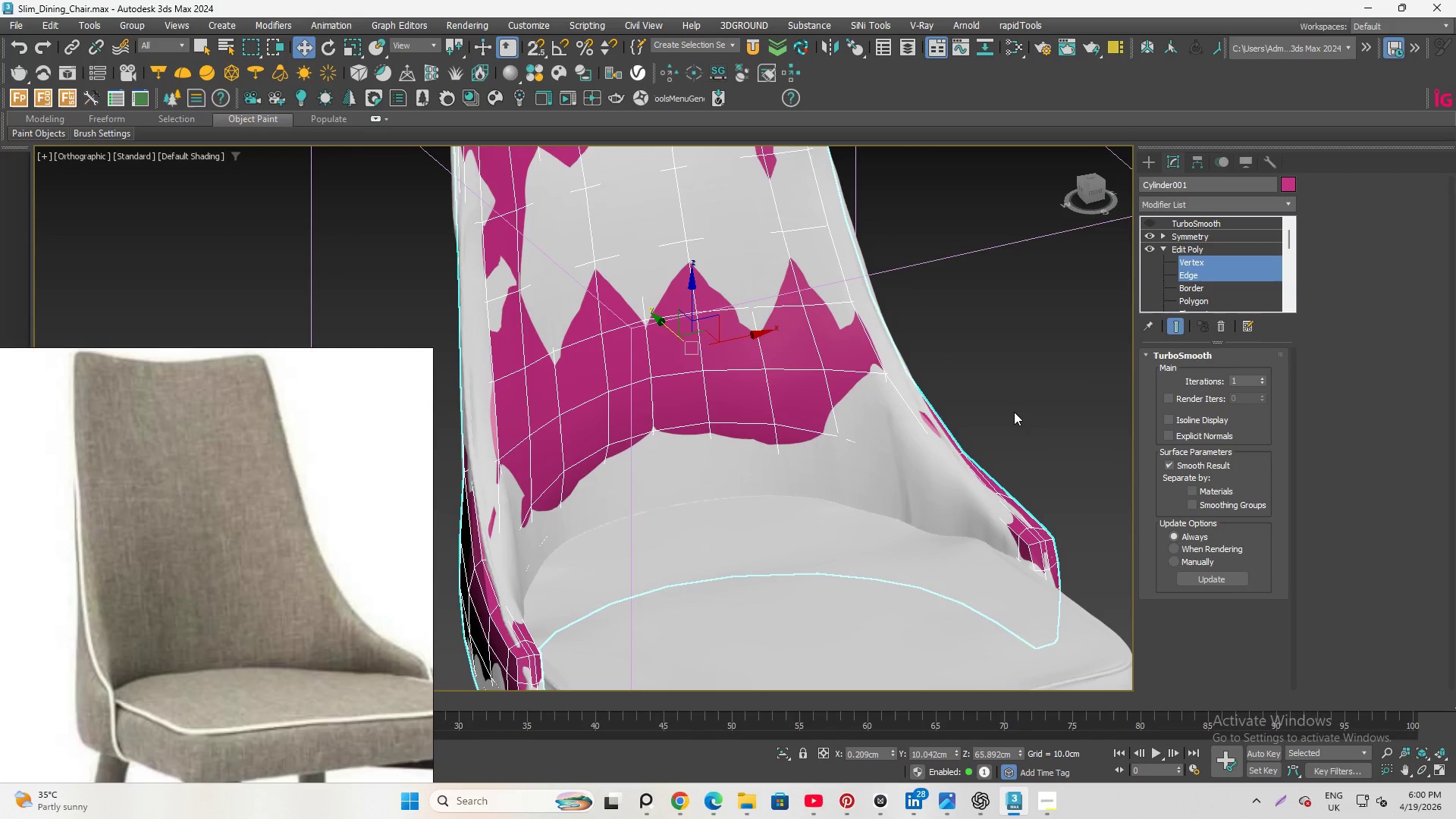 
scroll: coordinate [933, 484], scroll_direction: up, amount: 2.0
 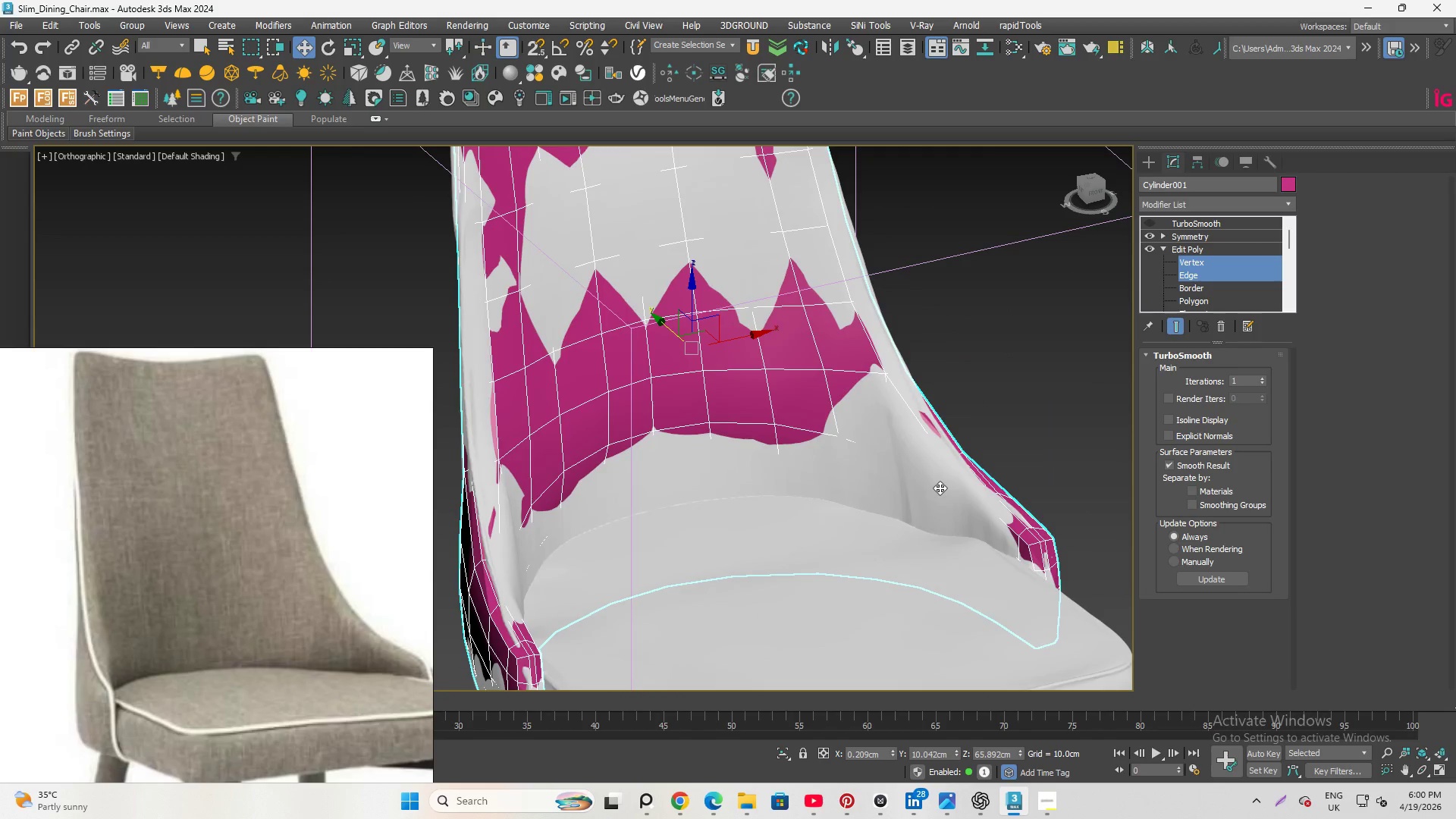 
key(Alt+Q)
 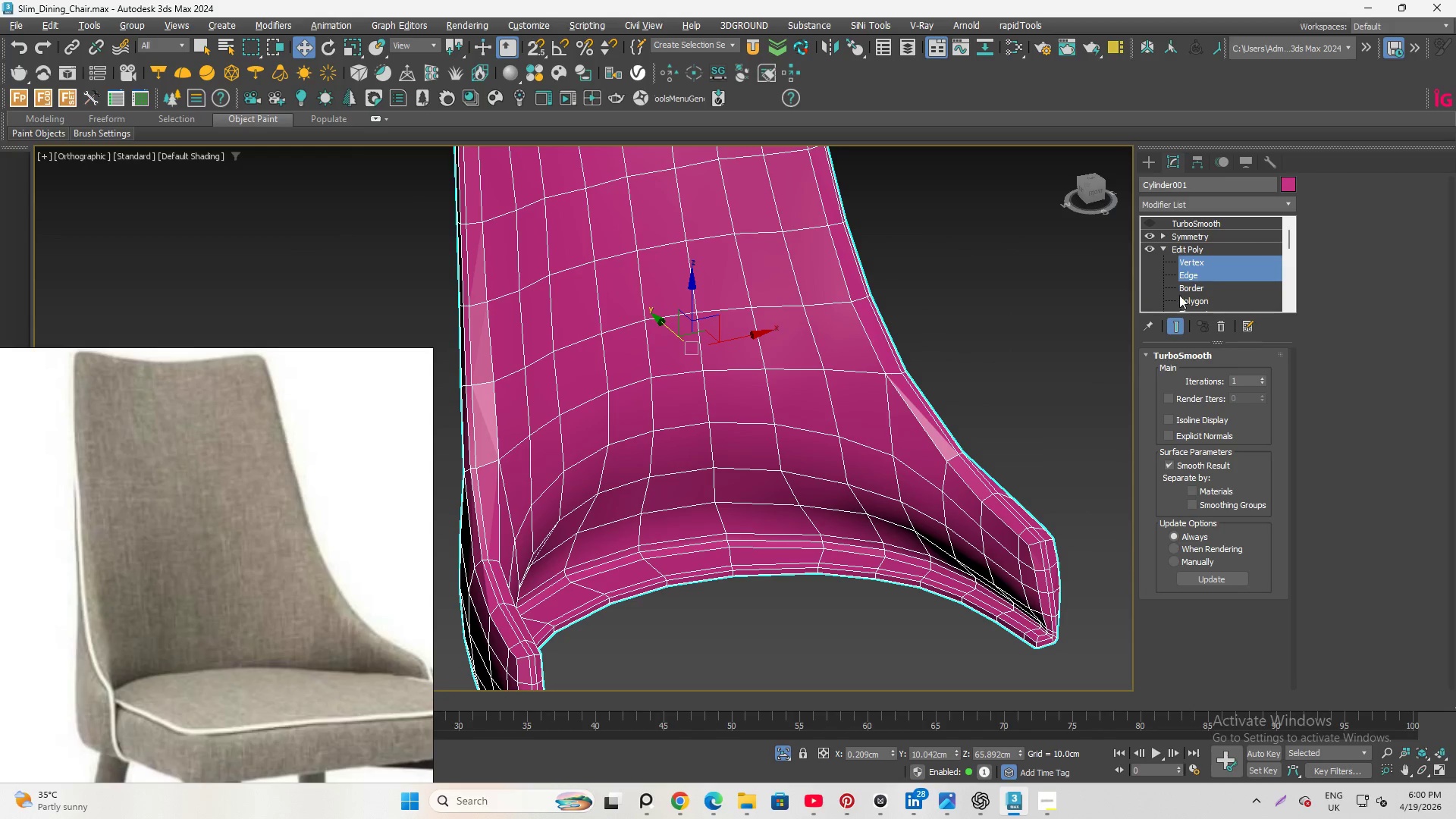 
left_click([1211, 278])
 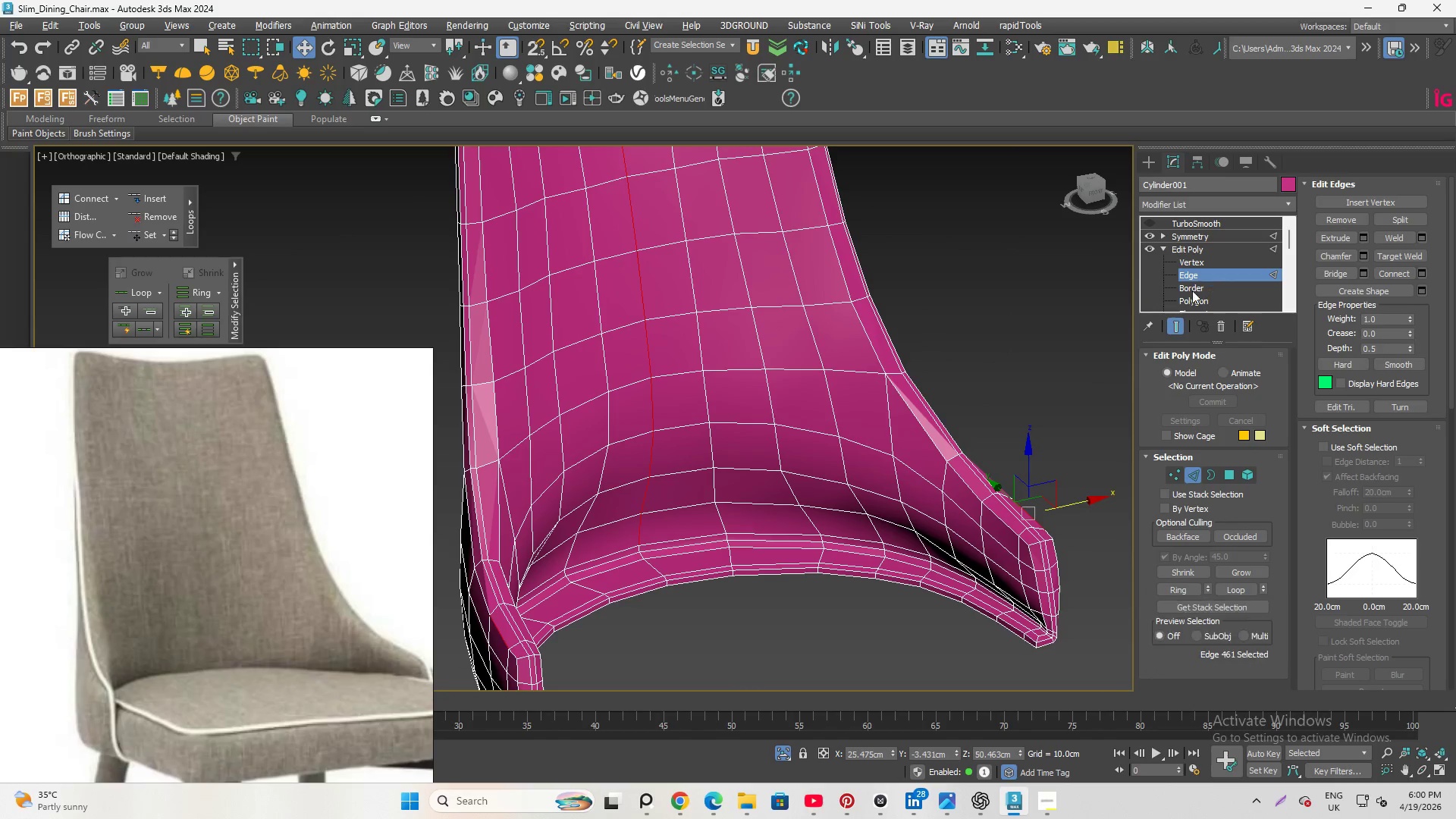 
hold_key(key=AltLeft, duration=1.28)
 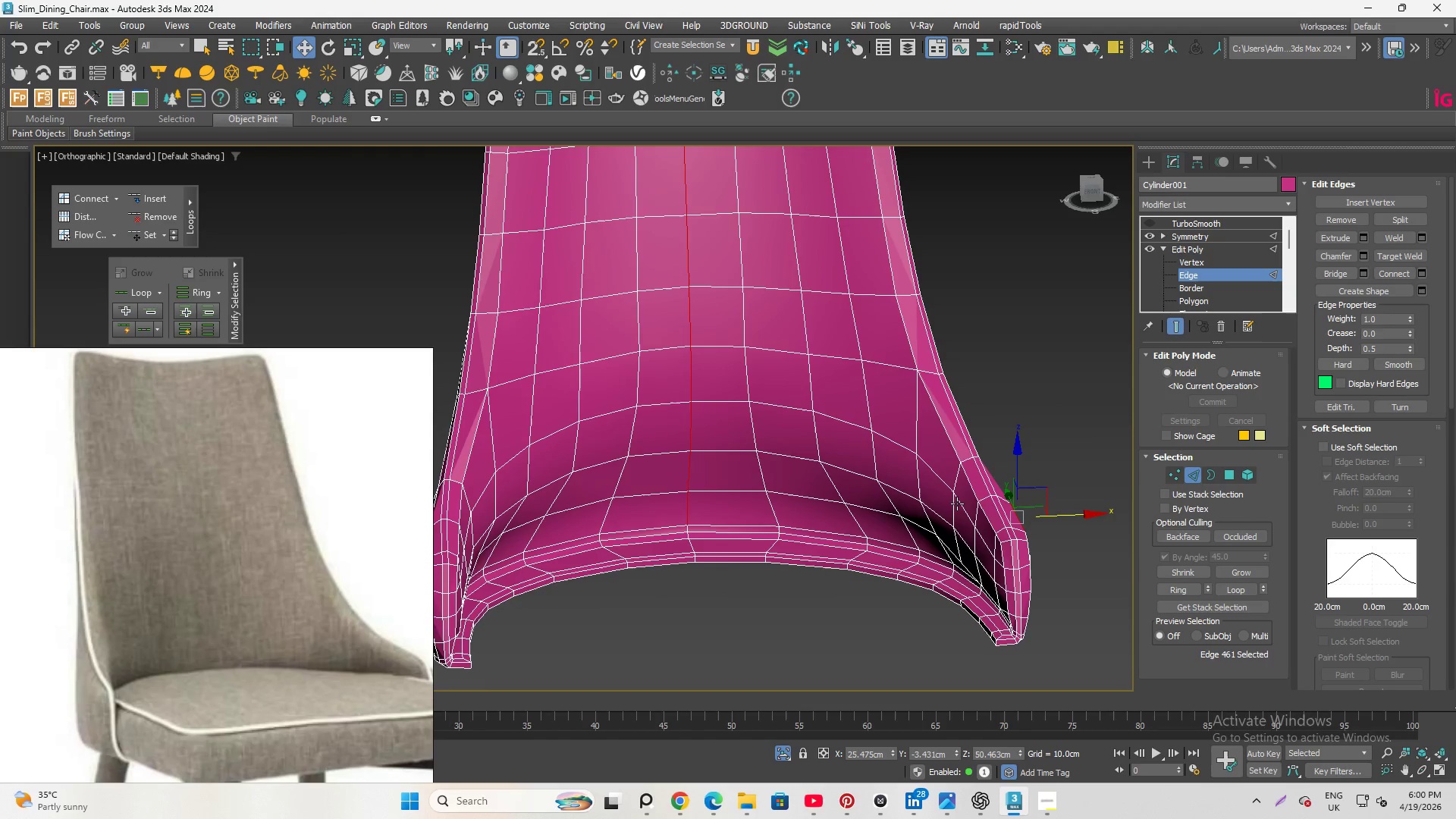 
left_click([953, 504])
 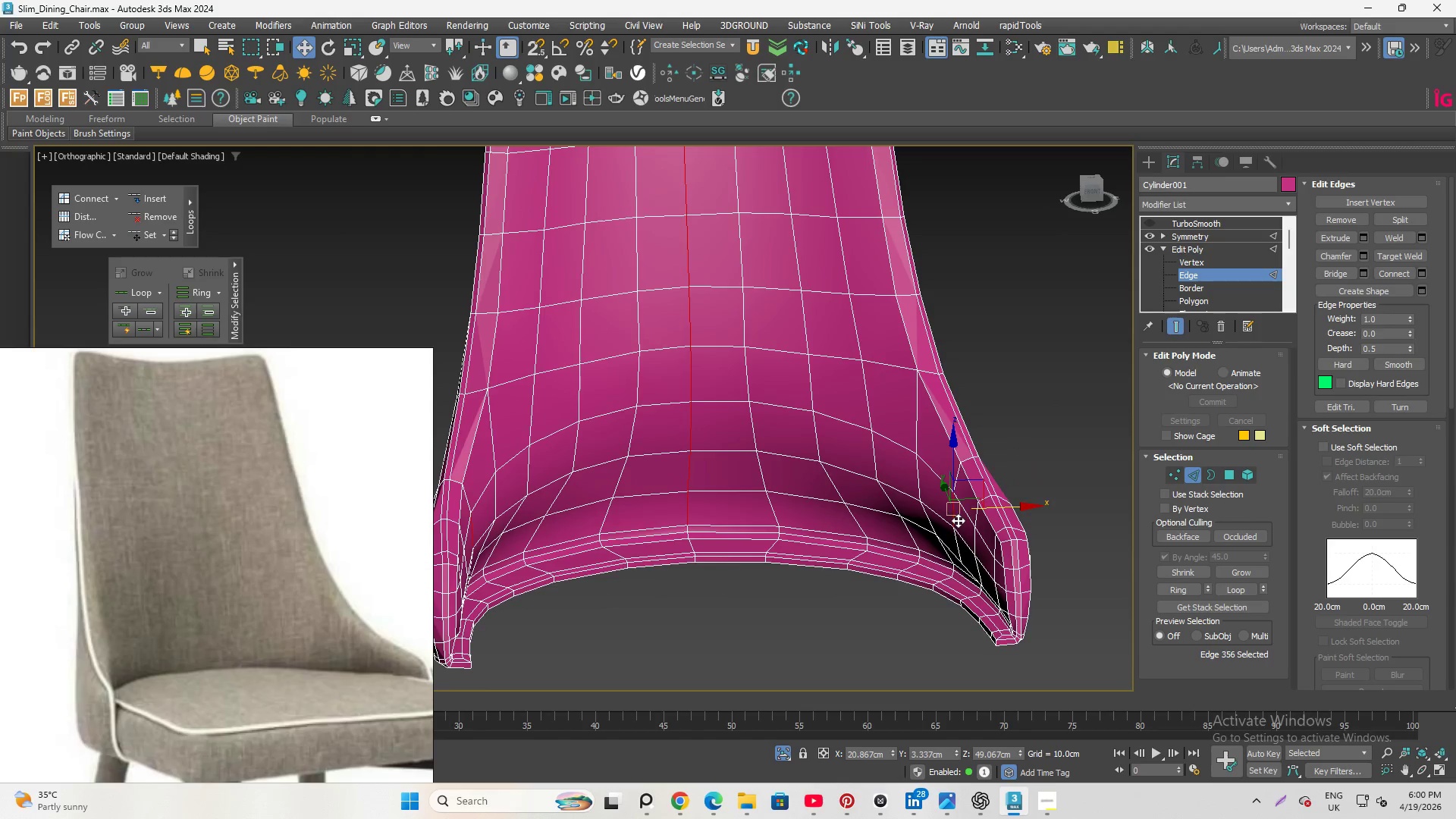 
scroll: coordinate [958, 520], scroll_direction: up, amount: 2.0
 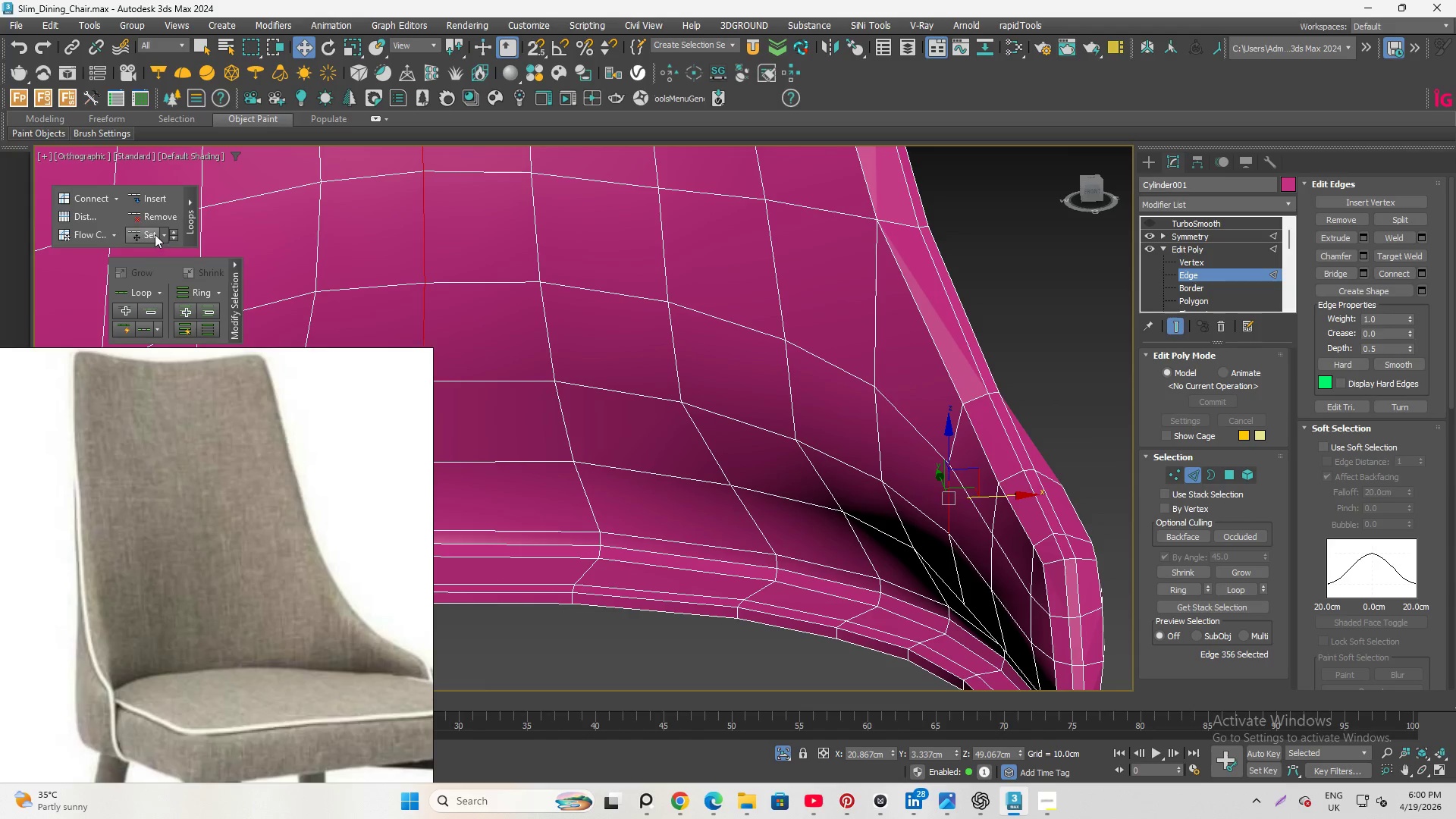 
left_click([149, 232])
 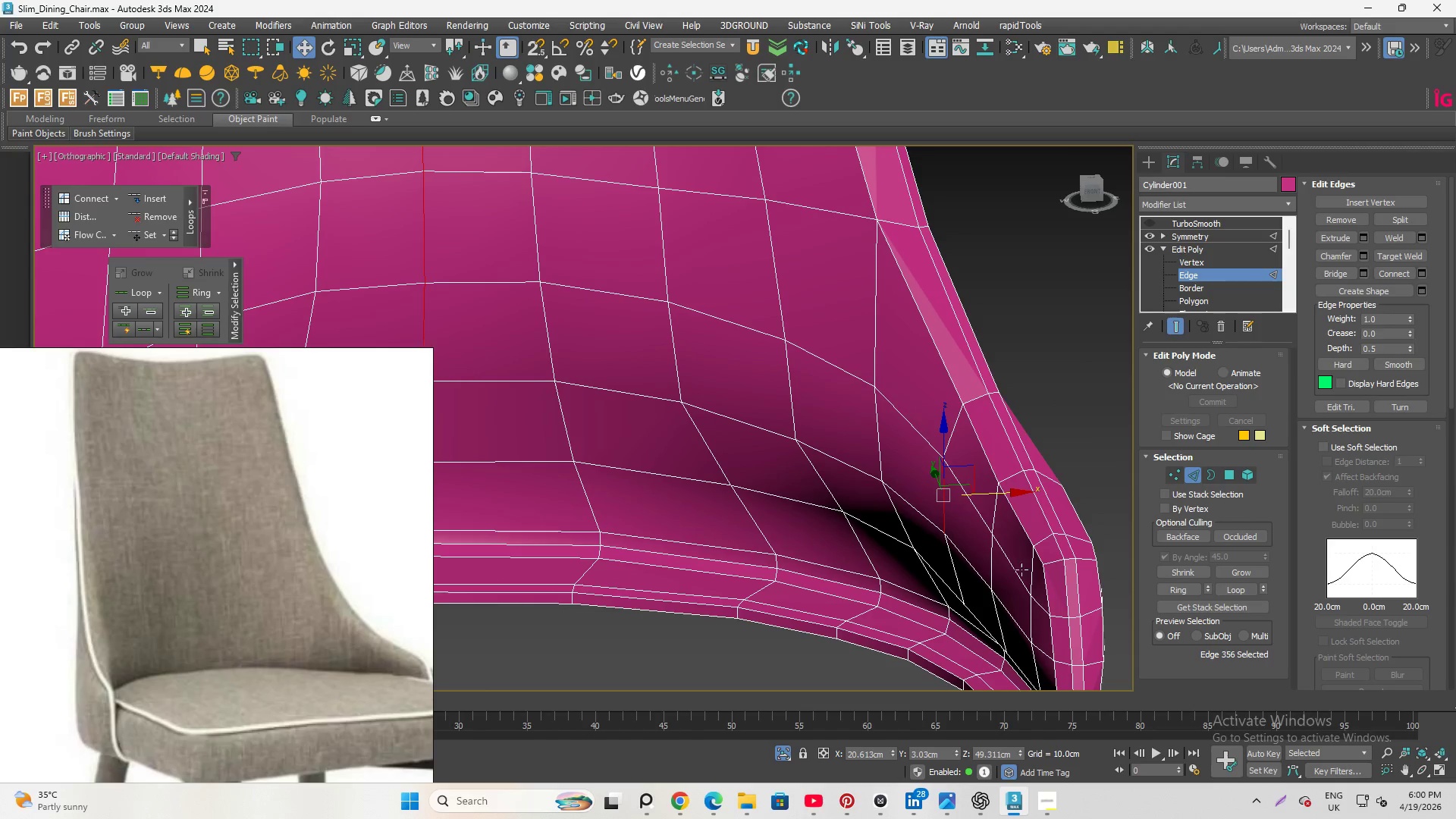 
left_click([990, 559])
 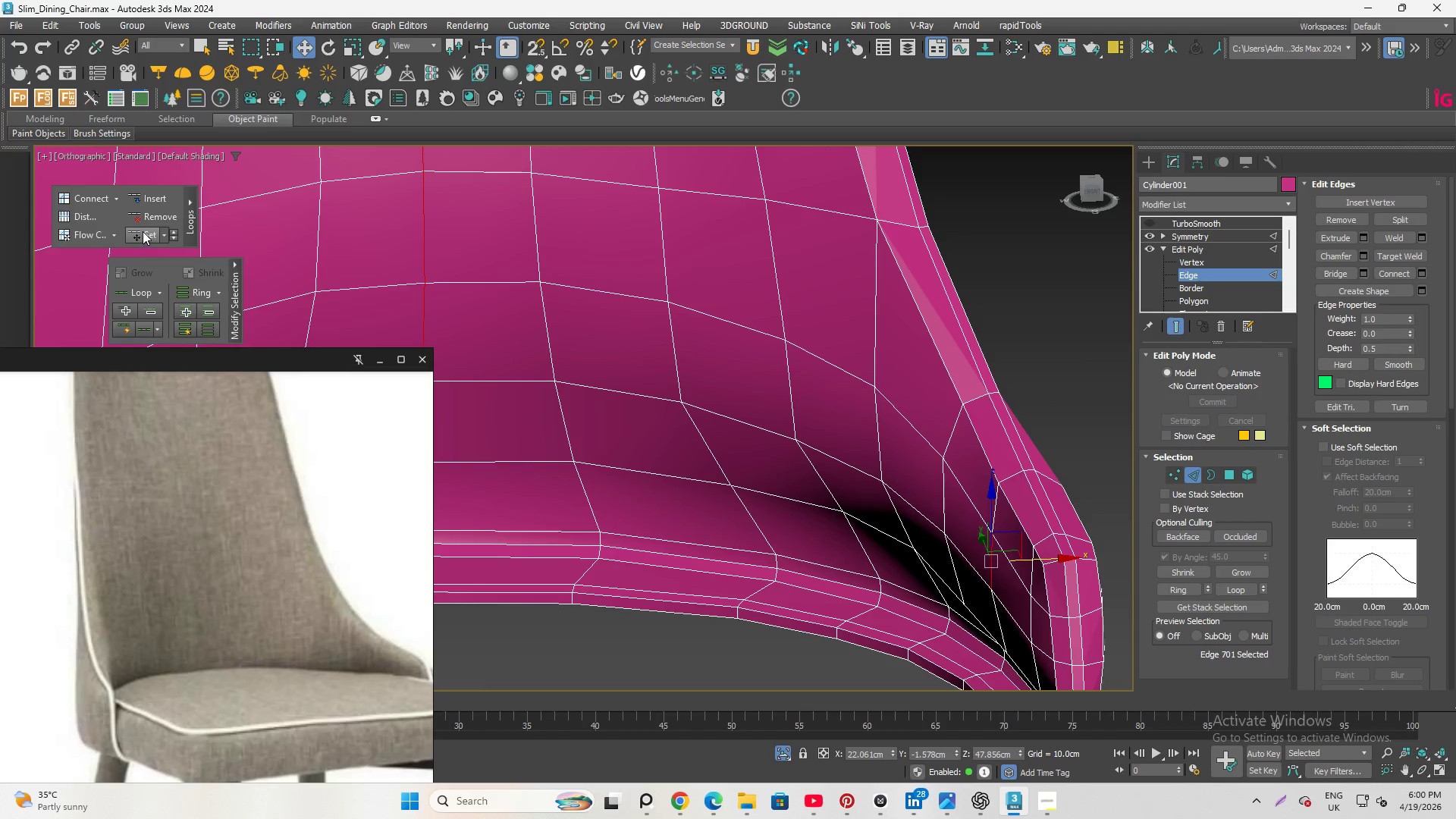 
left_click([146, 232])
 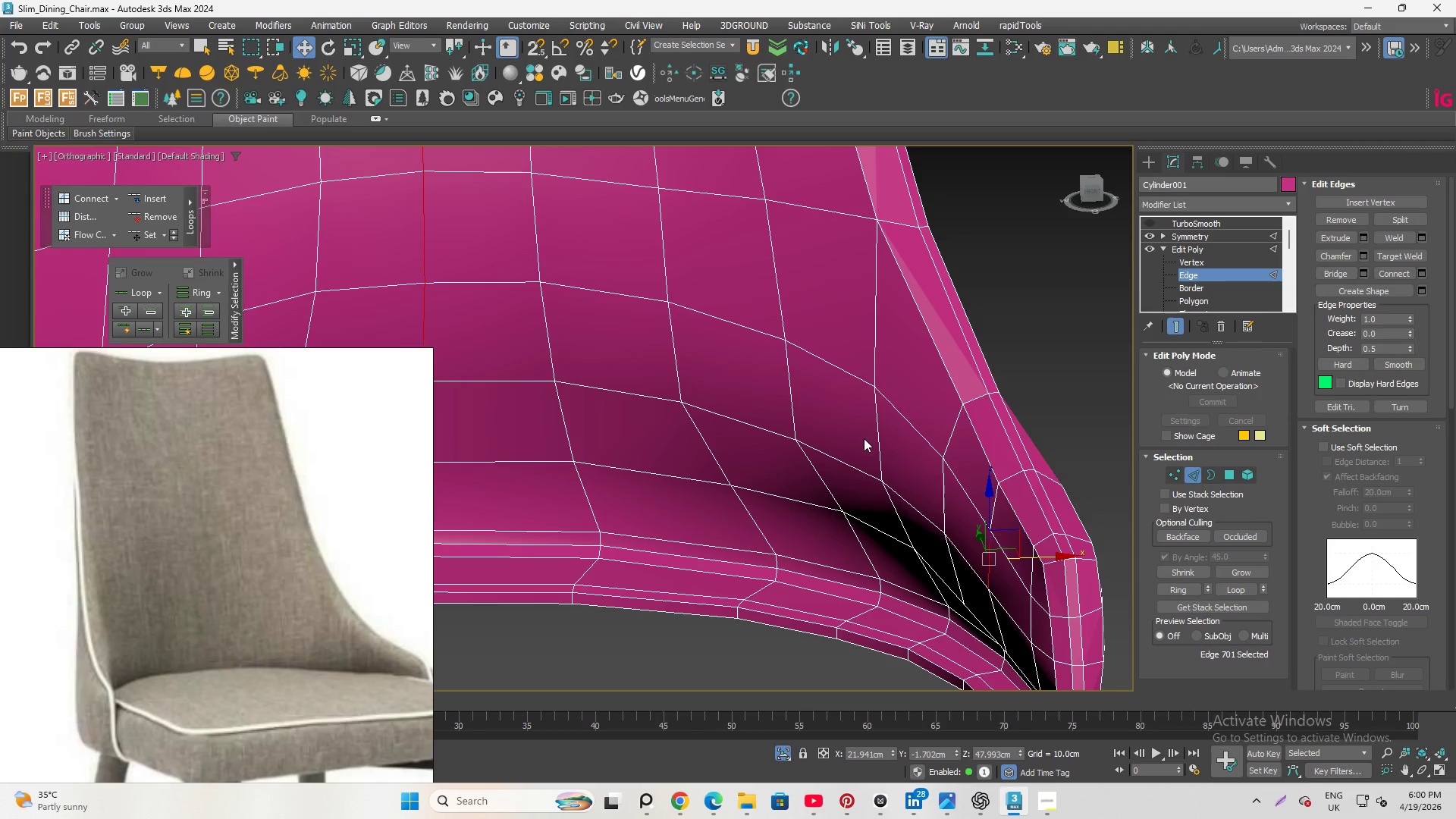 
left_click([879, 437])
 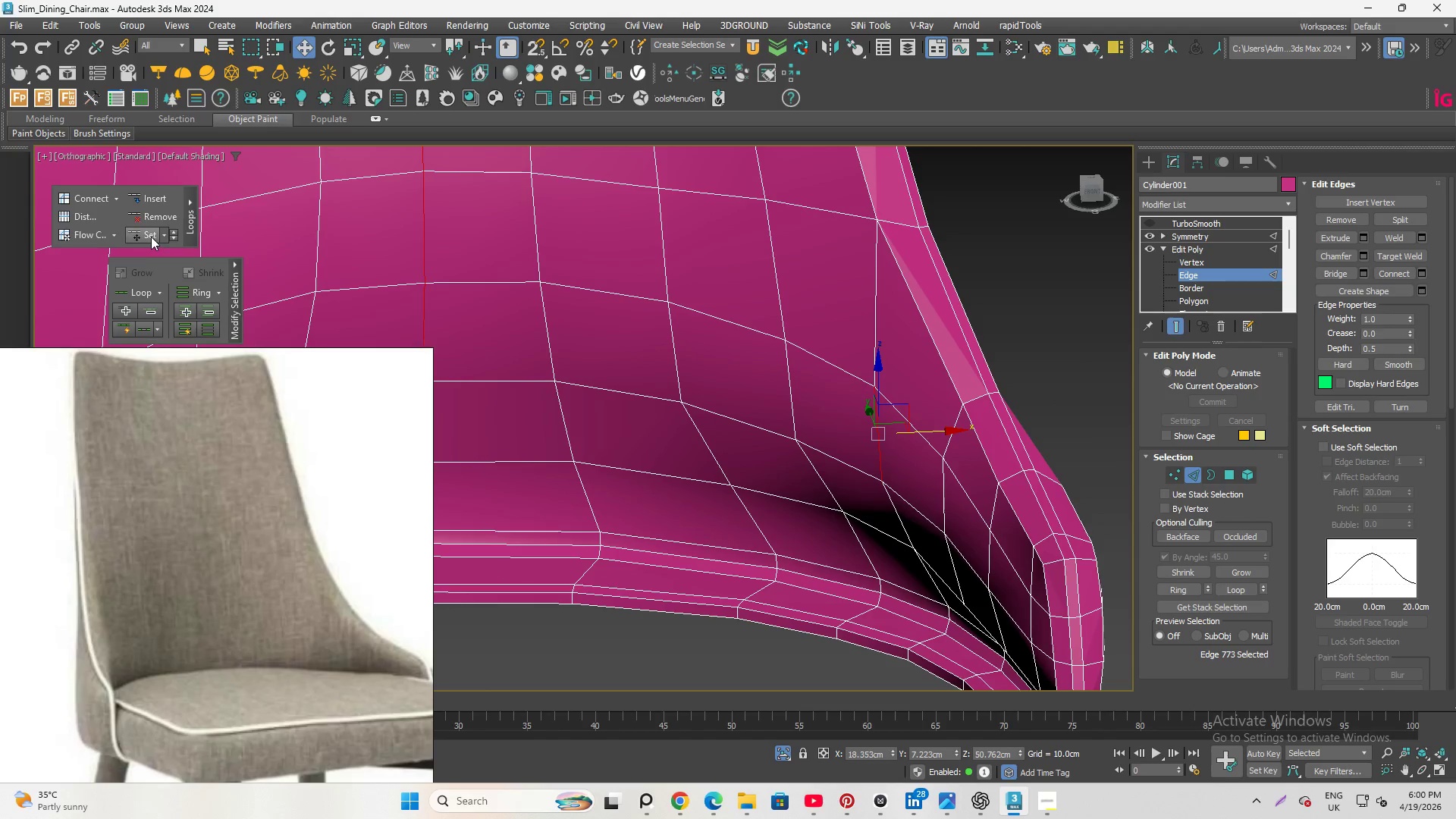 
left_click([149, 235])
 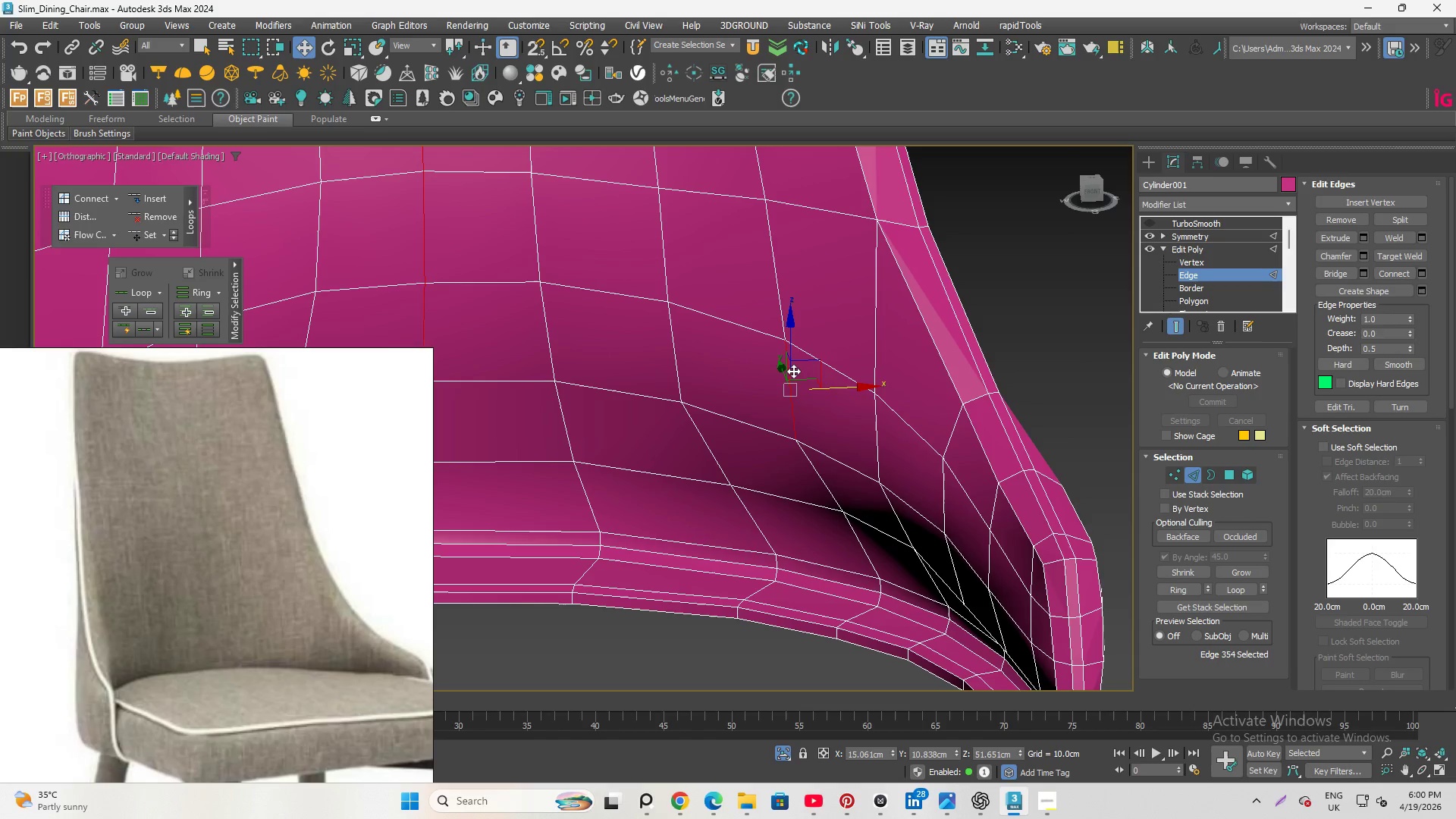 
hold_key(key=ControlLeft, duration=0.52)
left_click([781, 271])
 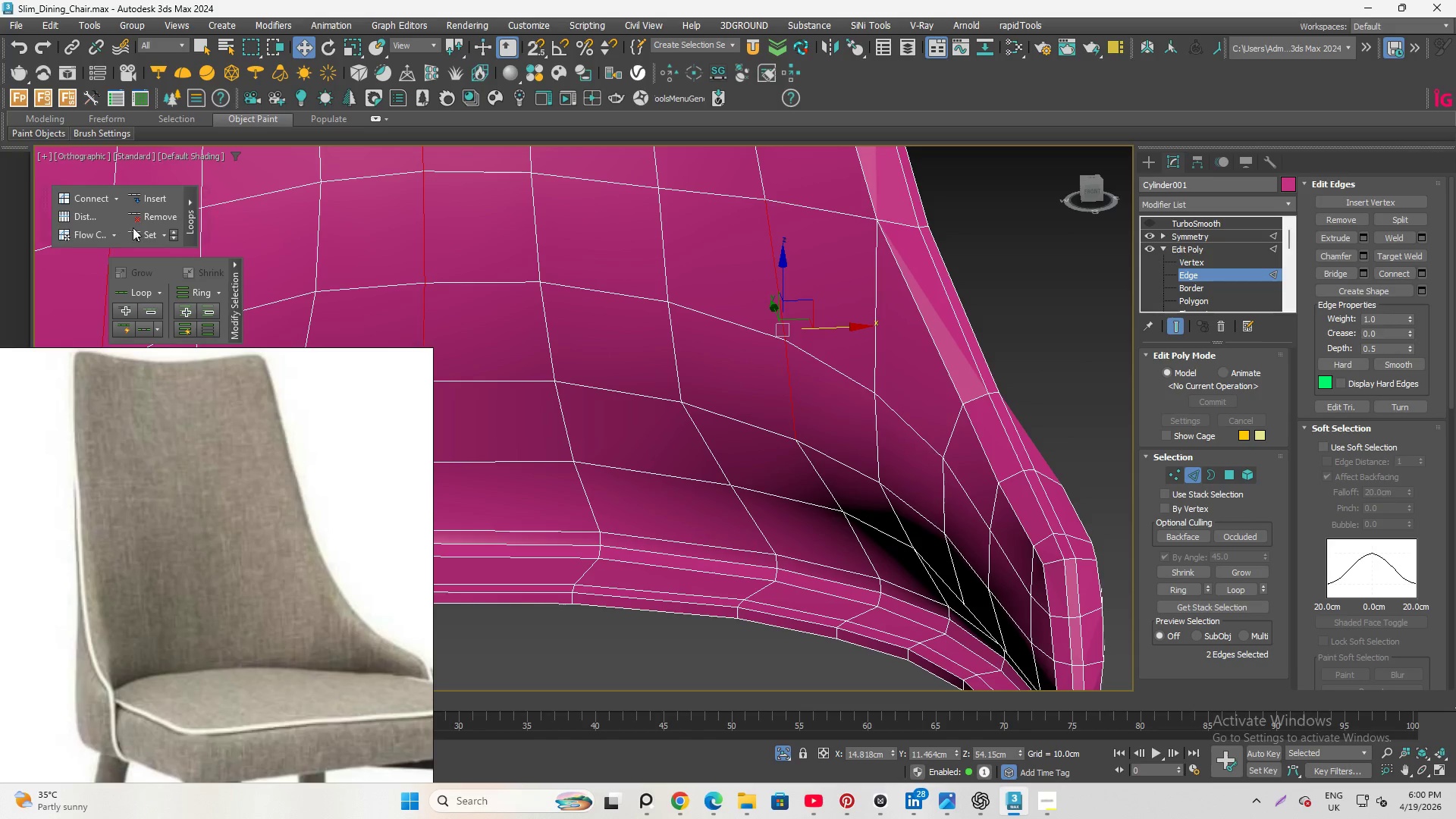 
left_click([135, 229])
 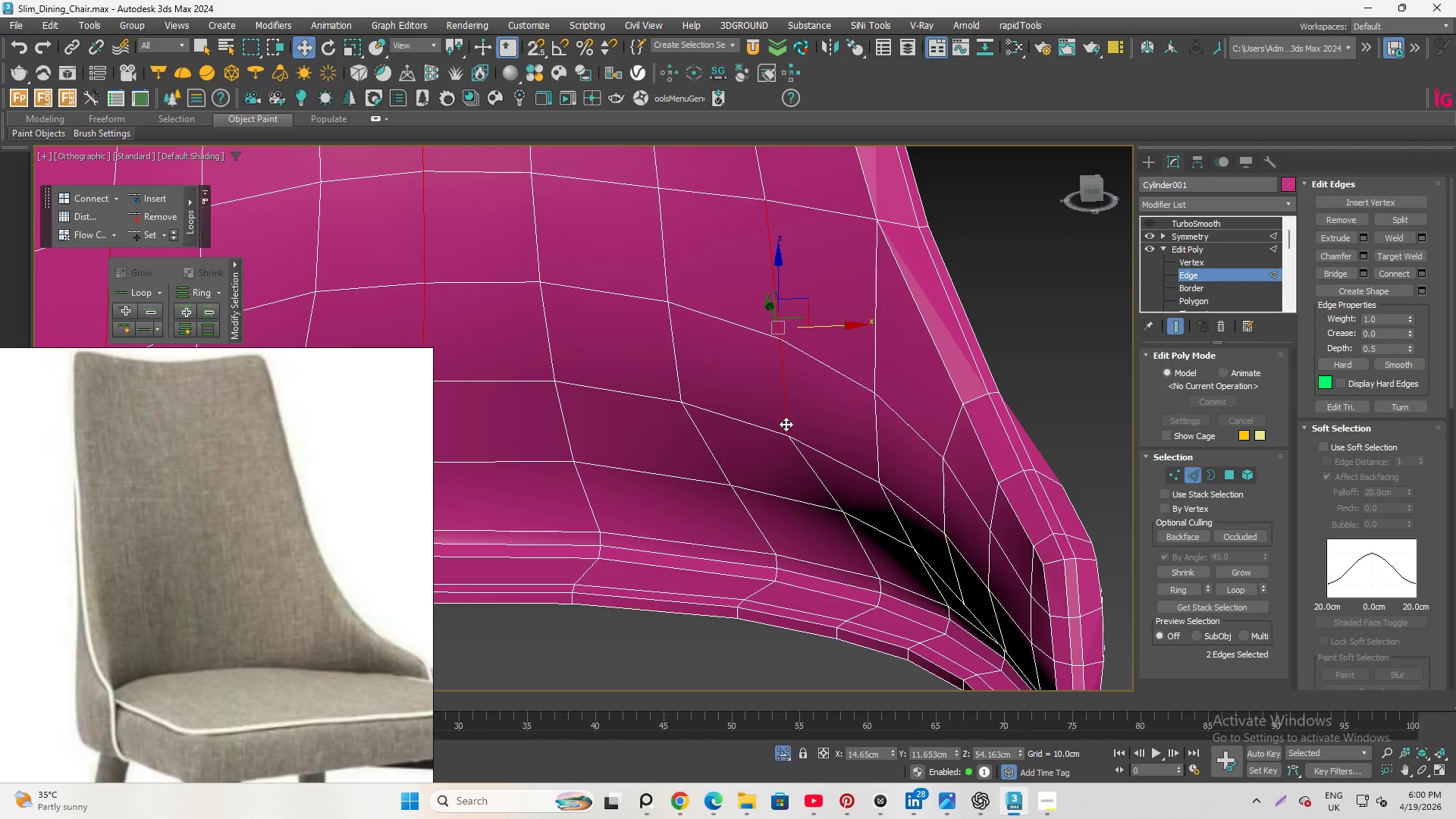 
hold_key(key=AltLeft, duration=0.62)
 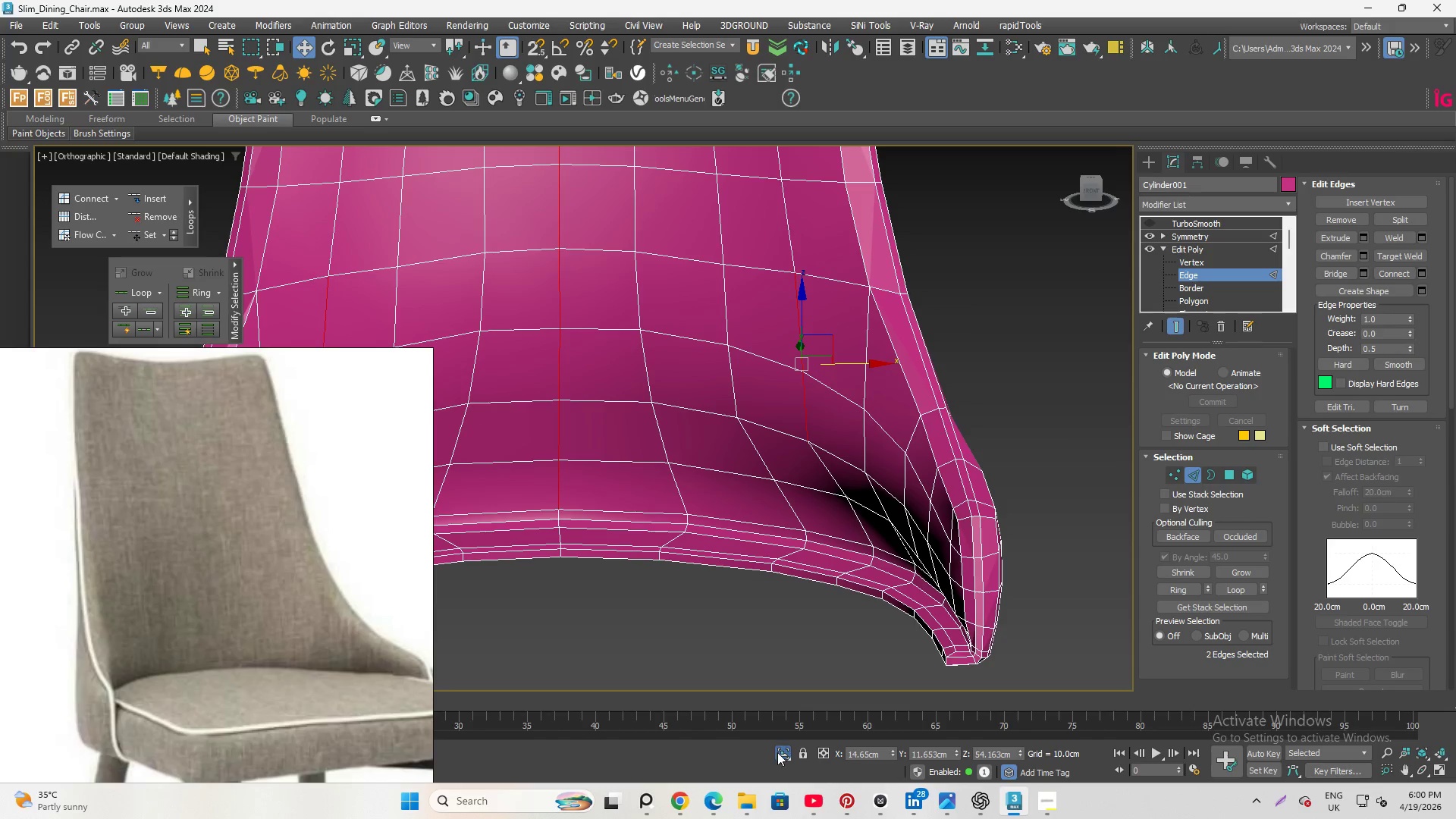 
scroll: coordinate [835, 448], scroll_direction: down, amount: 1.0
 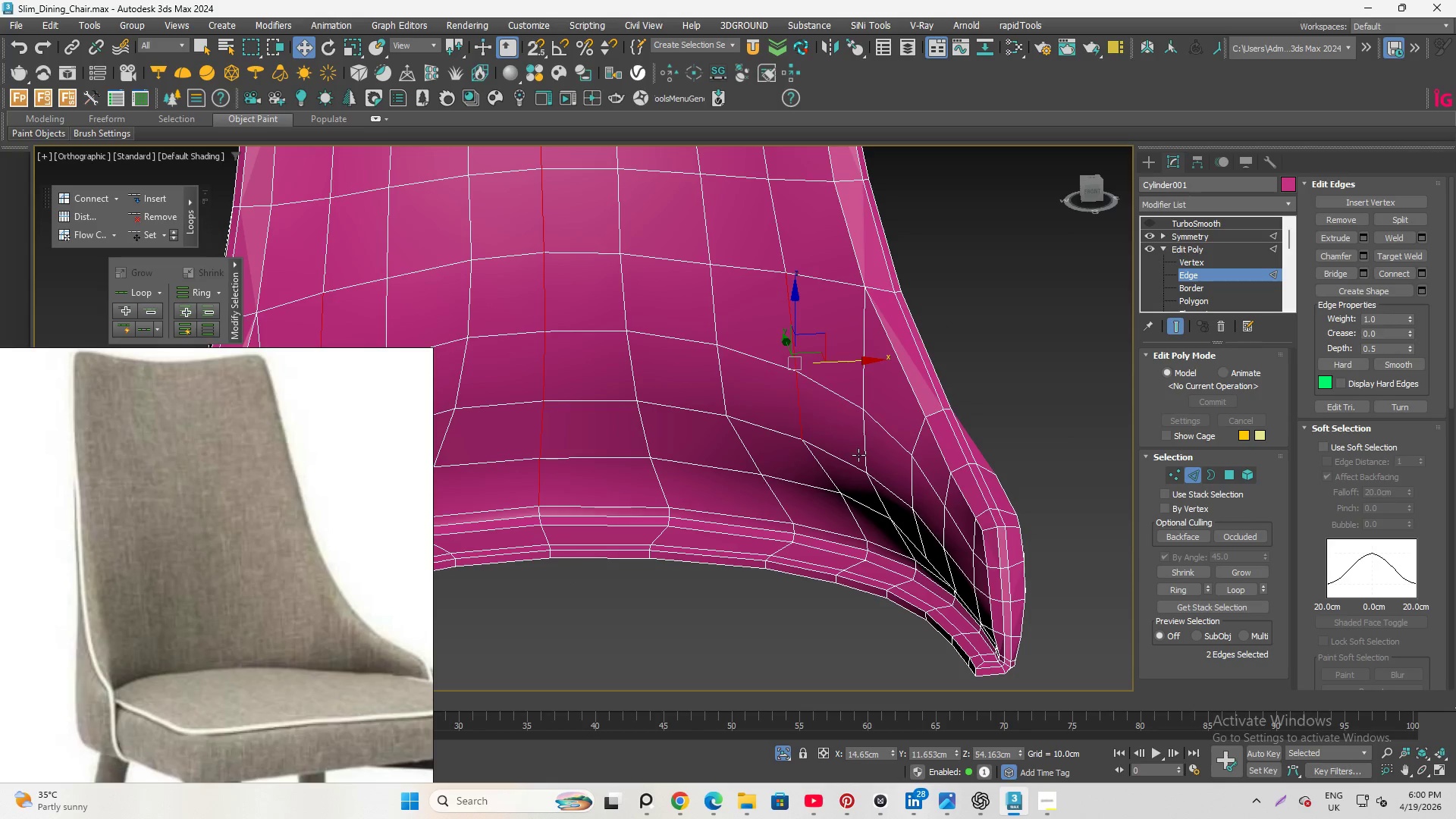 
left_click([778, 752])
 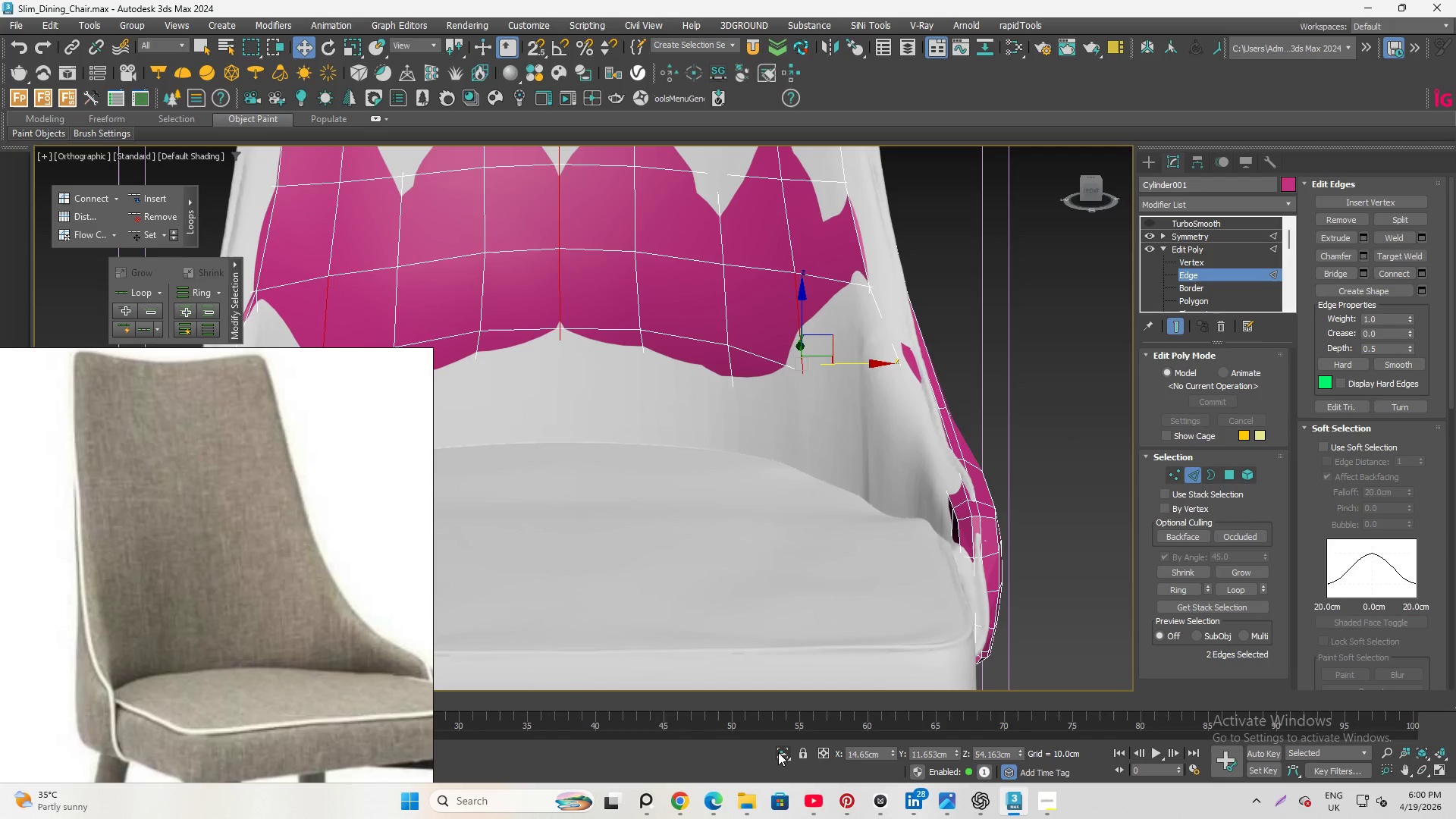 
left_click([778, 752])
 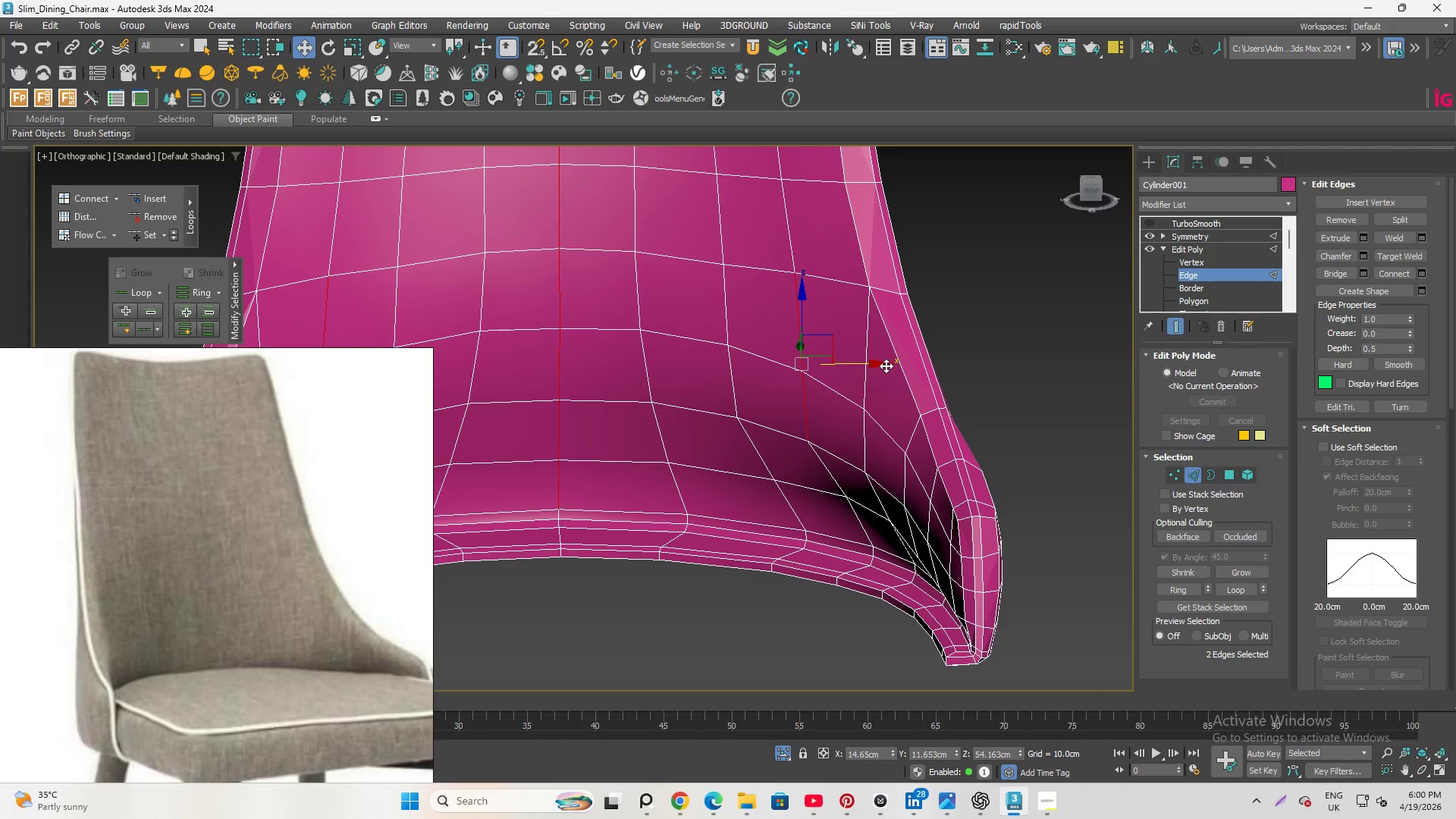 
hold_key(key=AltLeft, duration=1.03)
 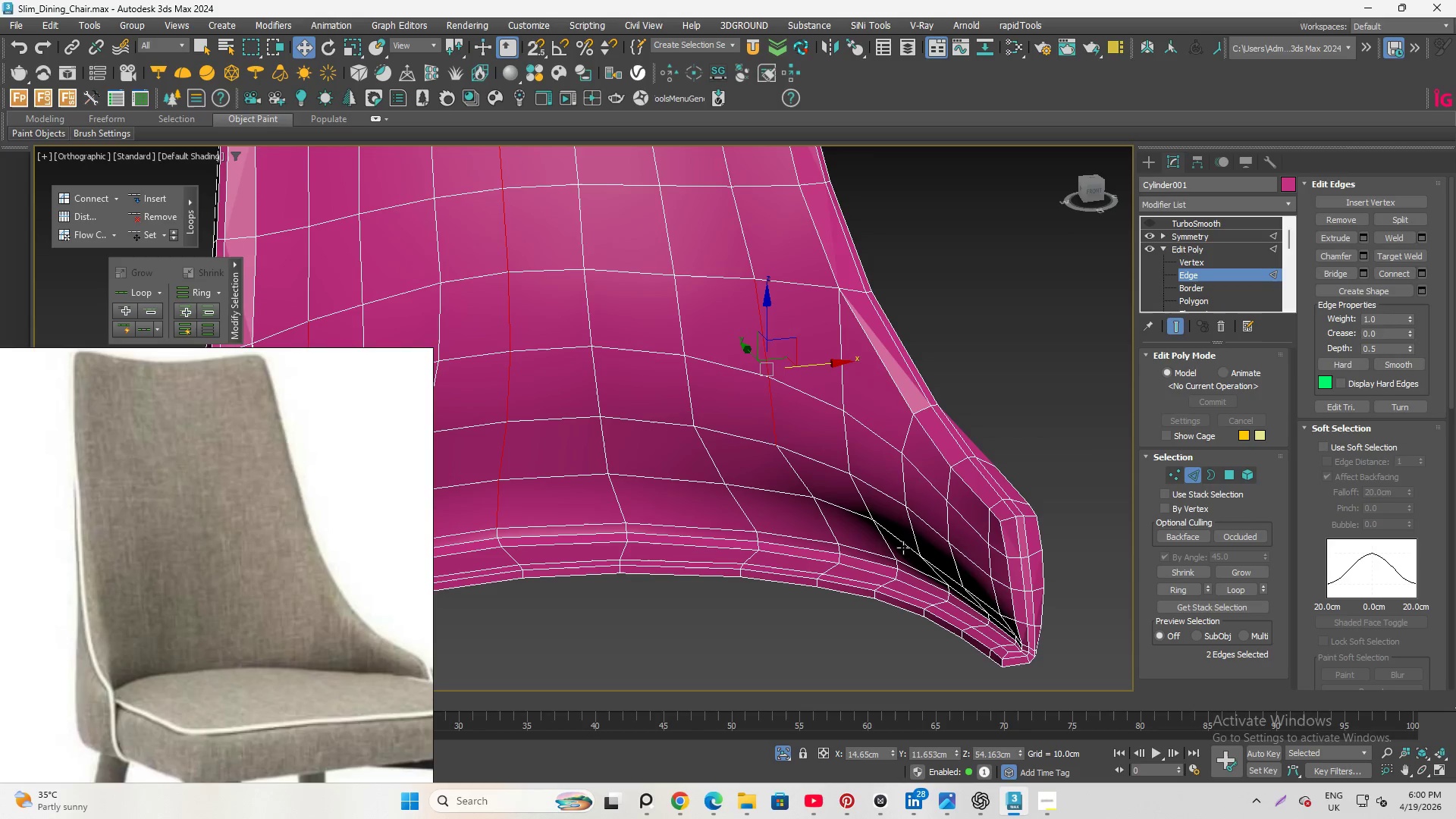 
left_click([902, 547])
 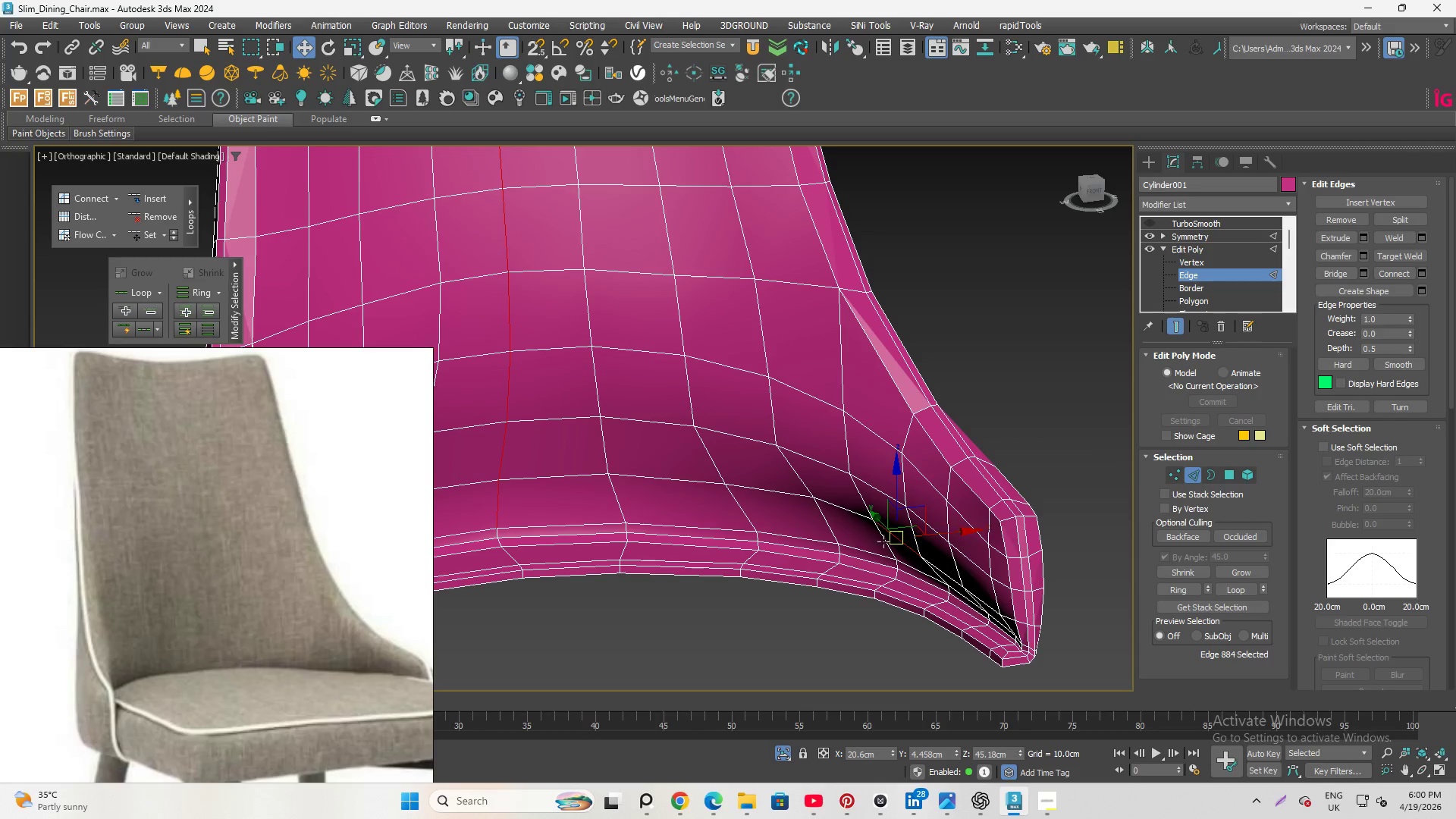 
hold_key(key=ControlLeft, duration=1.84)
left_click([842, 507])
 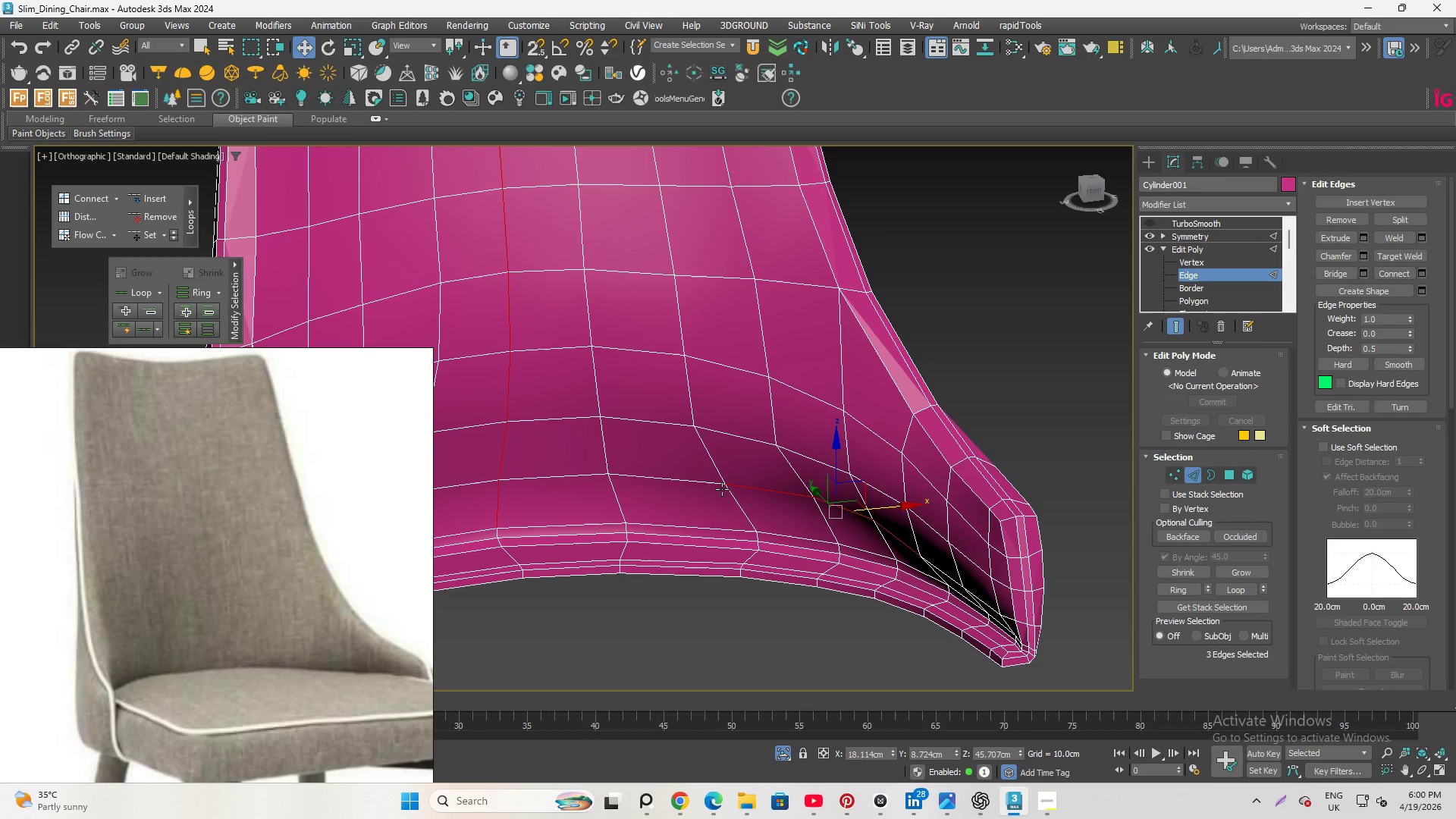 
double_click([662, 478])
 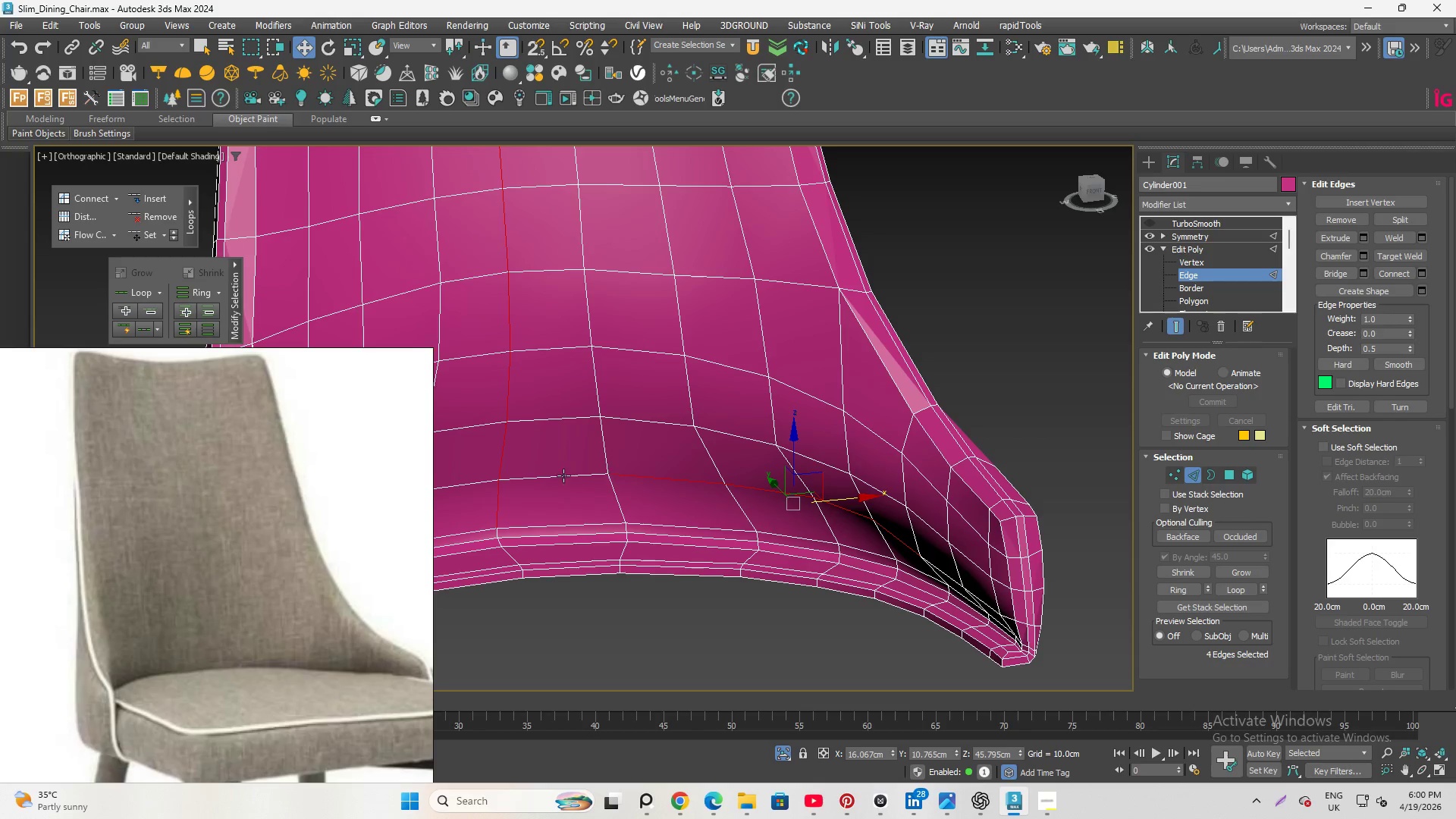 
hold_key(key=ControlLeft, duration=0.47)
left_click([558, 474])
 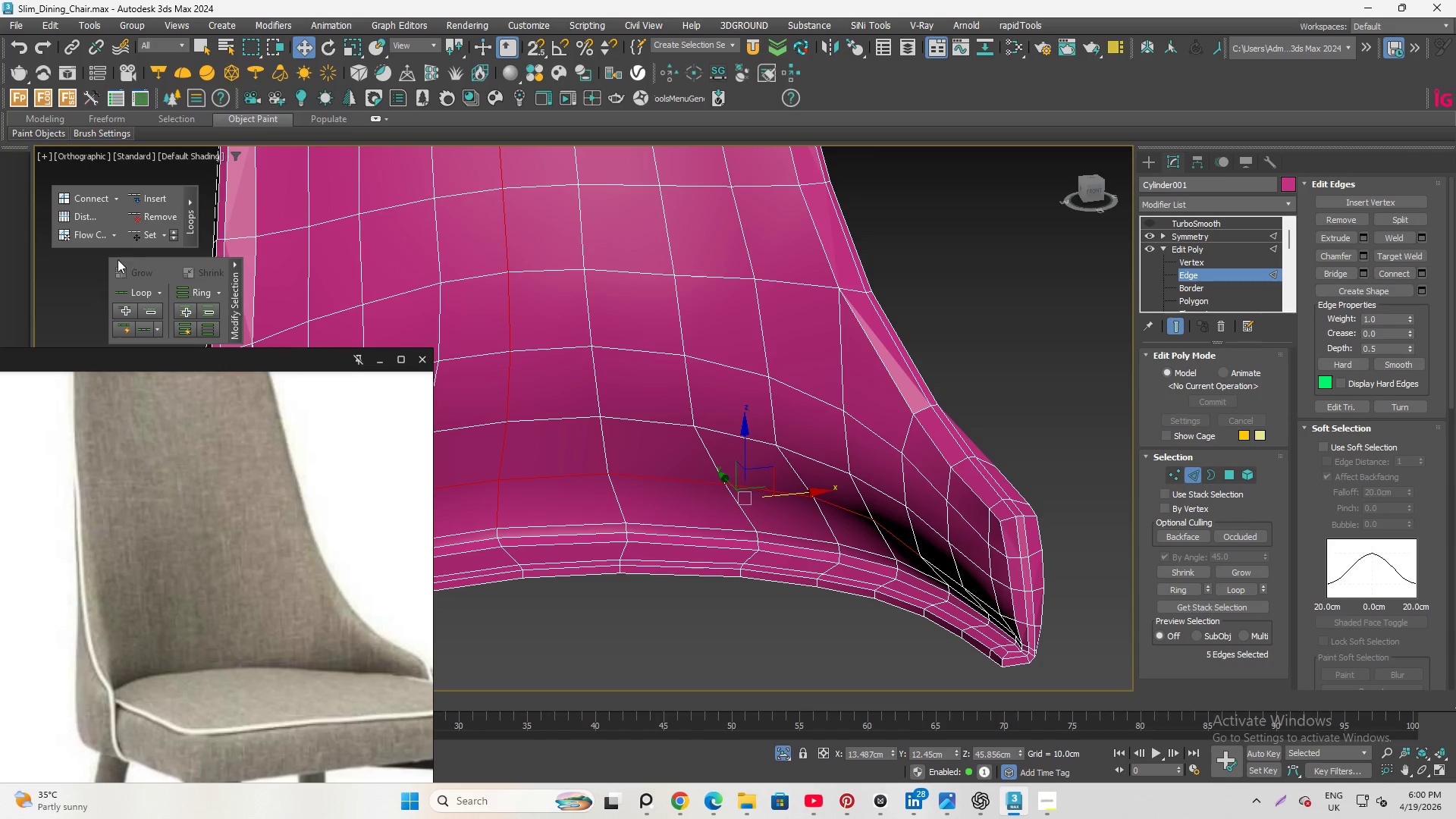 
left_click([140, 235])
 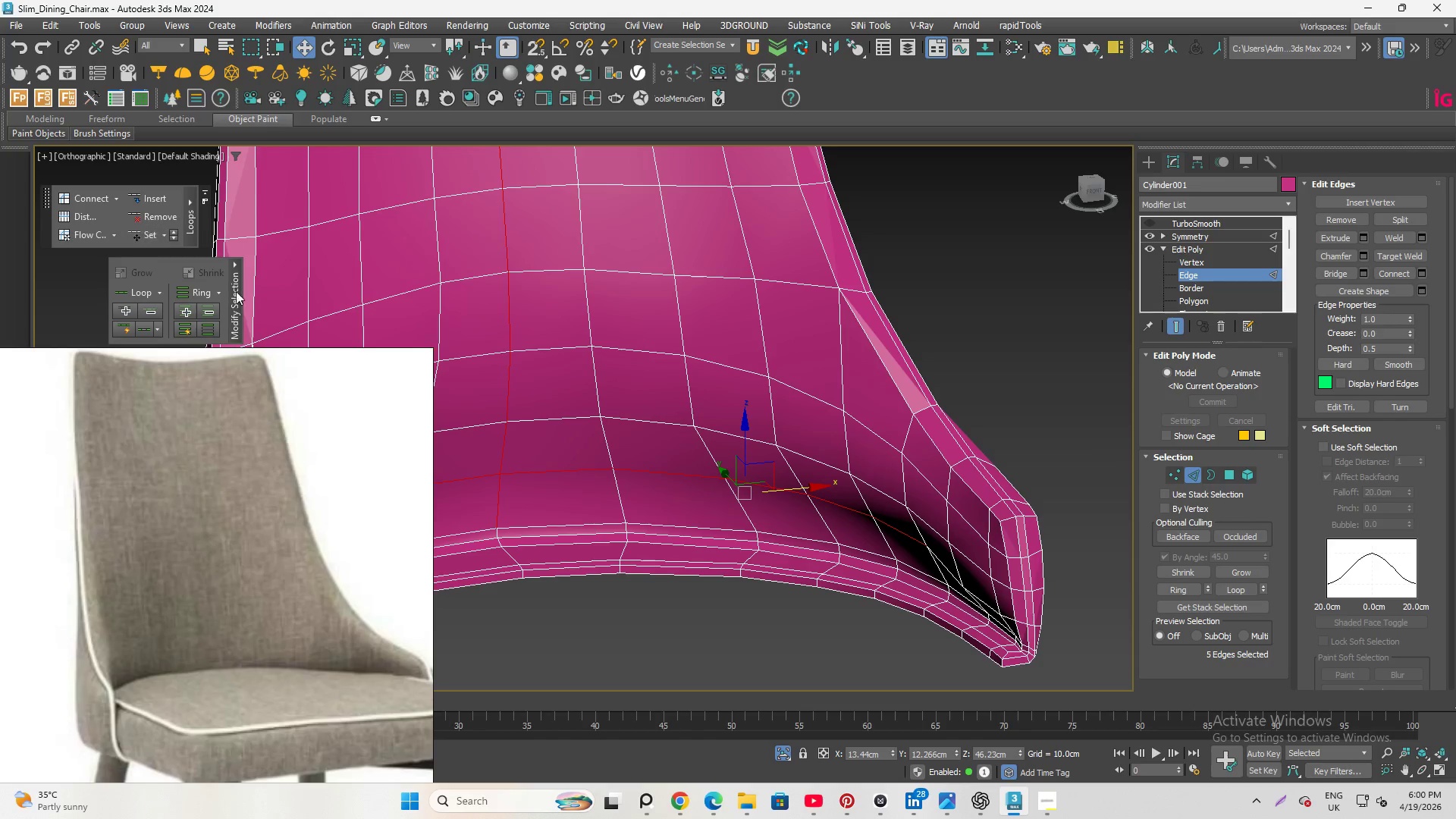 
hold_key(key=AltLeft, duration=1.22)
 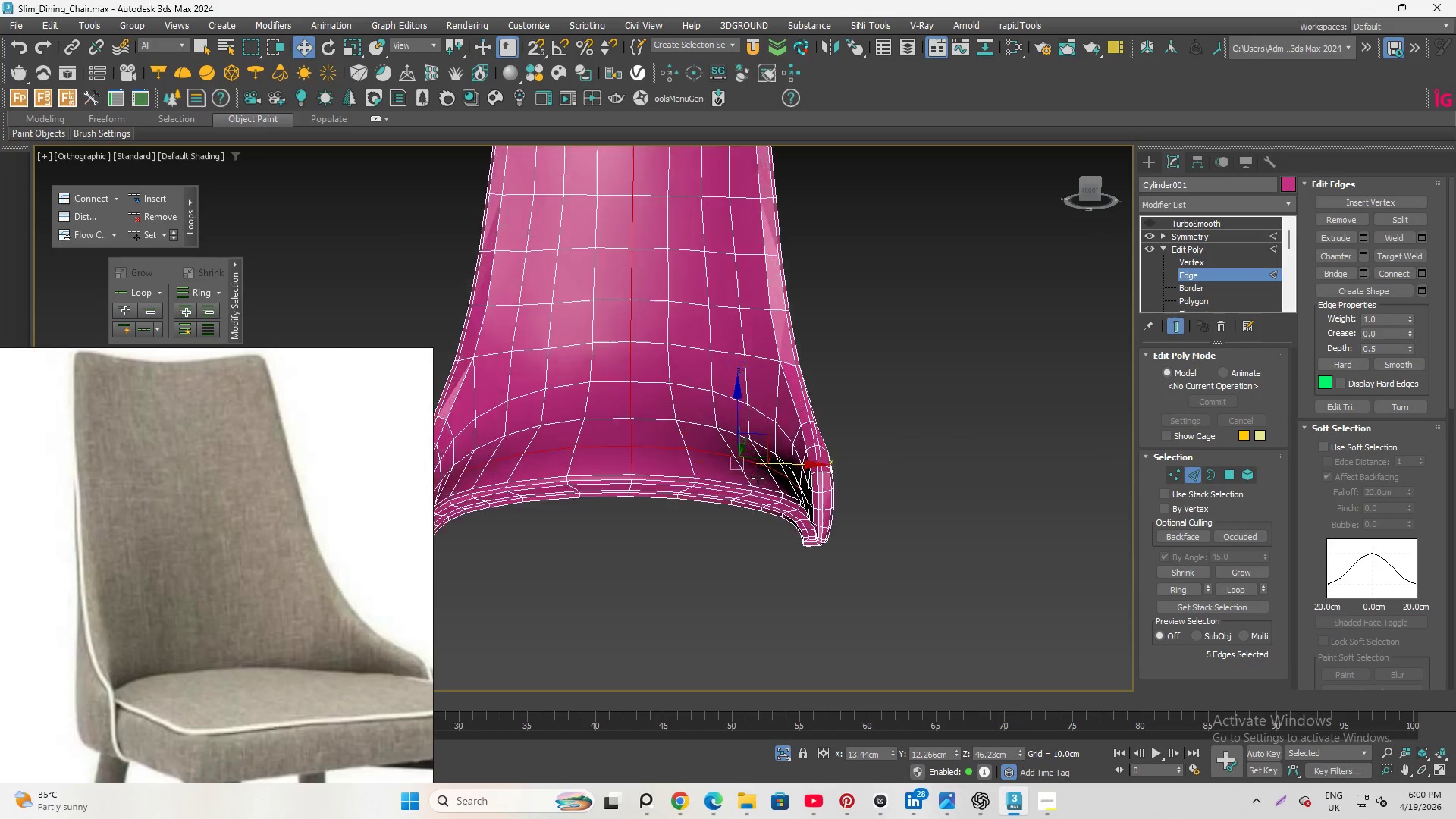 
scroll: coordinate [755, 451], scroll_direction: down, amount: 3.0
 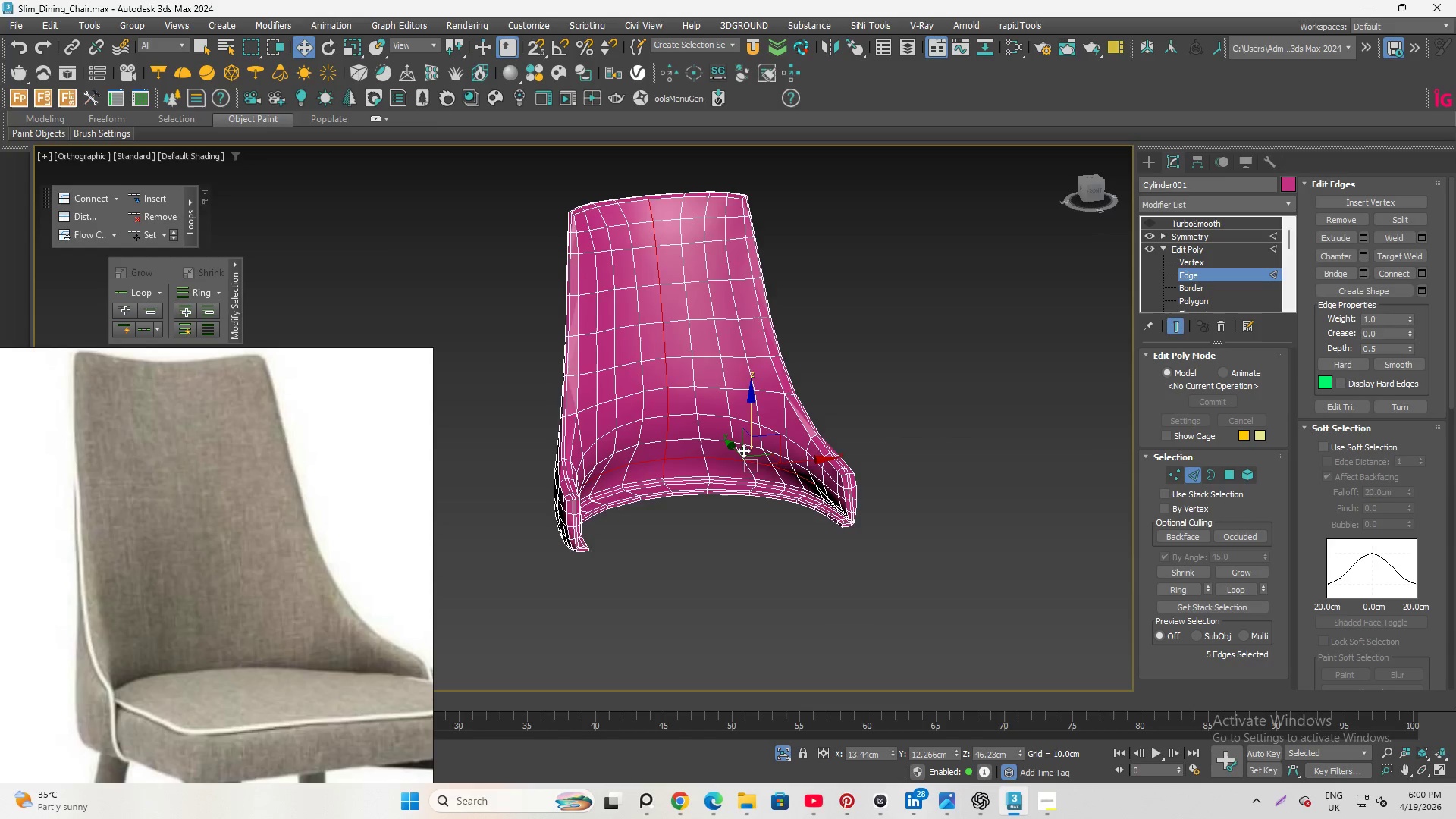 
scroll: coordinate [758, 478], scroll_direction: up, amount: 3.0
 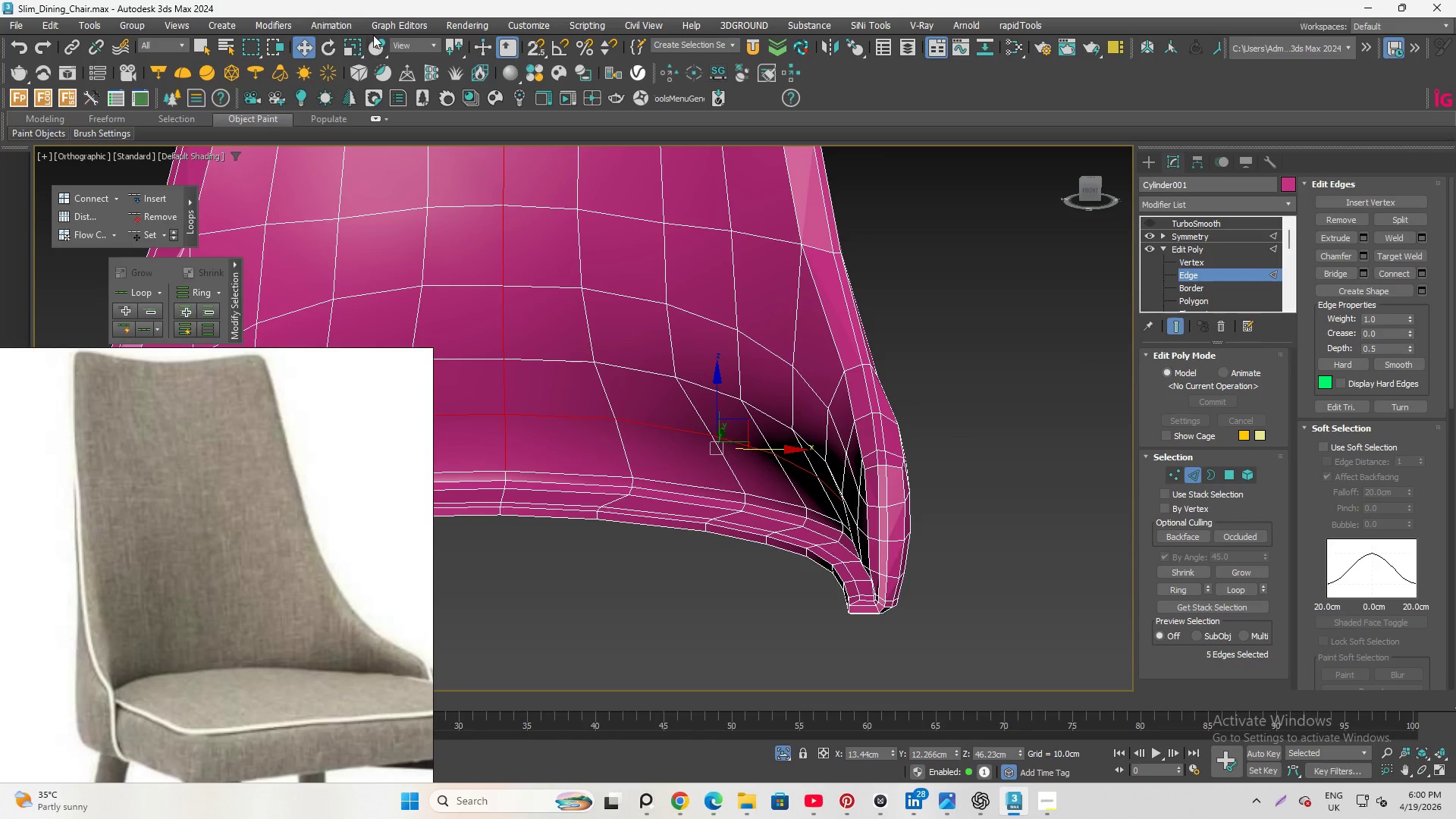 
left_click([415, 46])
 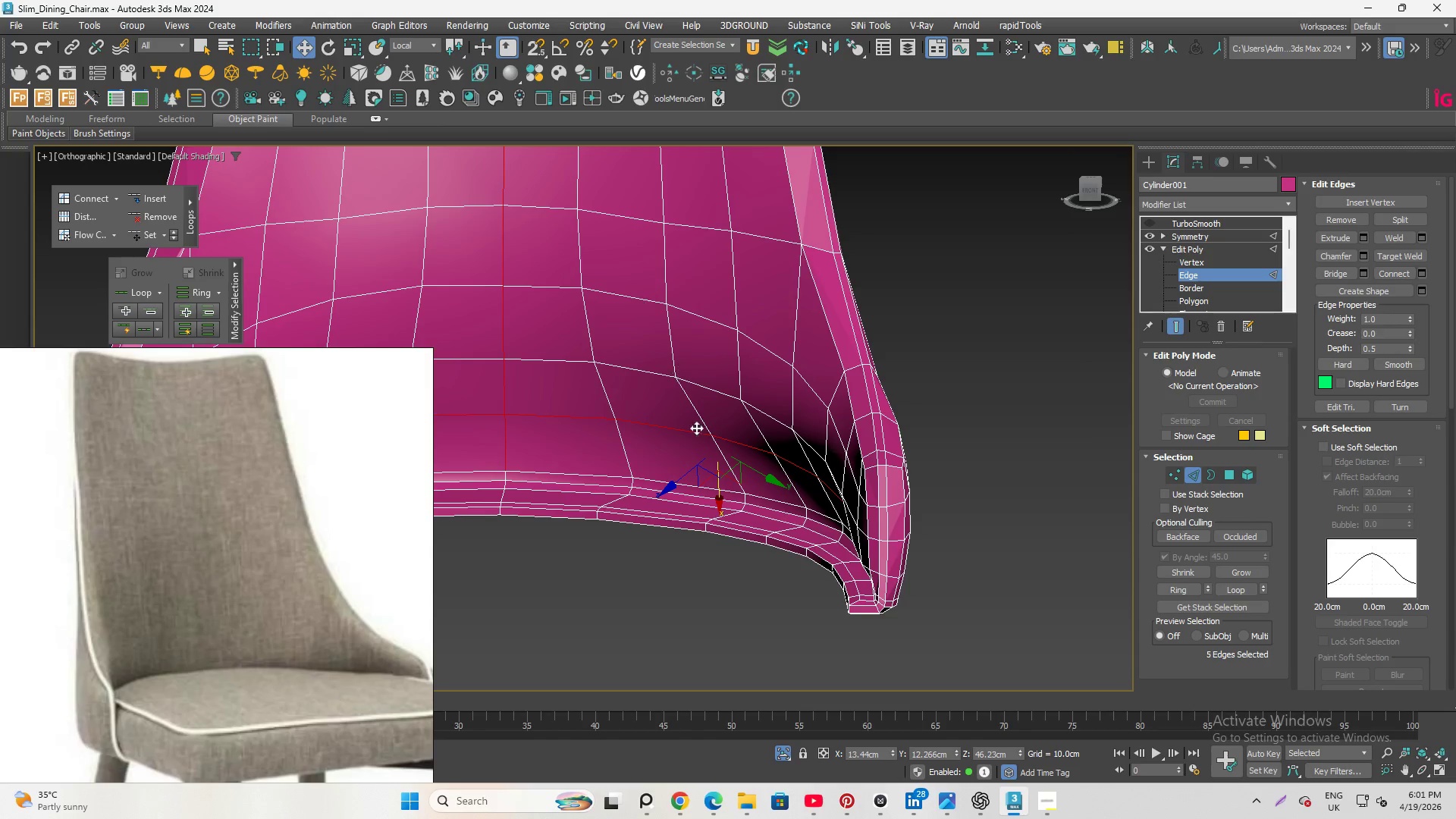 
left_click_drag(start_coordinate=[676, 485], to_coordinate=[661, 501])
 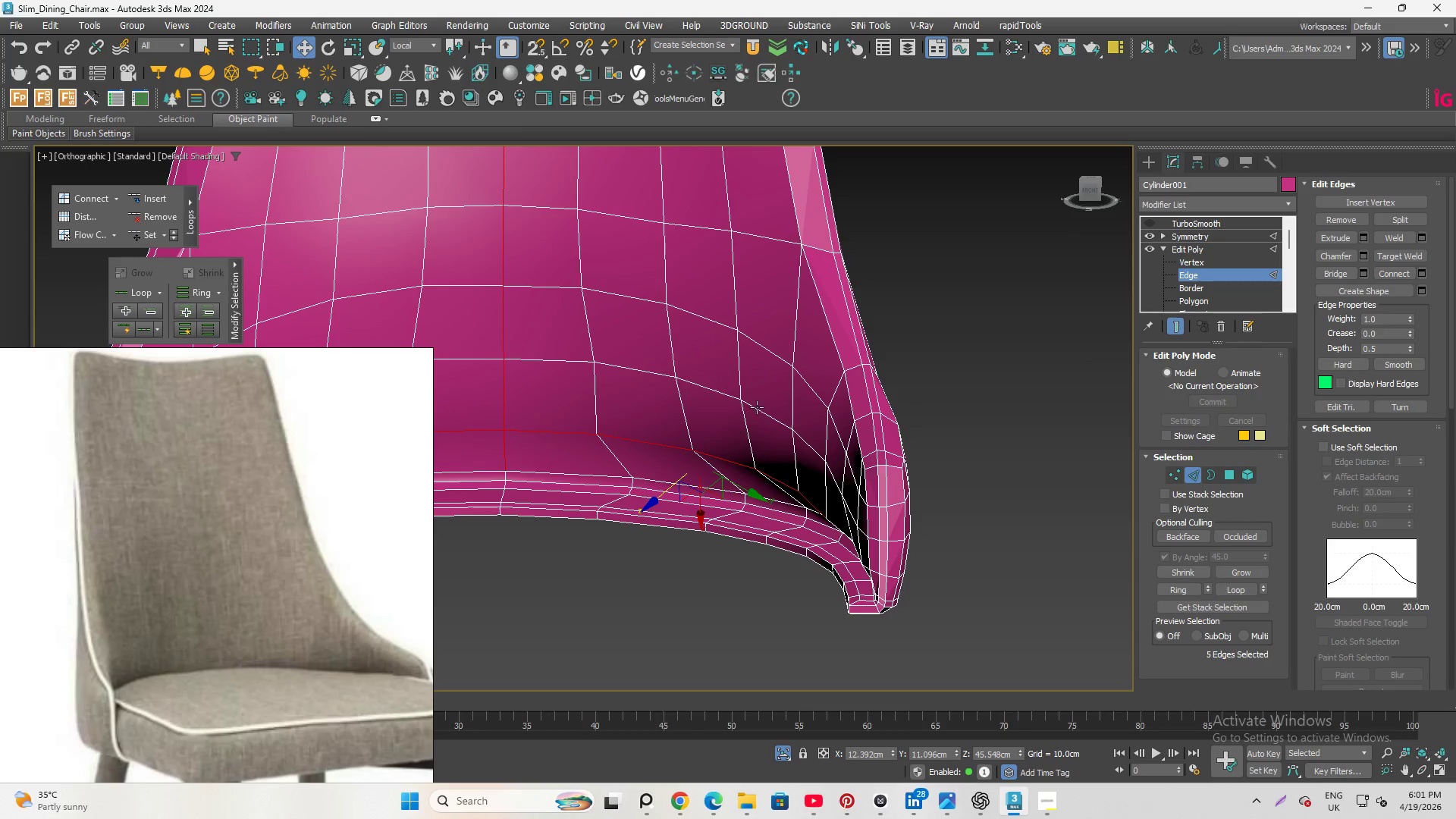 
hold_key(key=AltLeft, duration=1.62)
 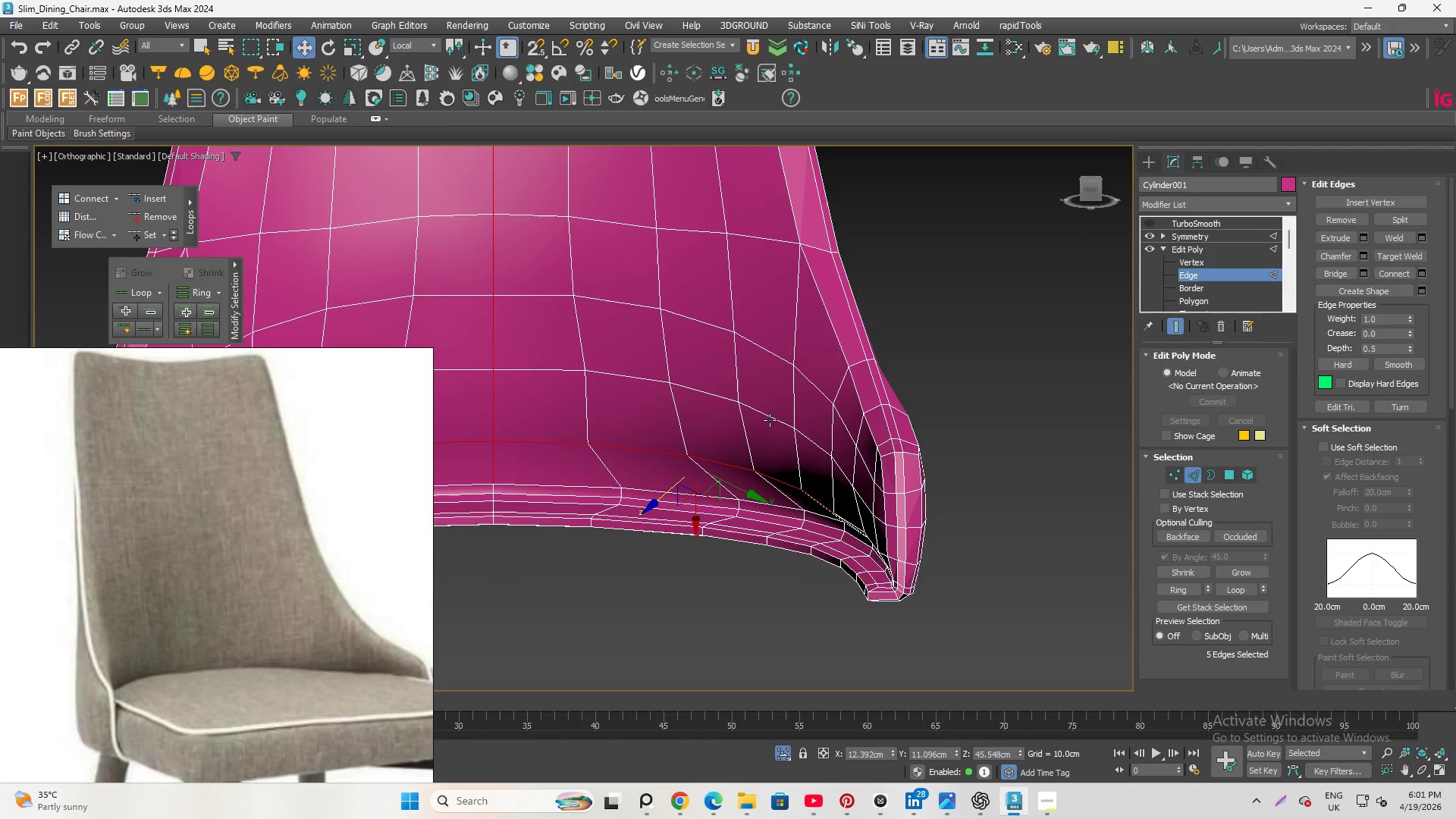 
left_click([770, 419])
 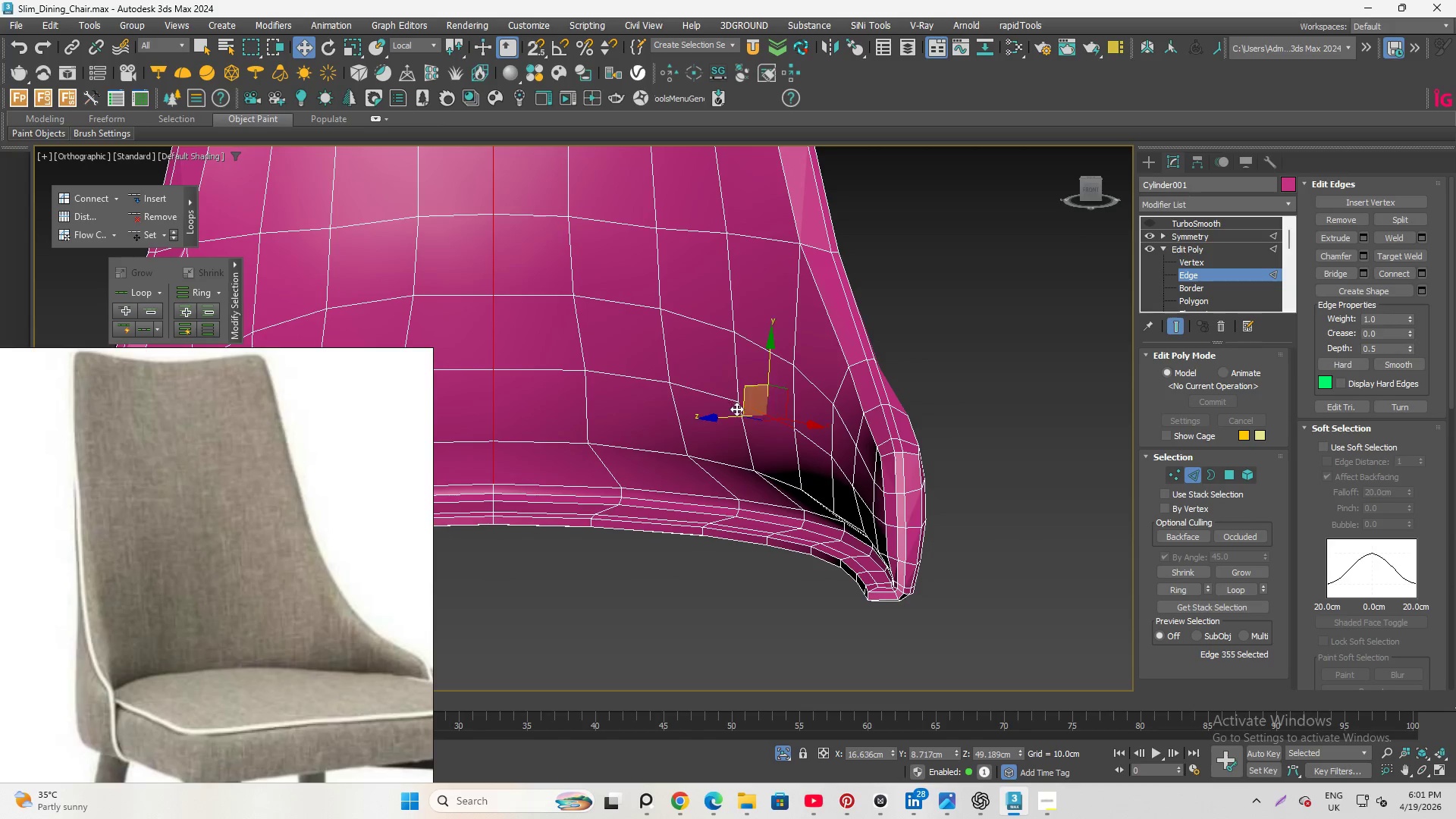 
hold_key(key=ControlLeft, duration=2.16)
left_click([690, 385])
 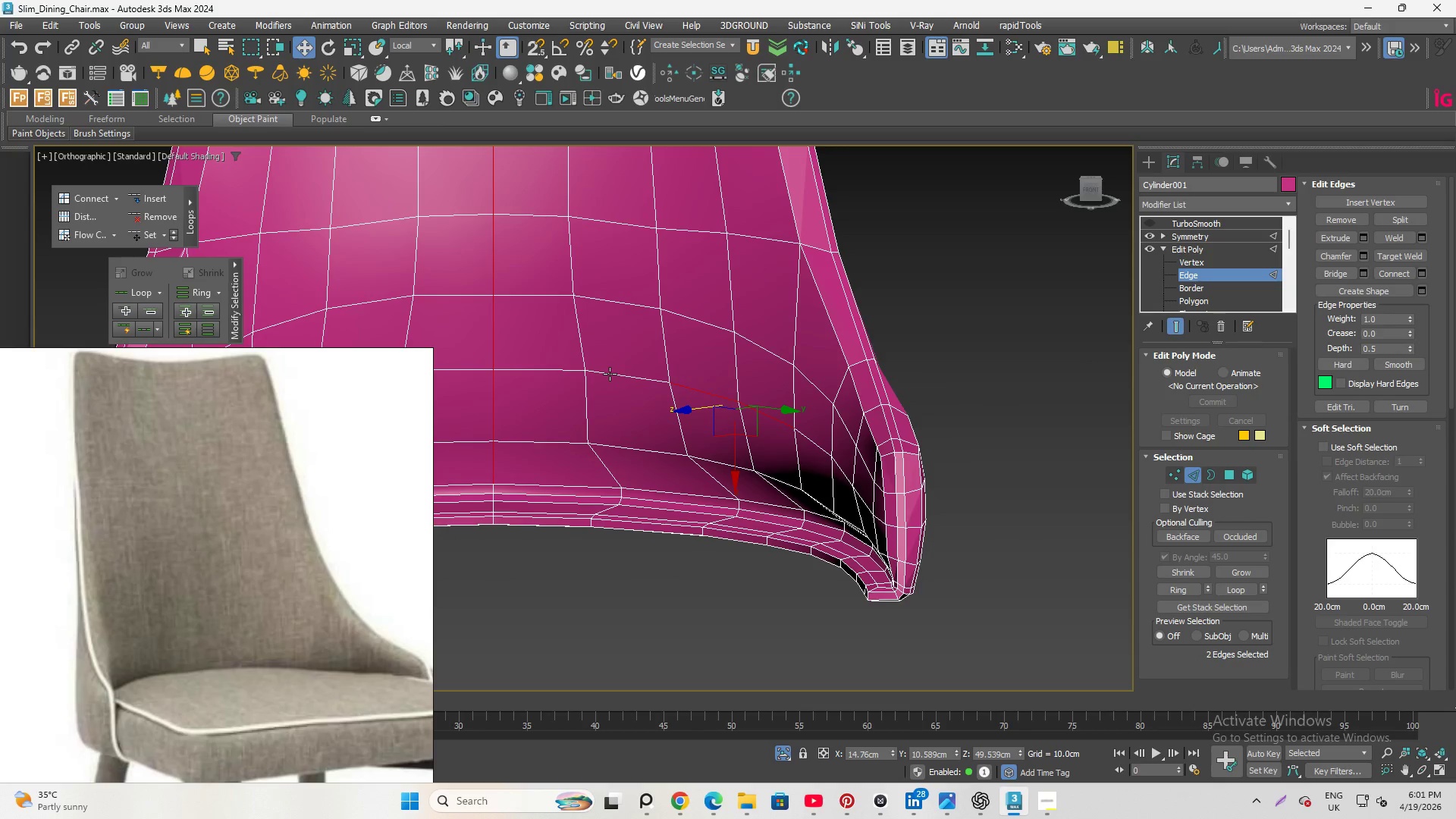 
left_click([610, 374])
 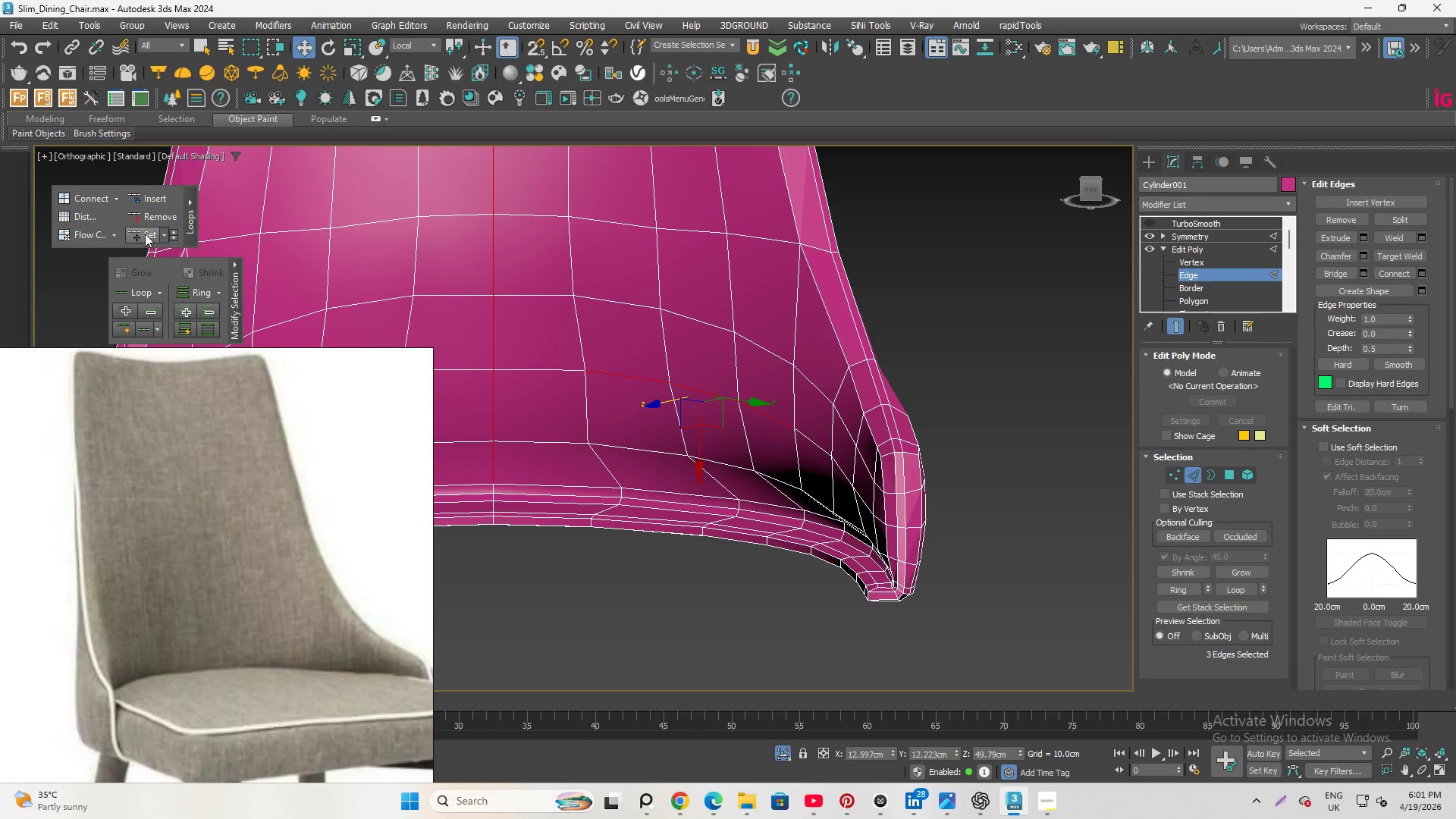 
left_click([141, 236])
 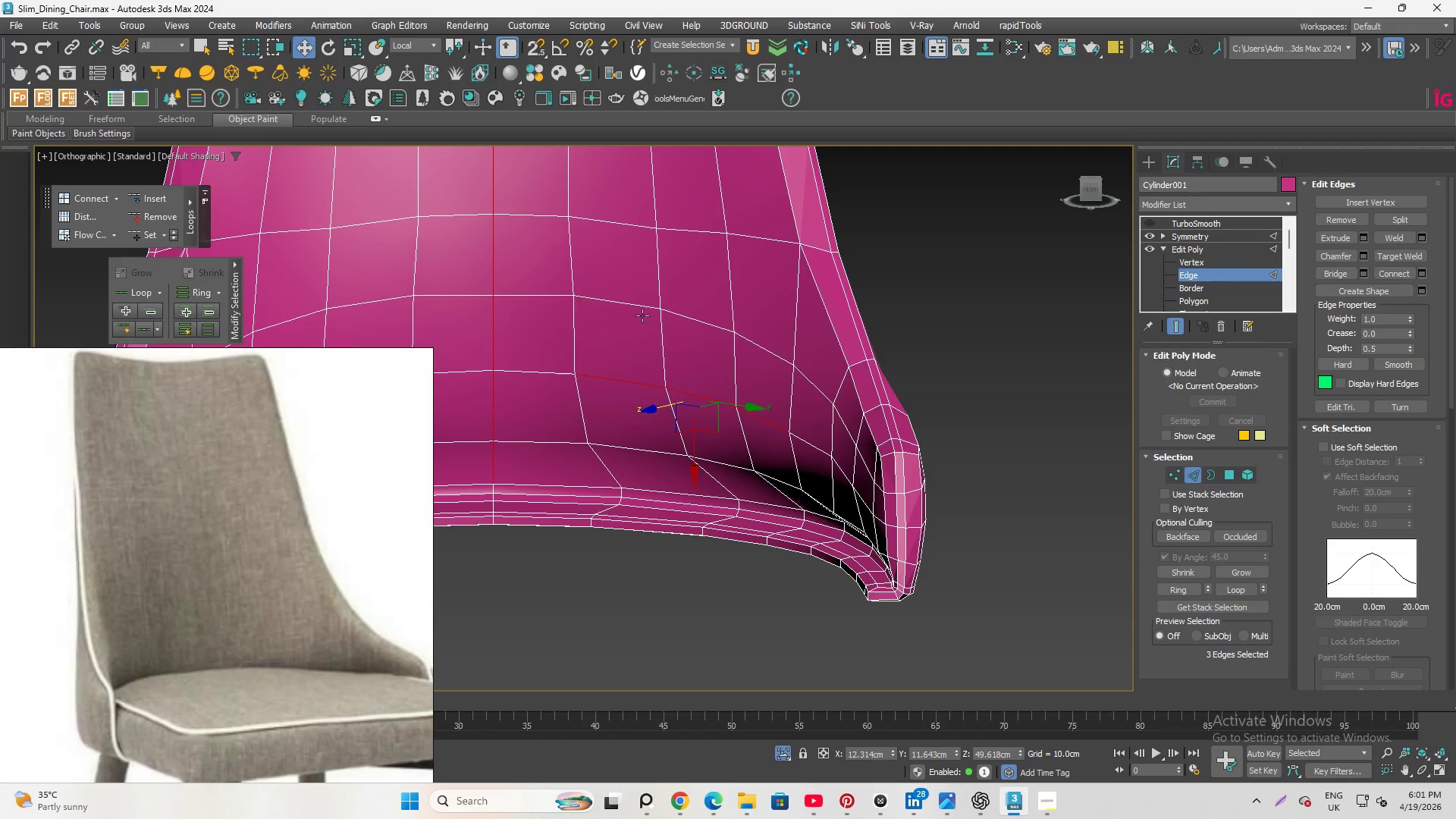 
hold_key(key=AltLeft, duration=3.81)
scroll: coordinate [653, 326], scroll_direction: down, amount: 1.0
 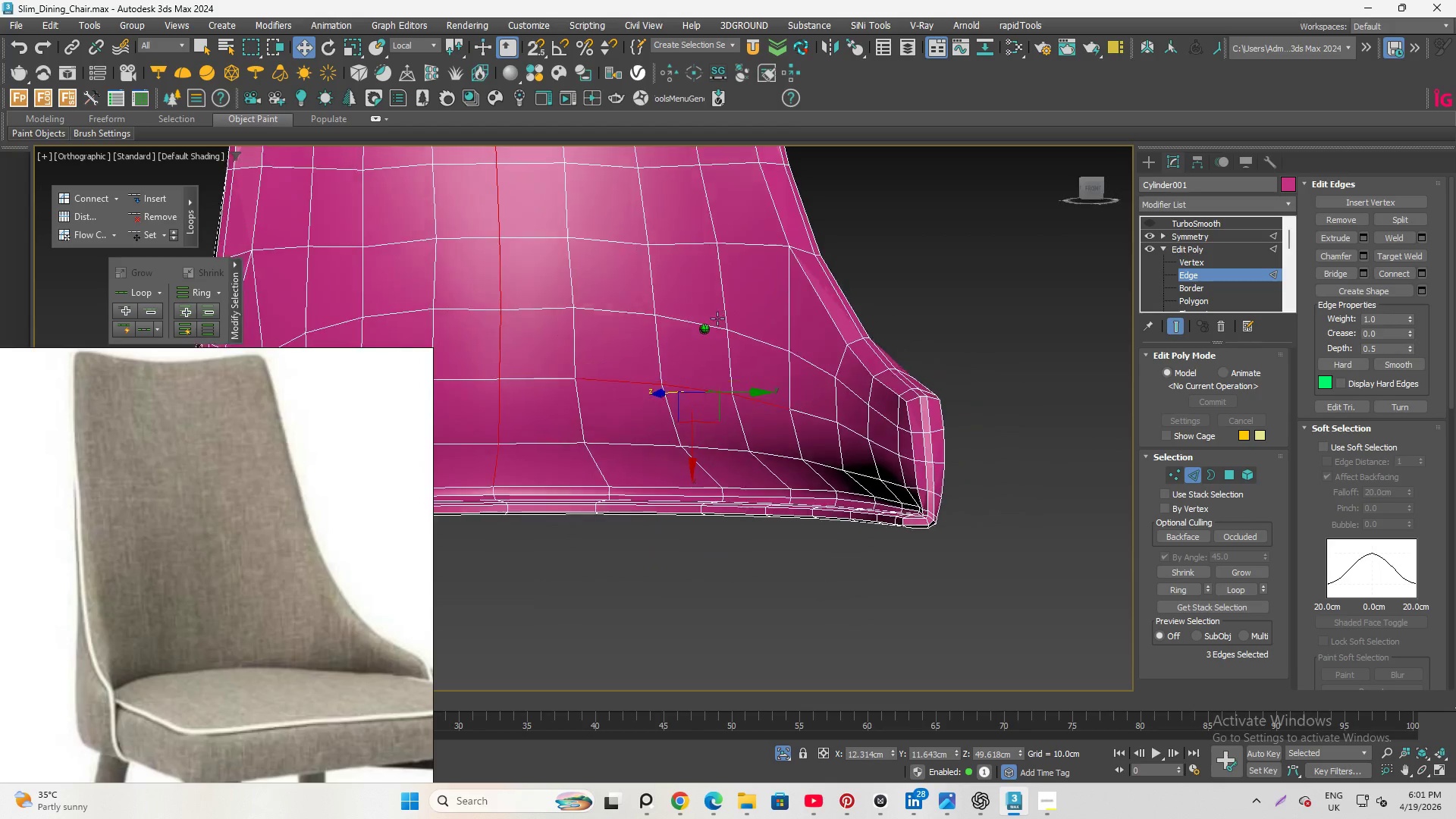 
hold_key(key=AltLeft, duration=7.67)
 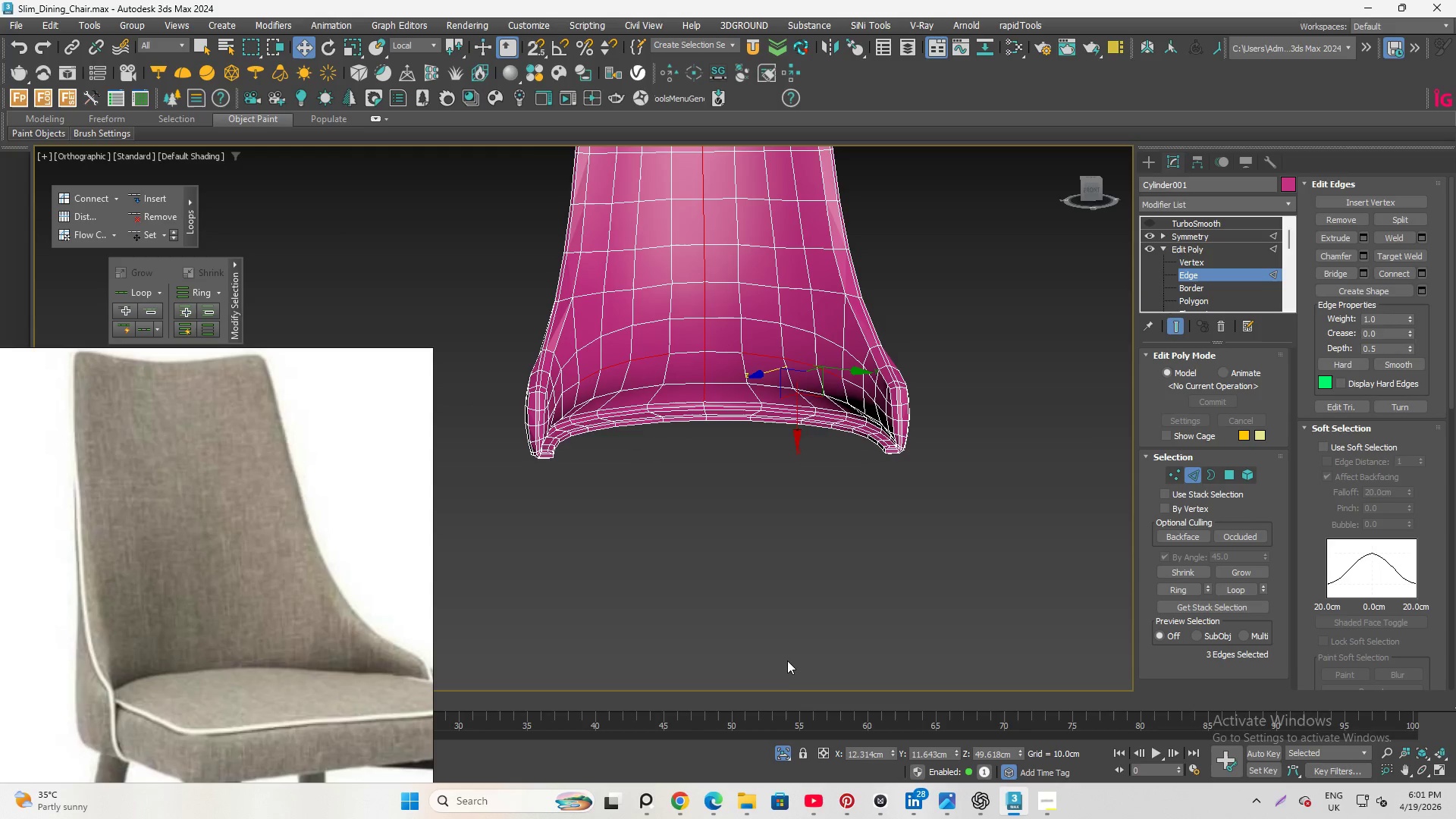 
scroll: coordinate [888, 350], scroll_direction: down, amount: 2.0
 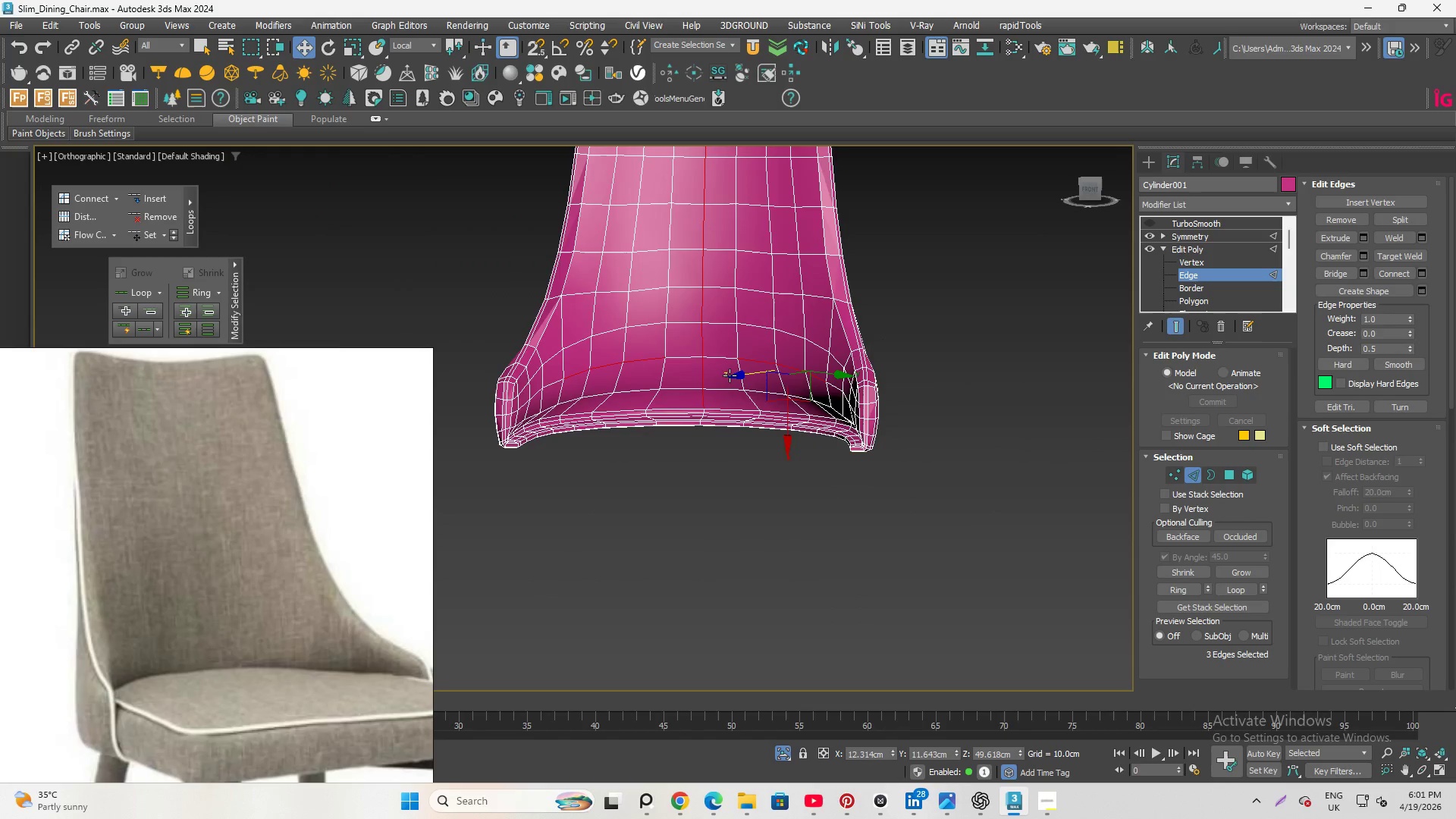 
left_click([777, 747])
 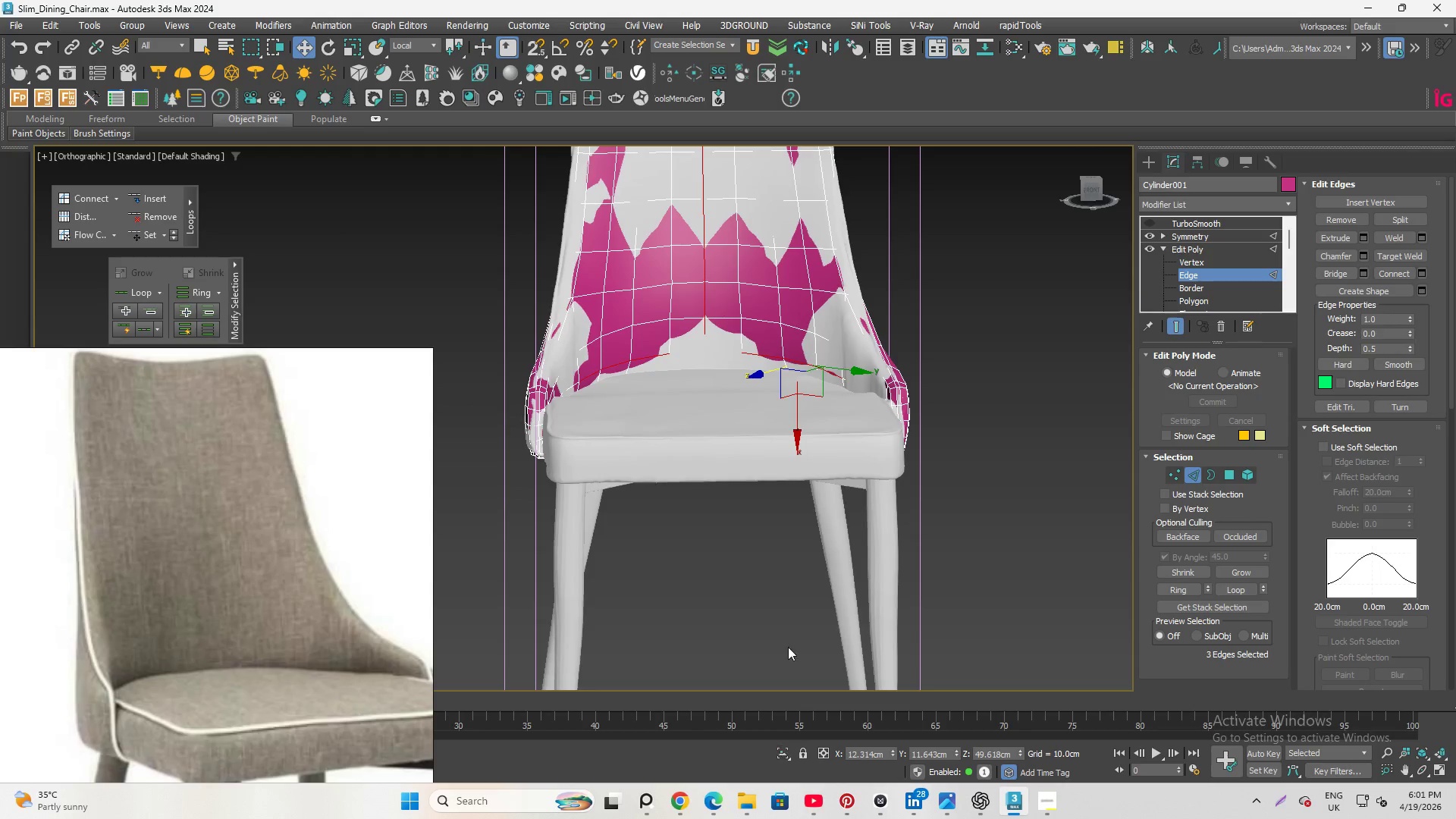 
hold_key(key=AltLeft, duration=3.84)
 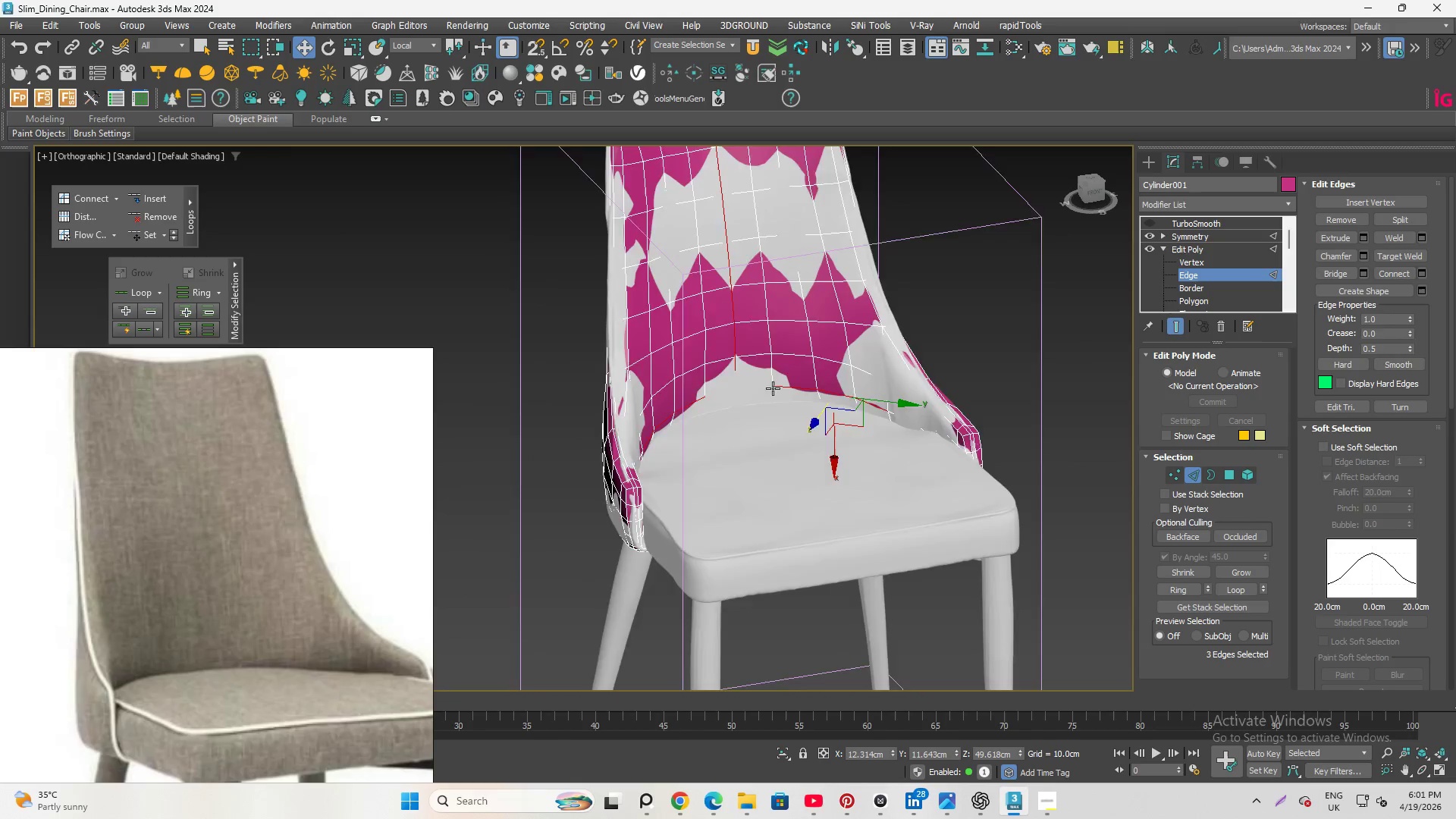 
scroll: coordinate [771, 390], scroll_direction: up, amount: 2.0
 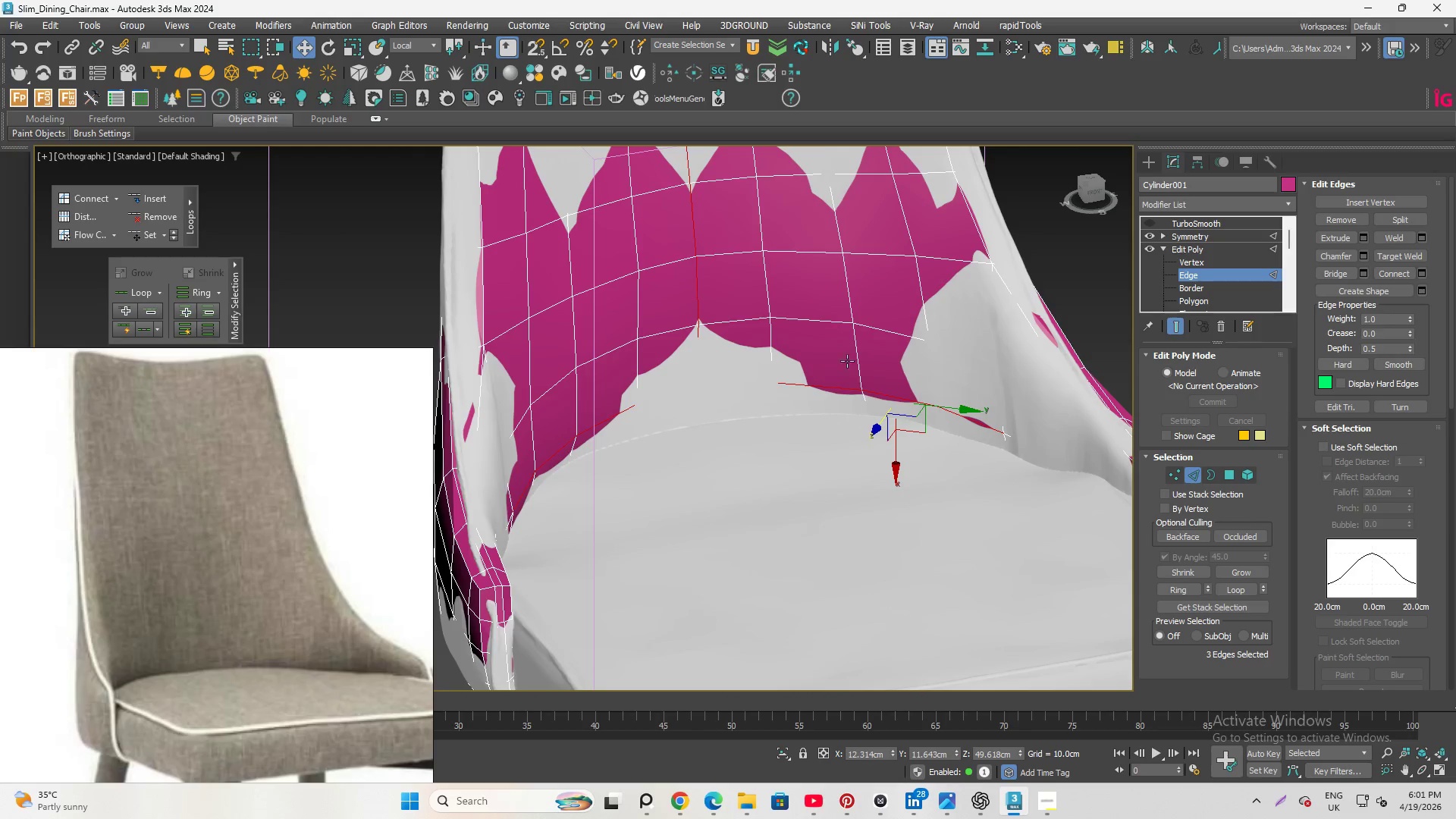 
key(Alt+AltLeft)
 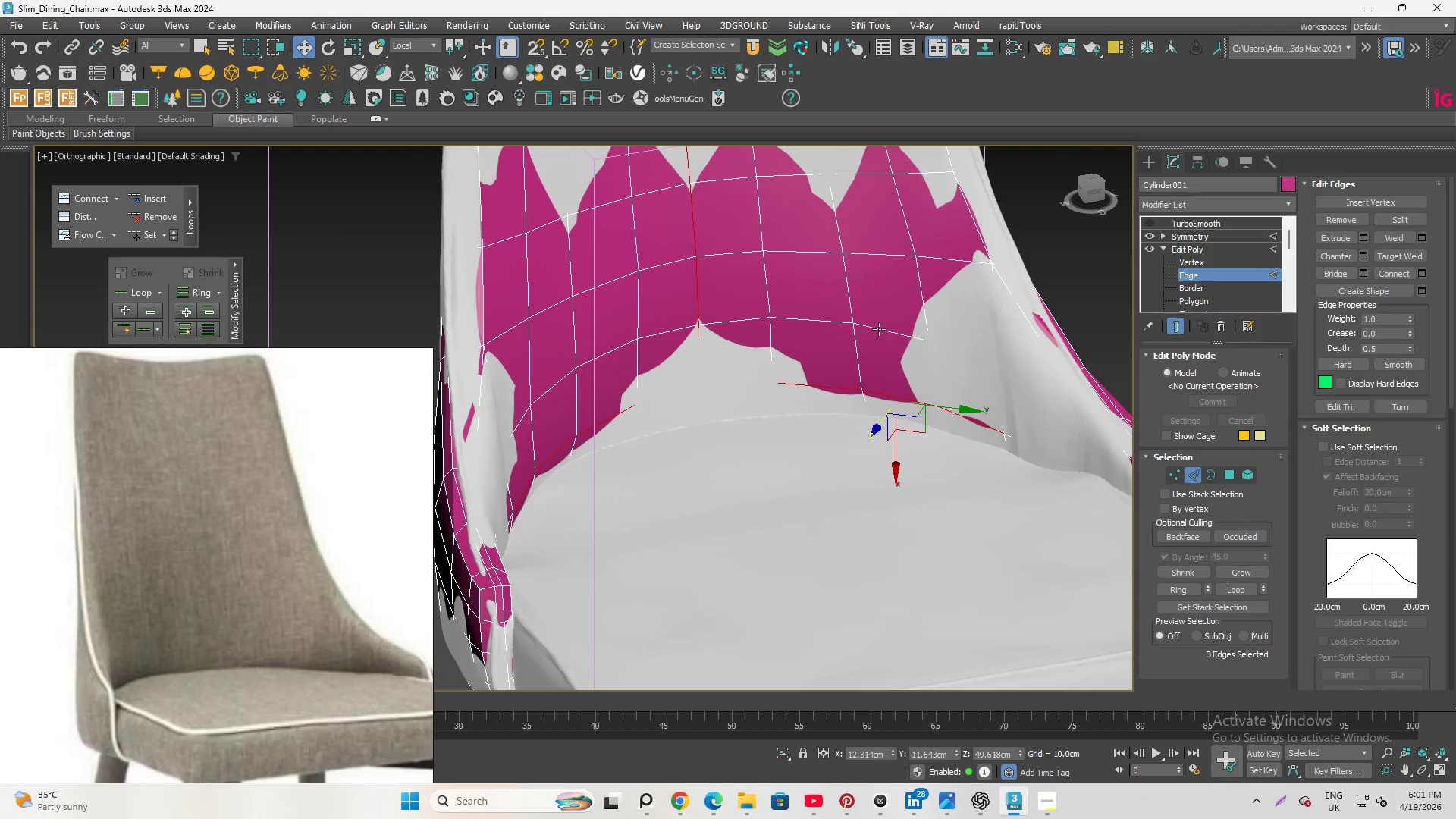 
left_click([881, 329])
 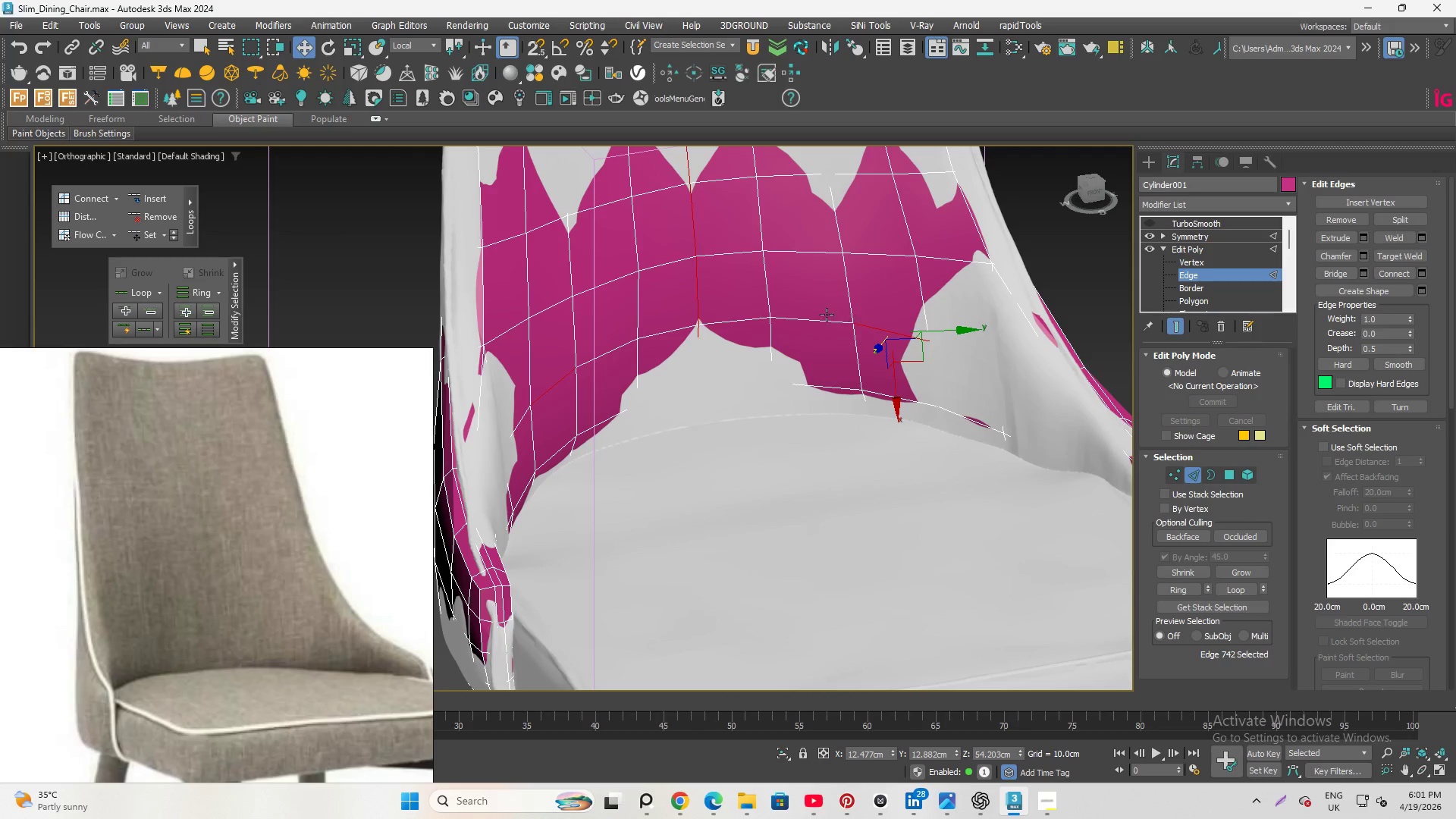 
hold_key(key=ControlLeft, duration=0.53)
left_click([799, 322])
 